 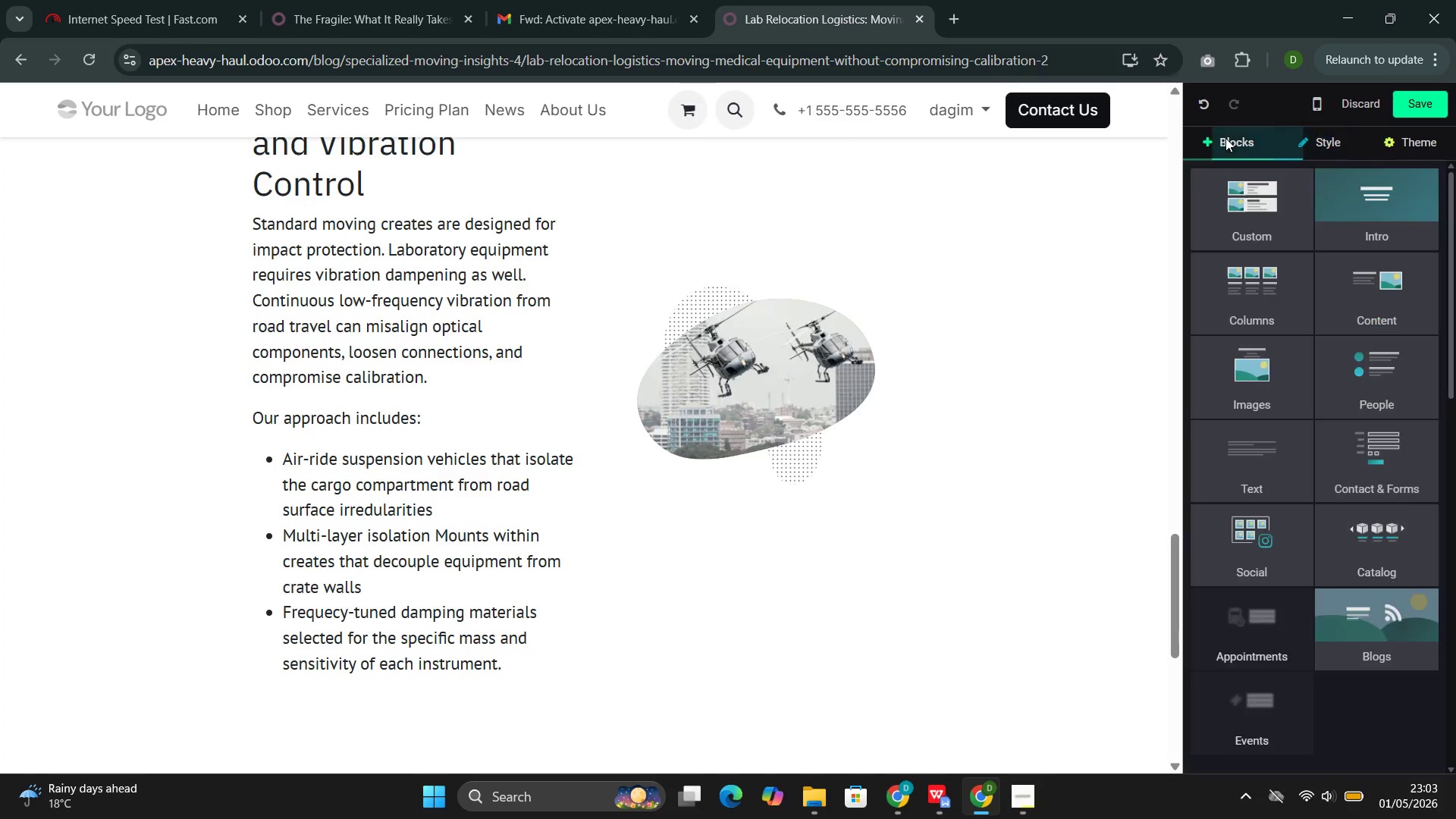 
left_click([1260, 468])
 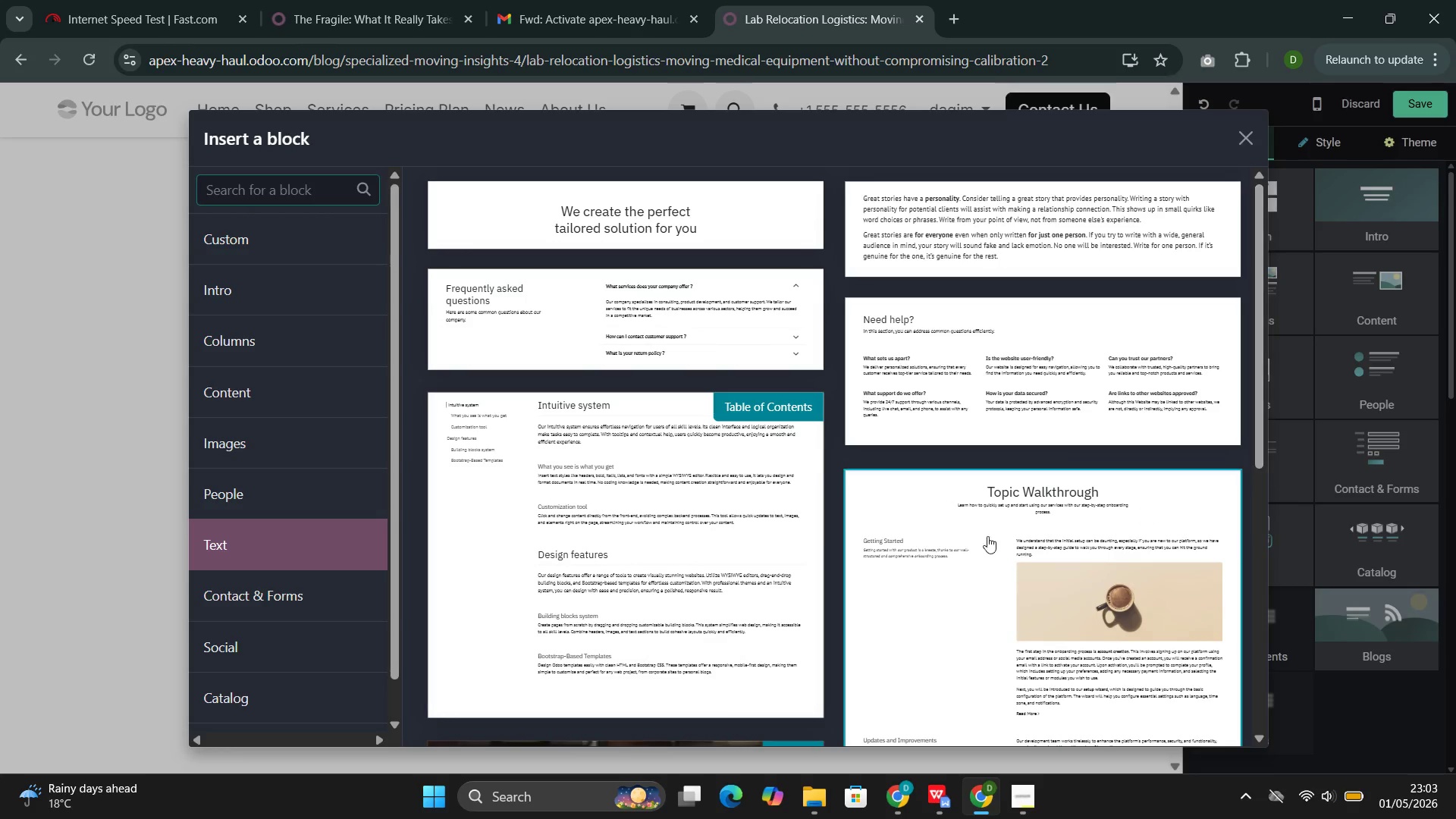 
wait(5.67)
 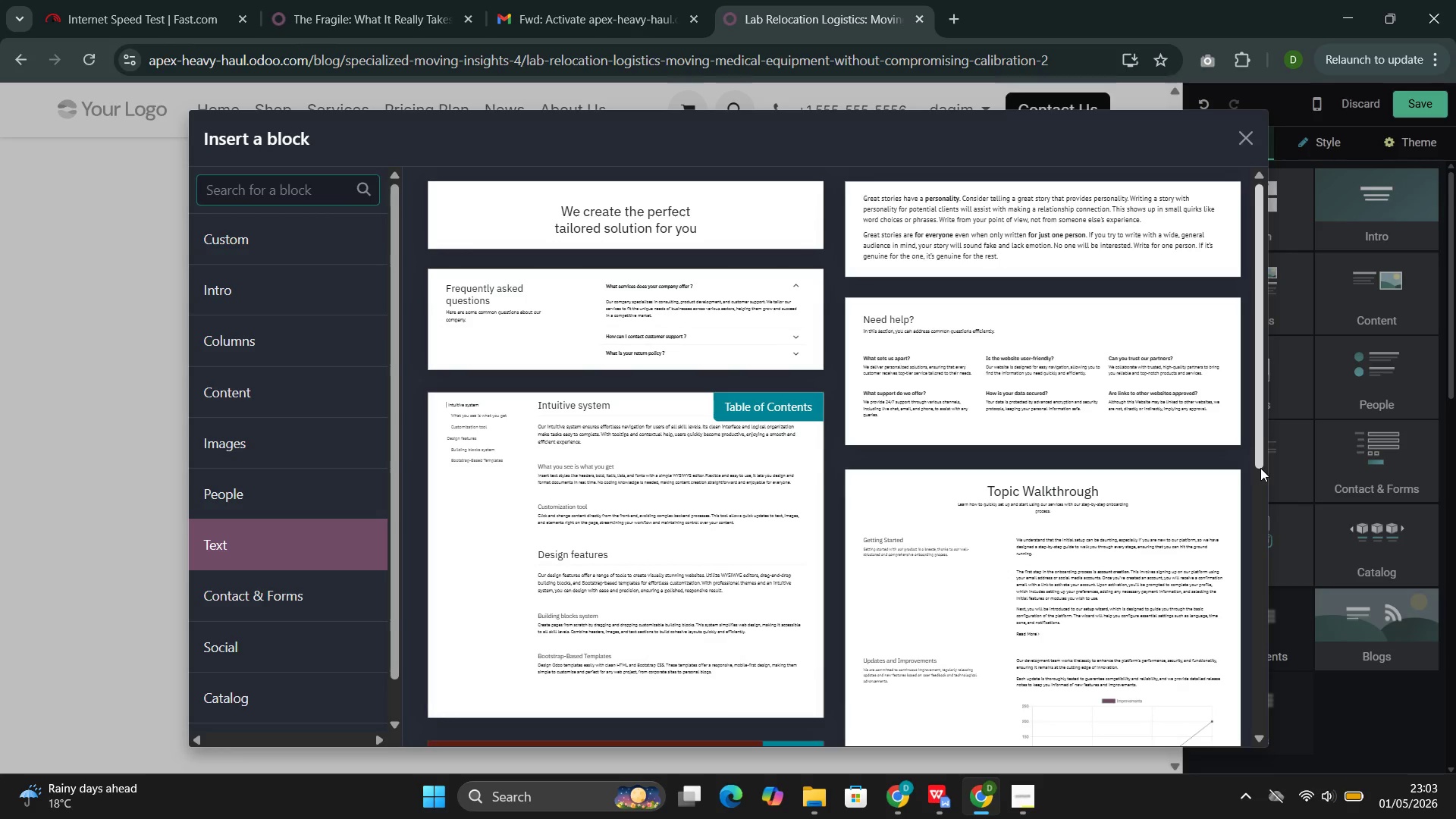 
left_click([287, 440])
 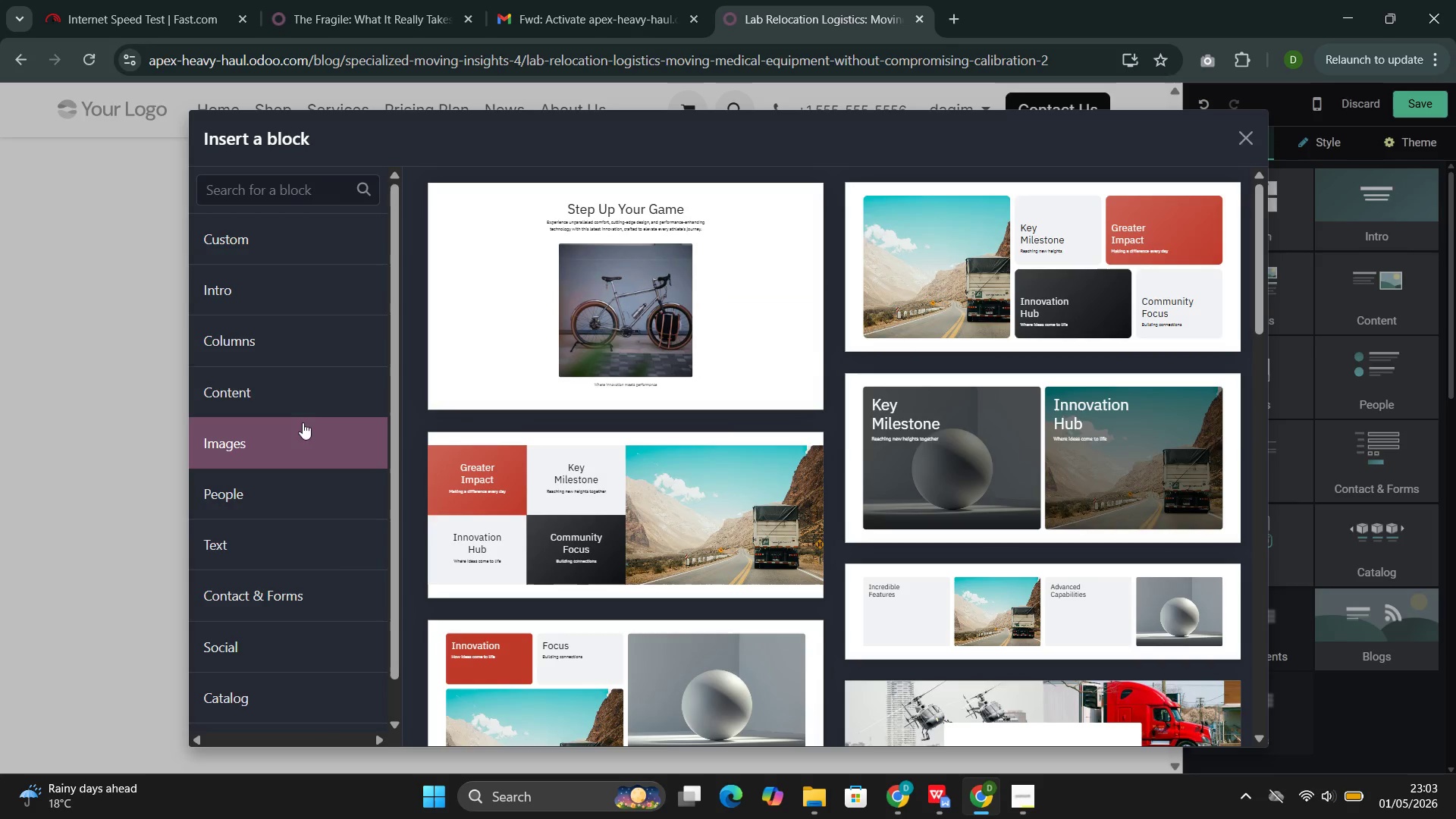 
left_click([306, 415])
 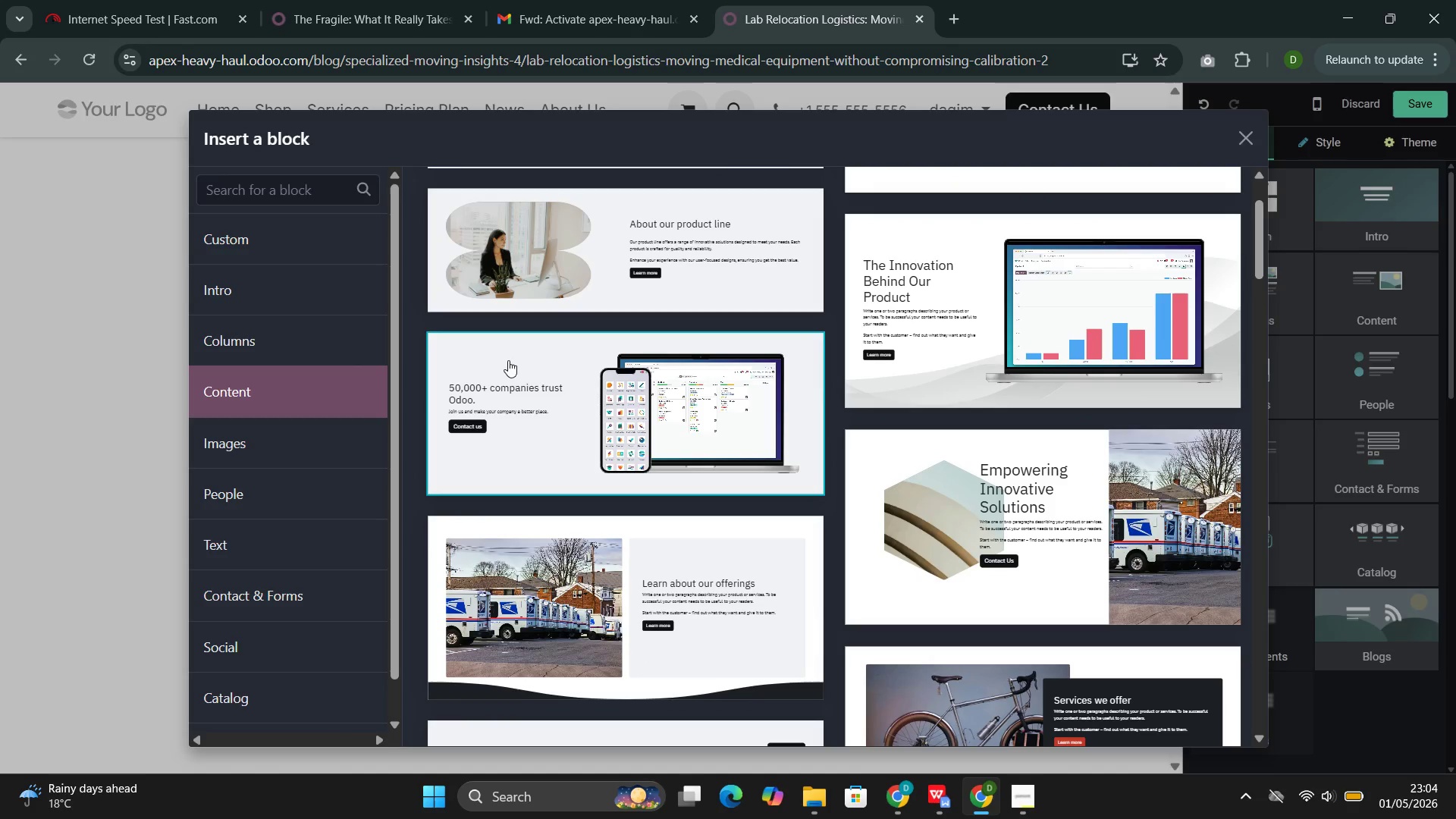 
wait(88.52)
 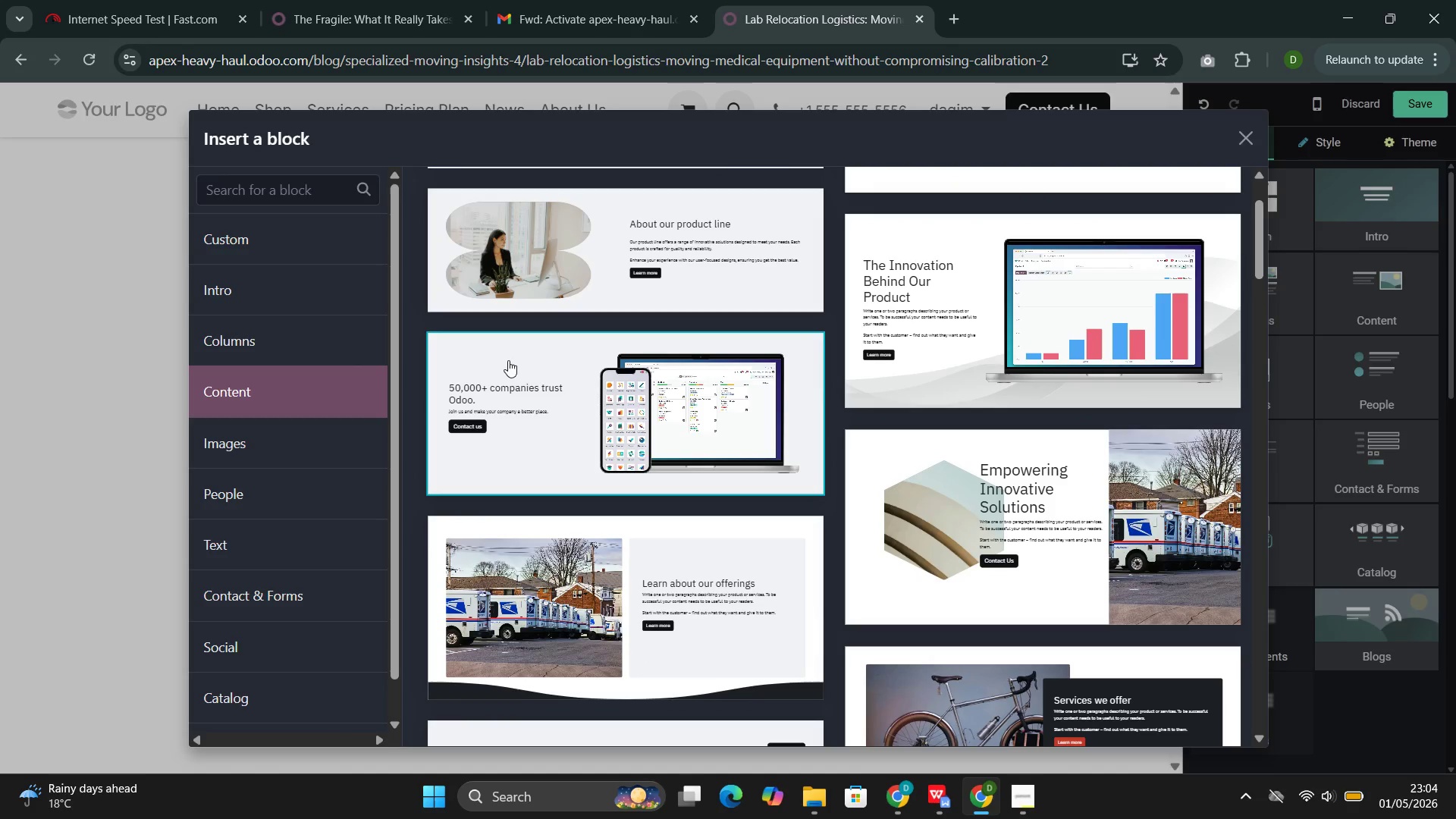 
left_click([1238, 146])
 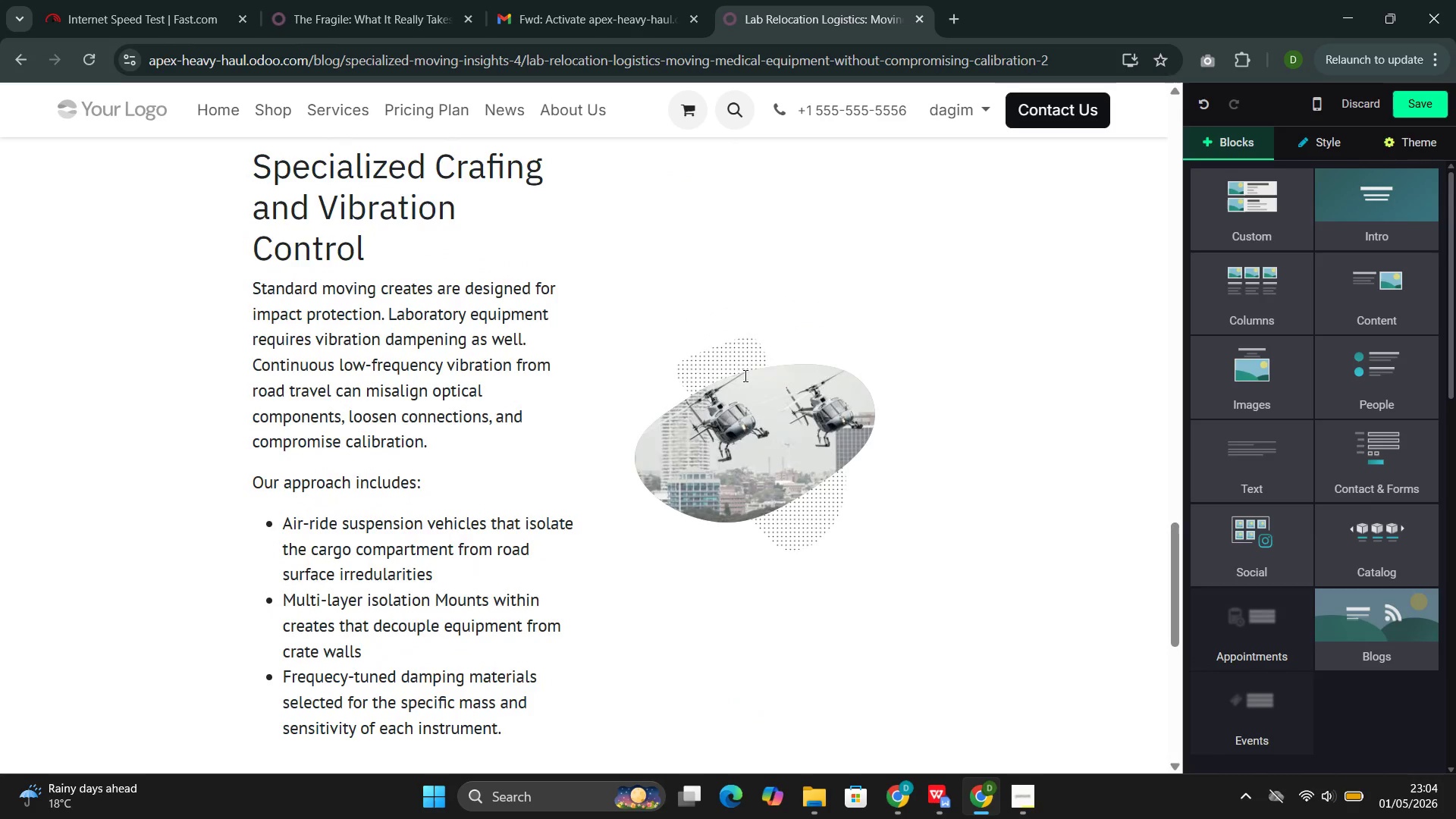 
left_click([558, 244])
 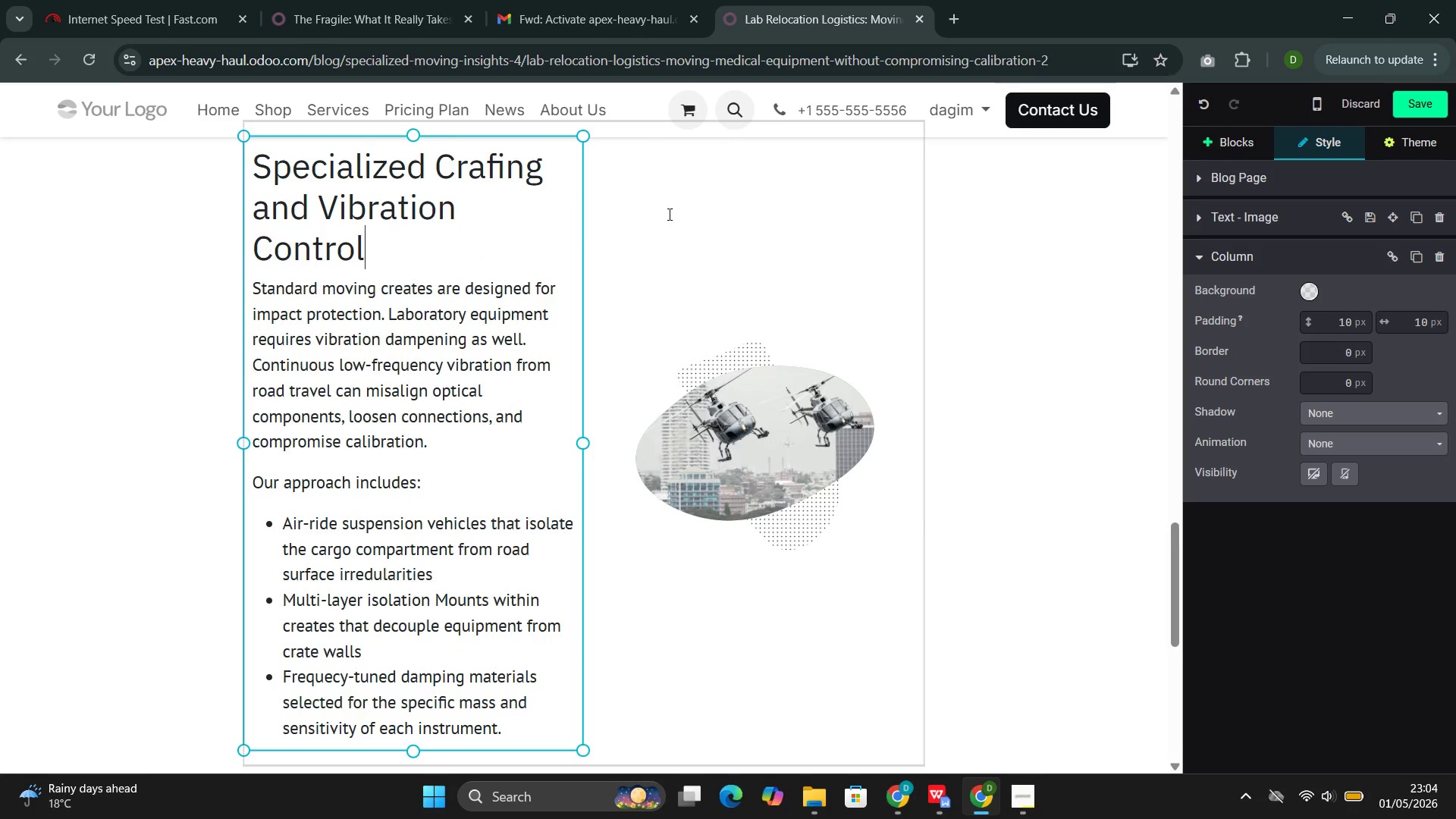 
left_click([632, 206])
 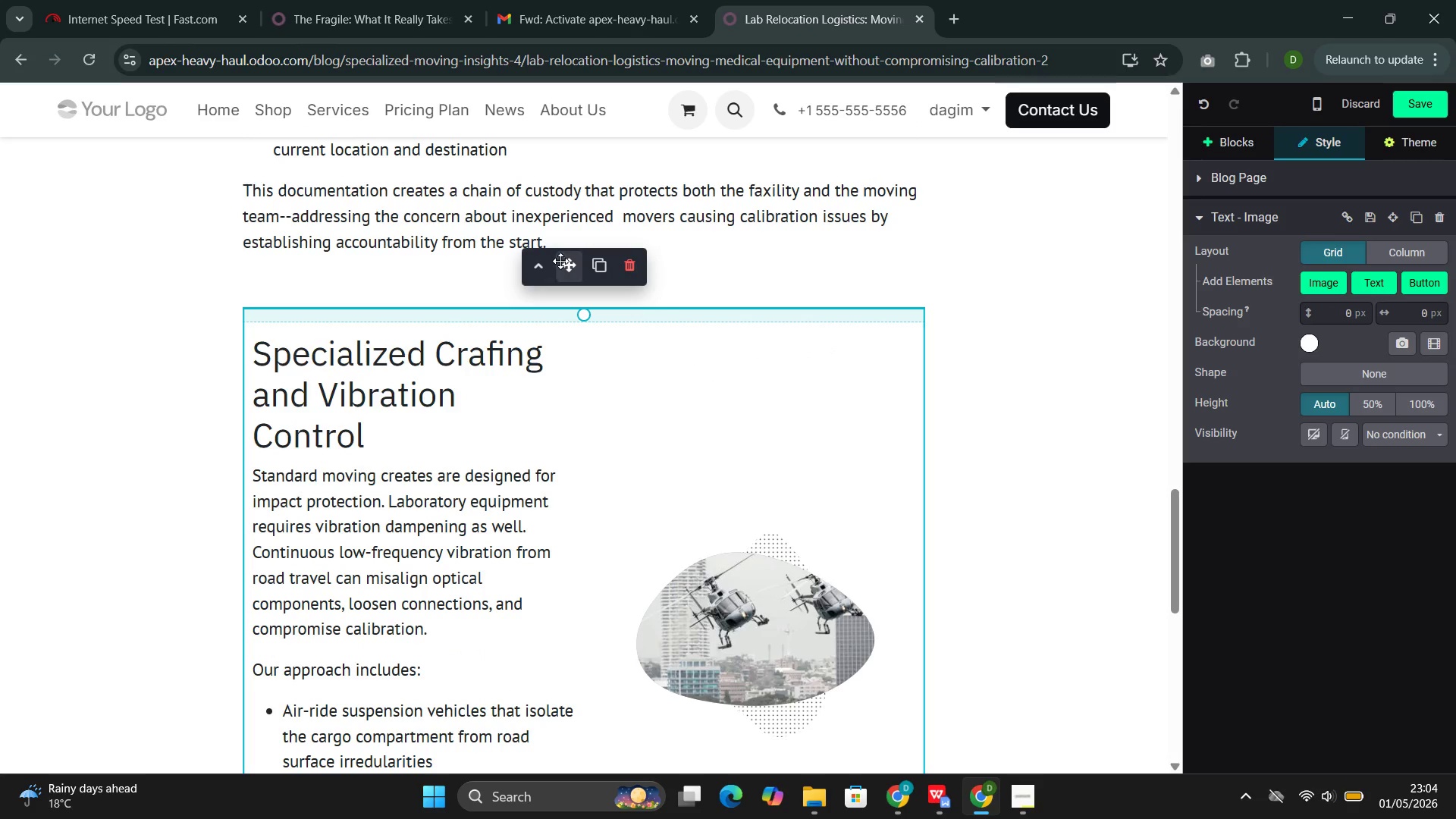 
left_click([596, 264])
 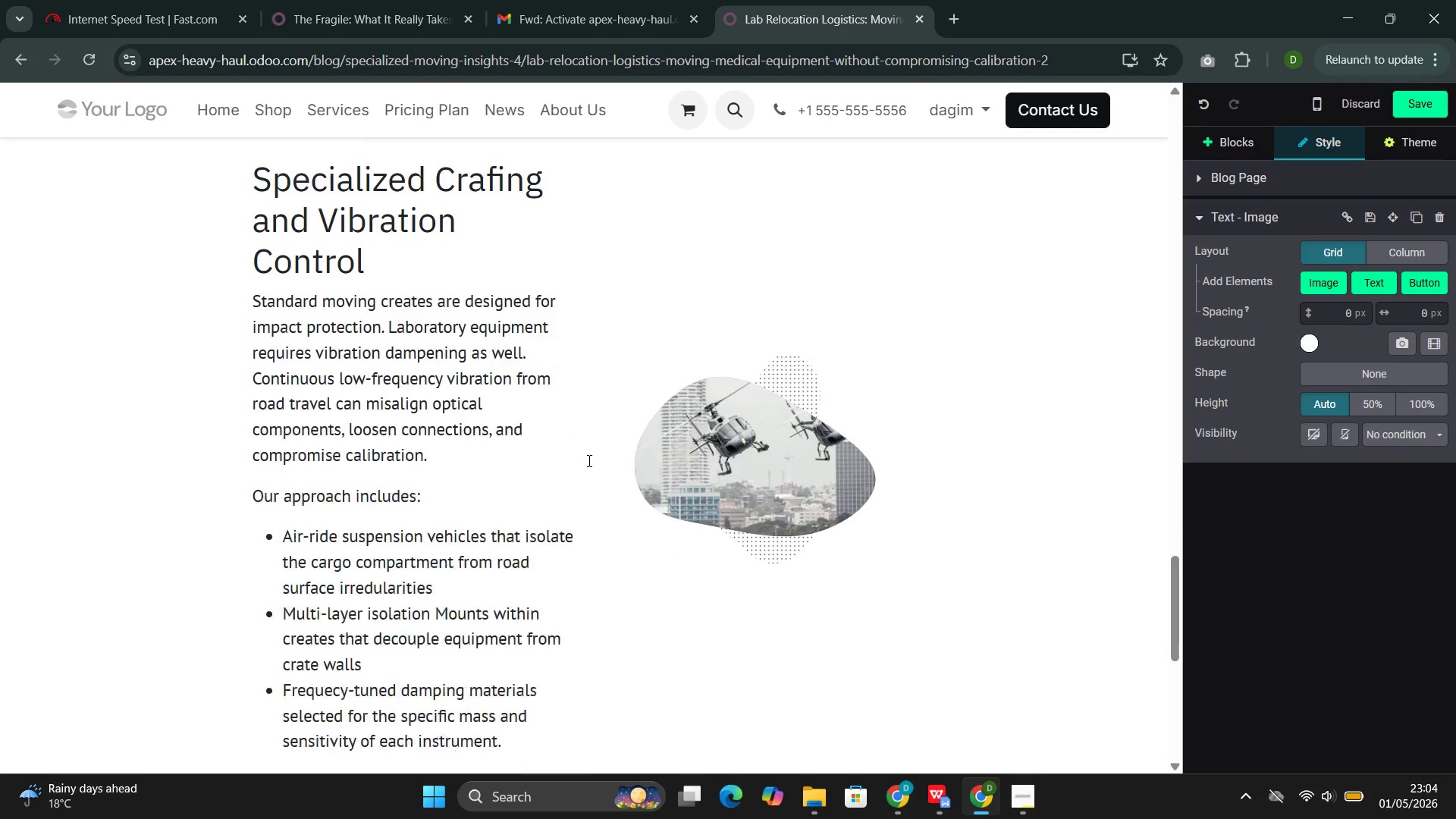 
left_click([431, 412])
 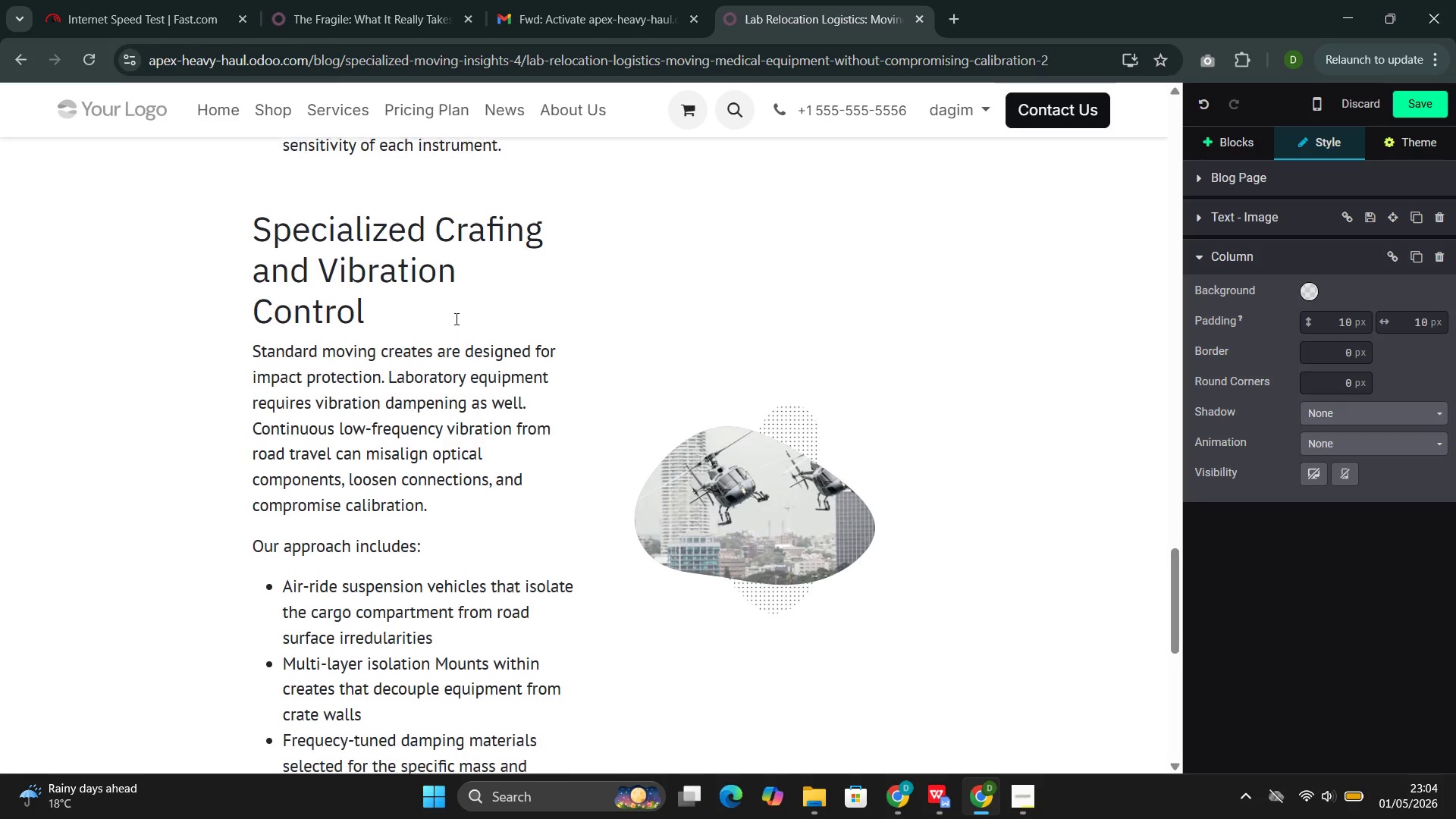 
left_click([455, 394])
 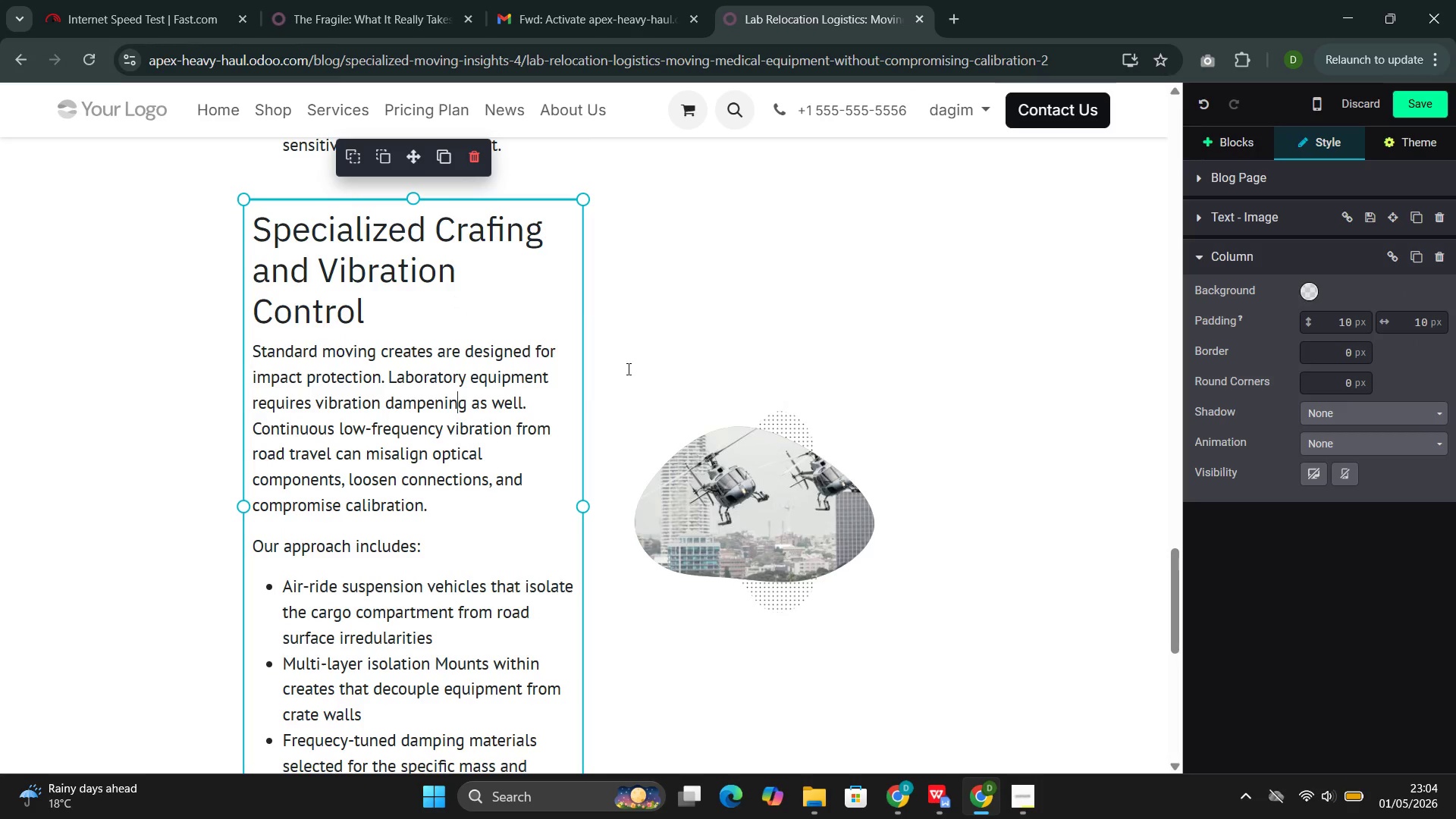 
left_click([667, 457])
 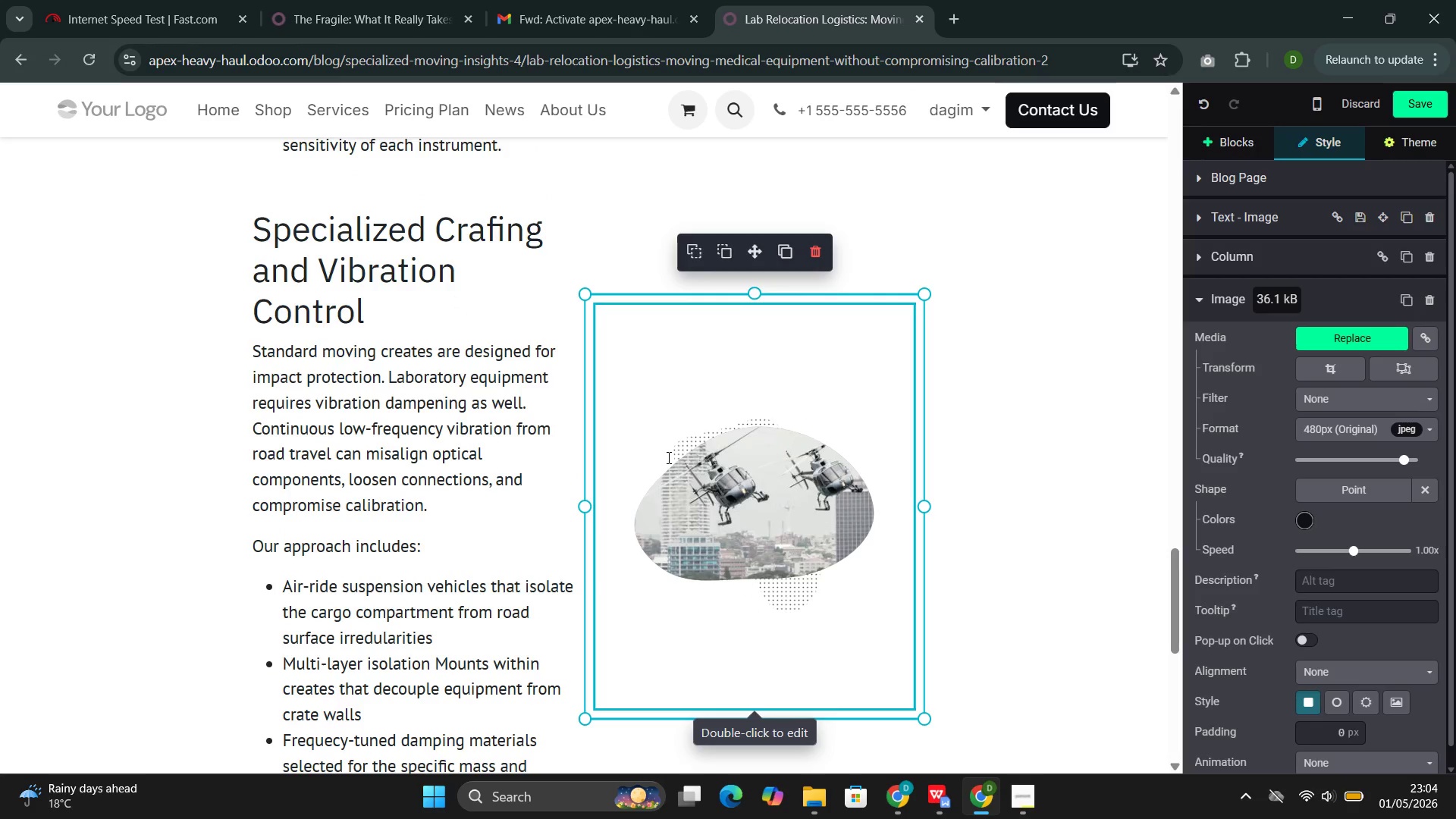 
key(Control+Z)
 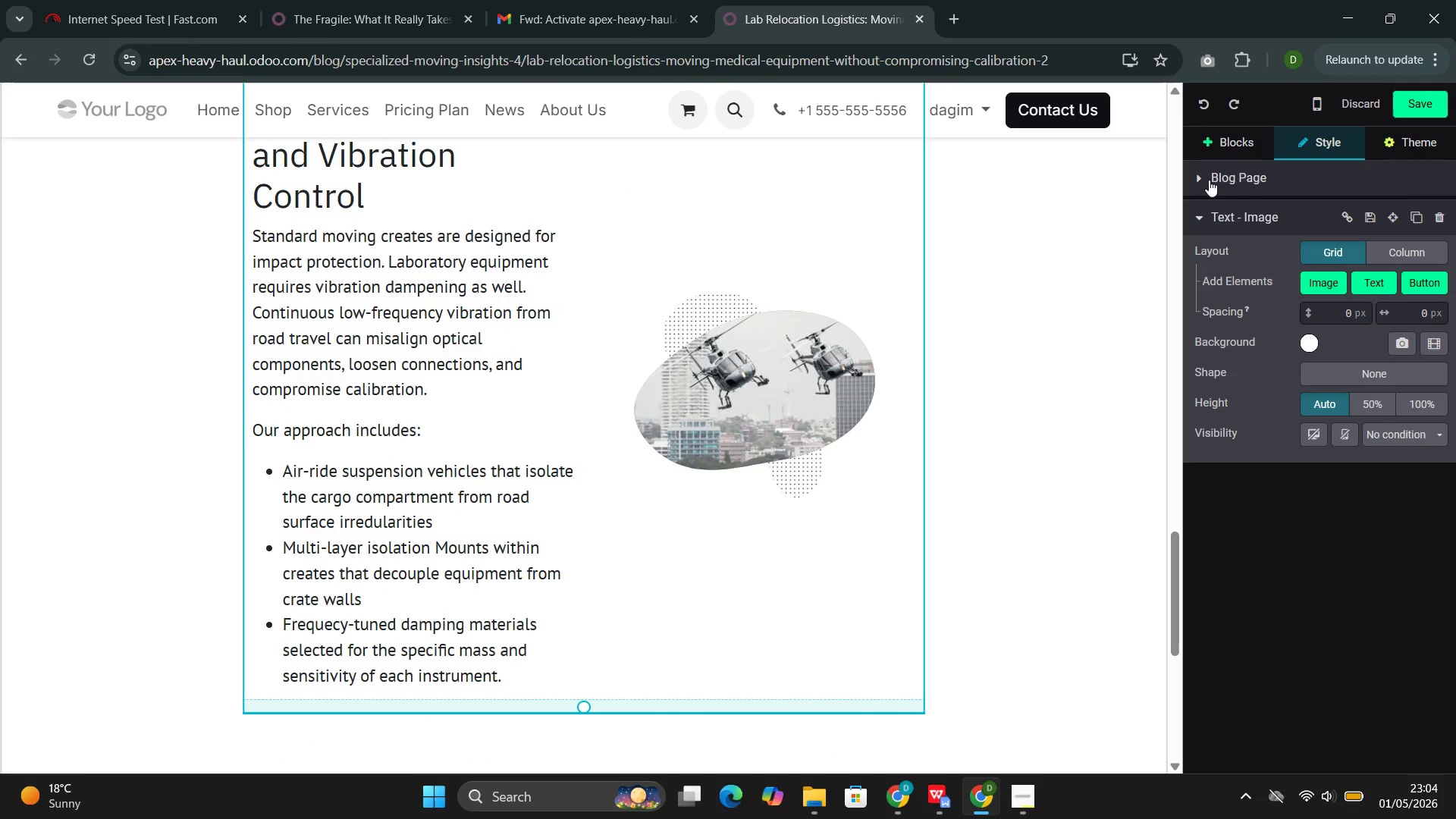 
left_click([1240, 147])
 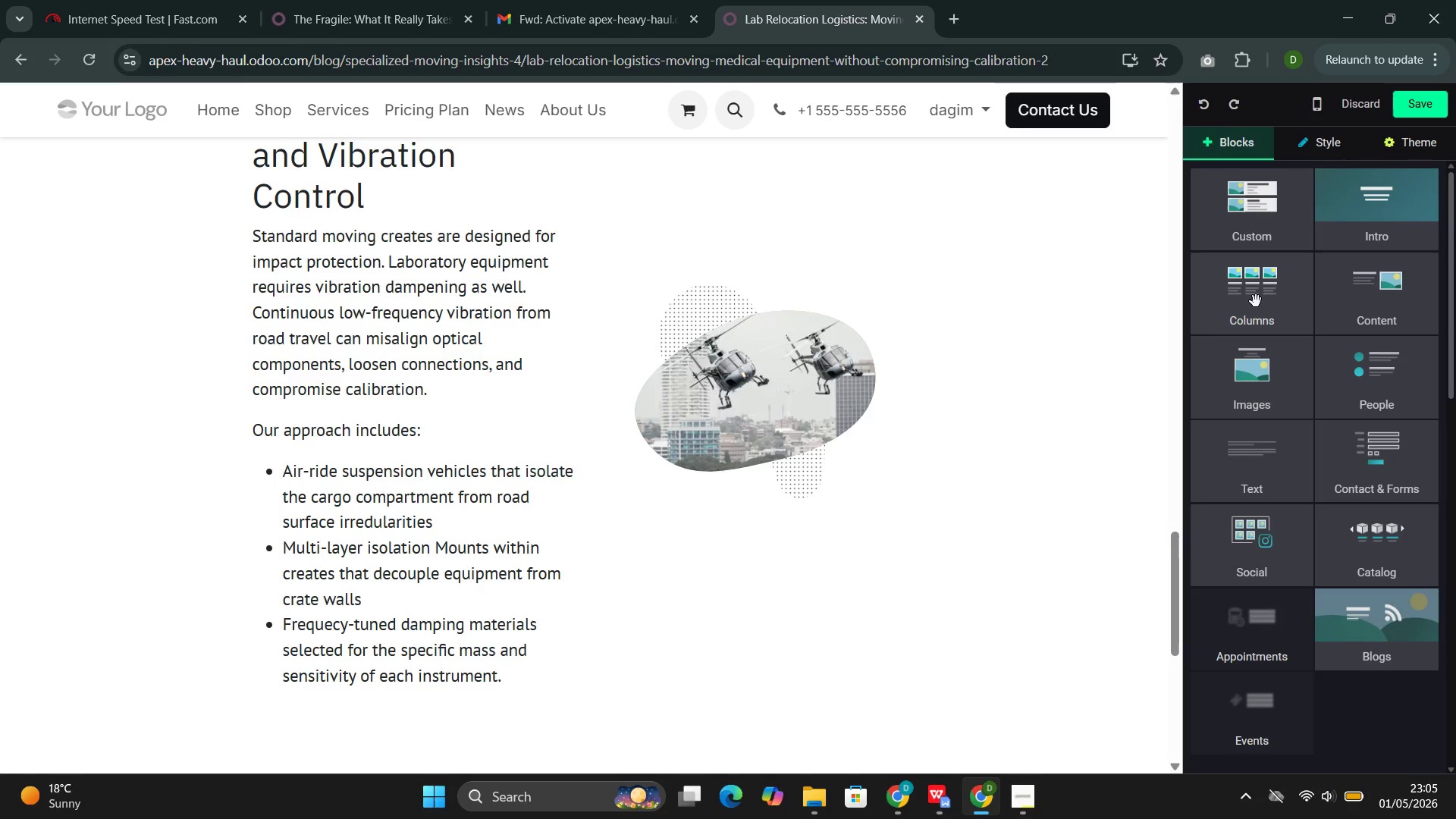 
left_click([1256, 300])
 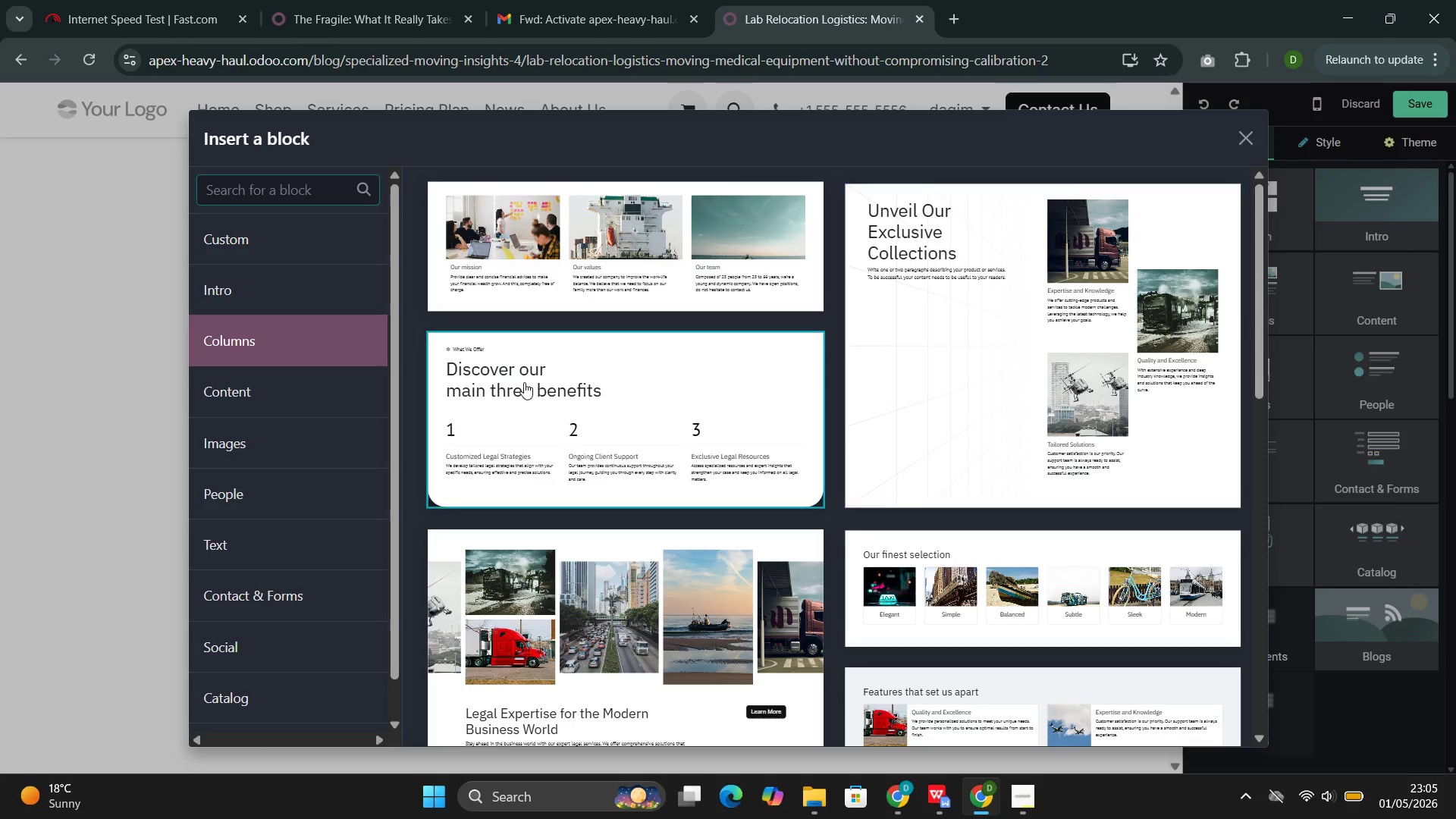 
left_click([328, 389])
 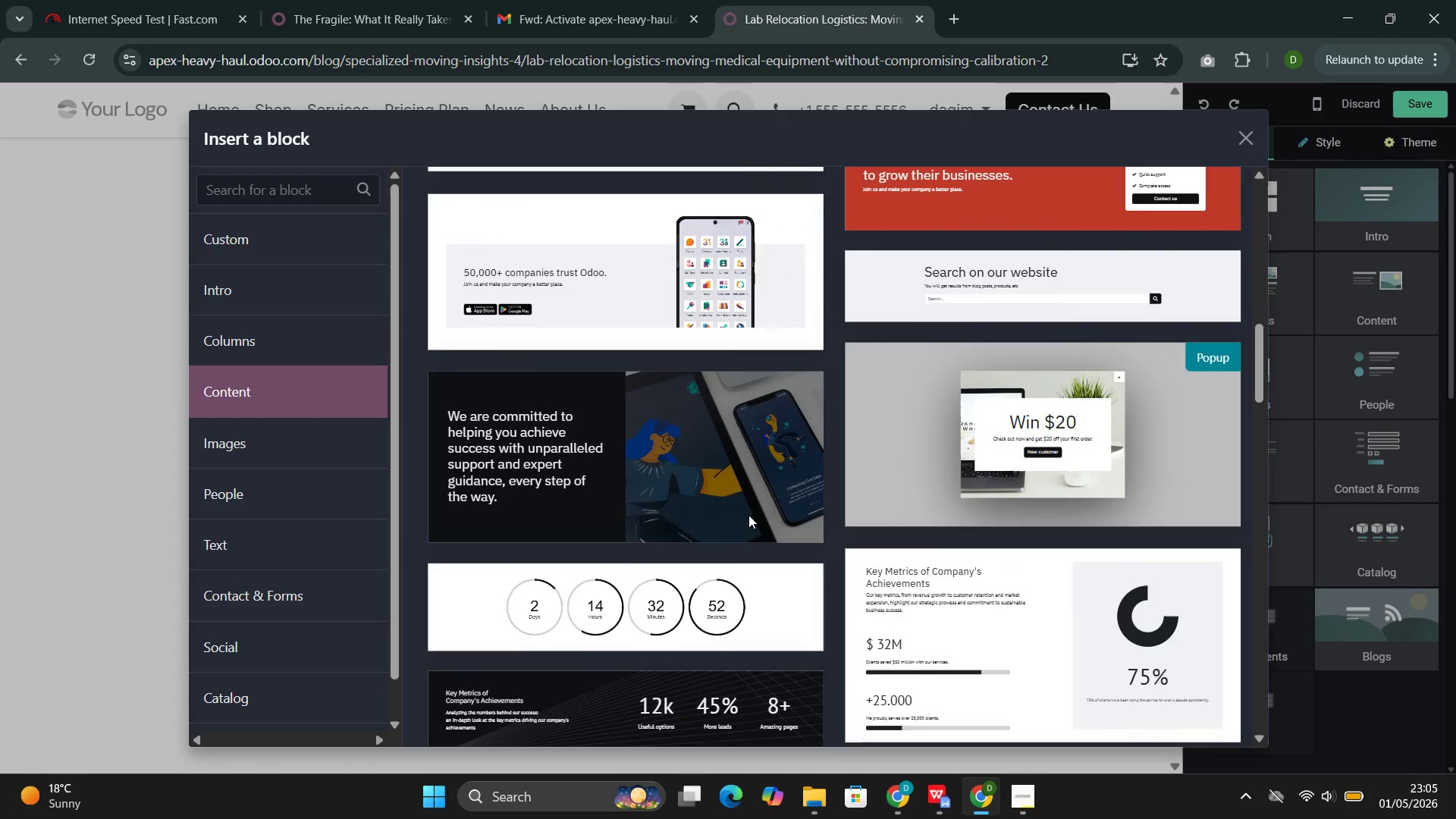 
left_click([667, 431])
 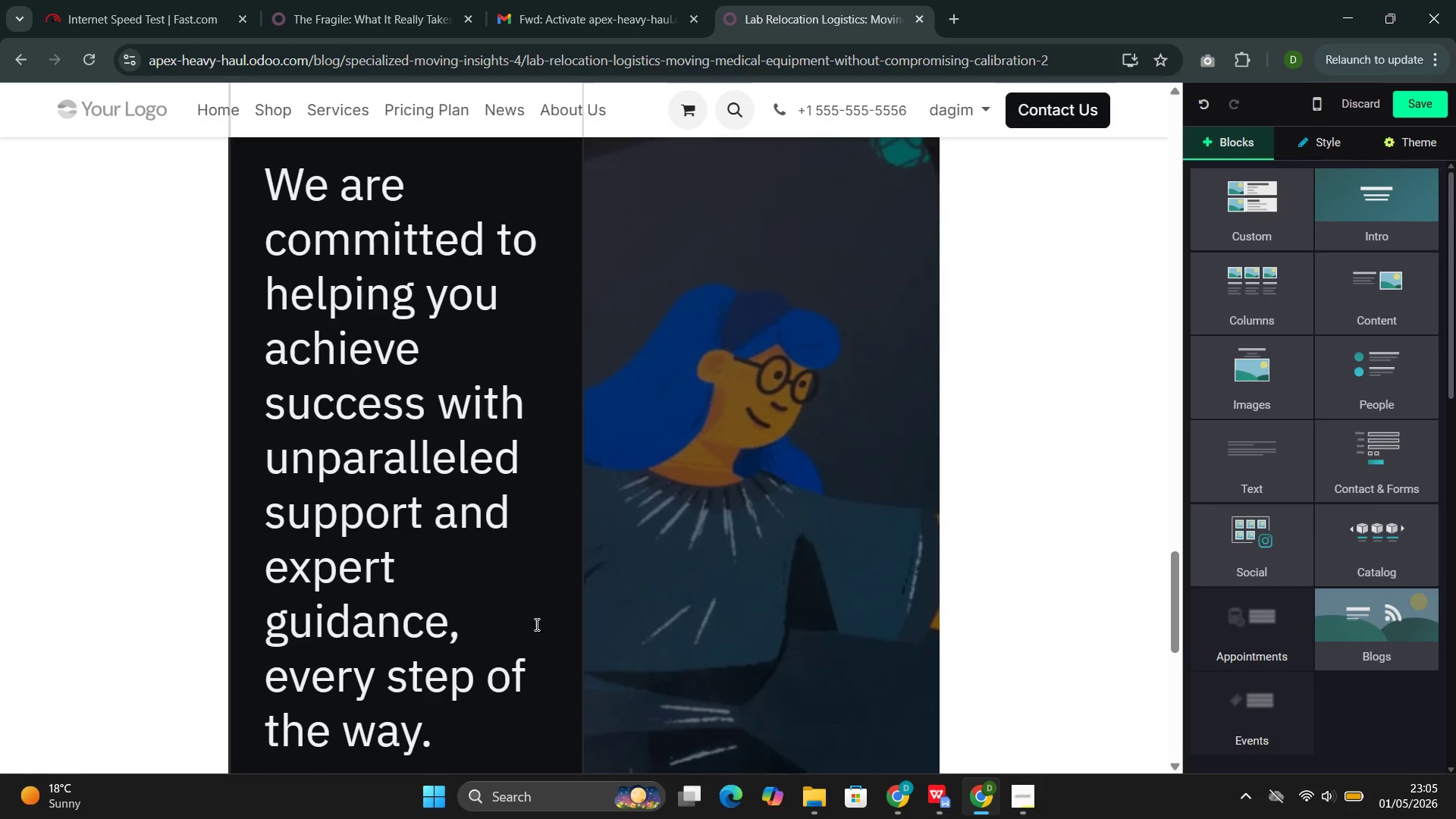 
left_click_drag(start_coordinate=[489, 639], to_coordinate=[269, 678])
 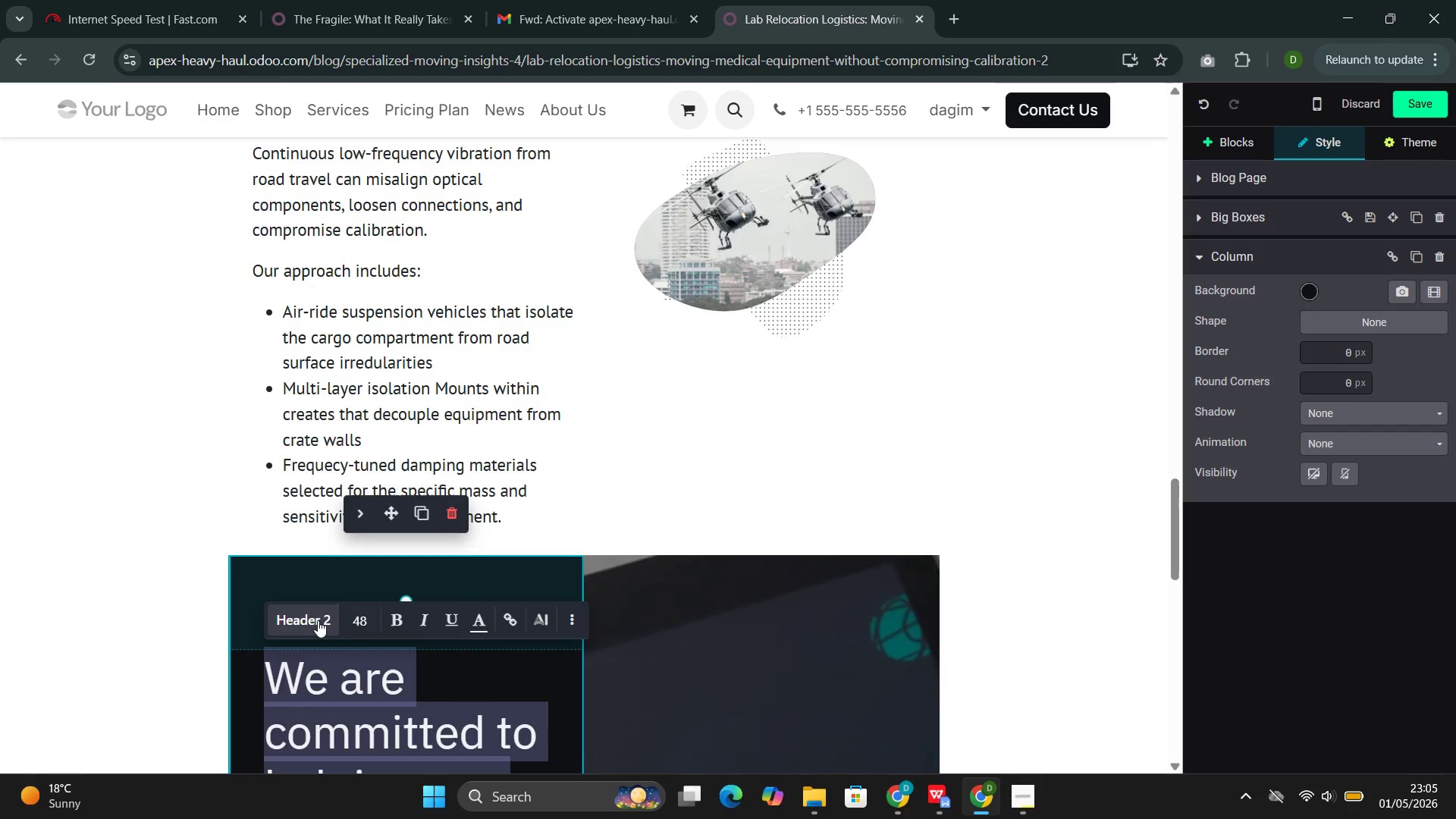 
left_click([319, 623])
 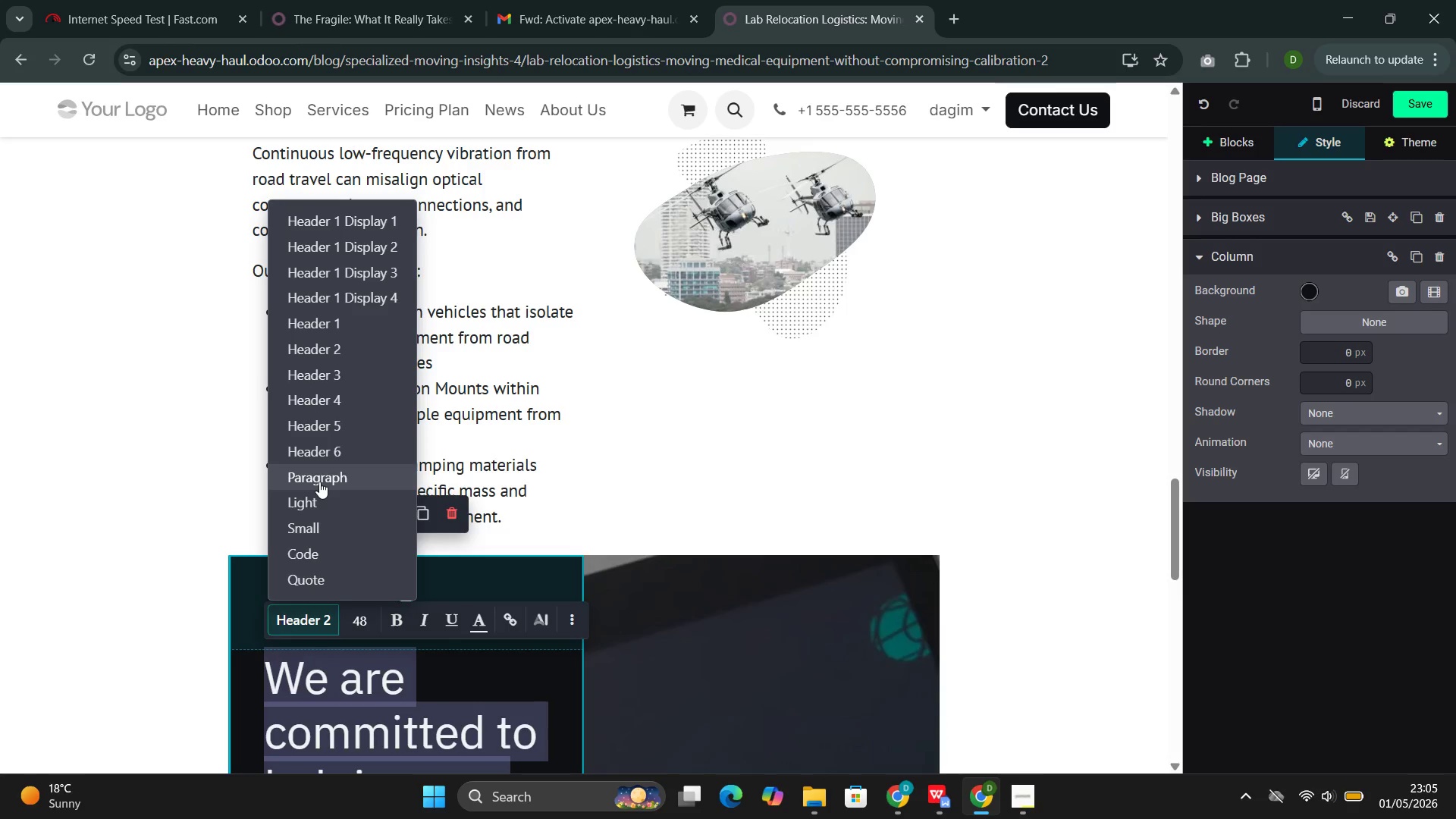 
left_click([319, 481])
 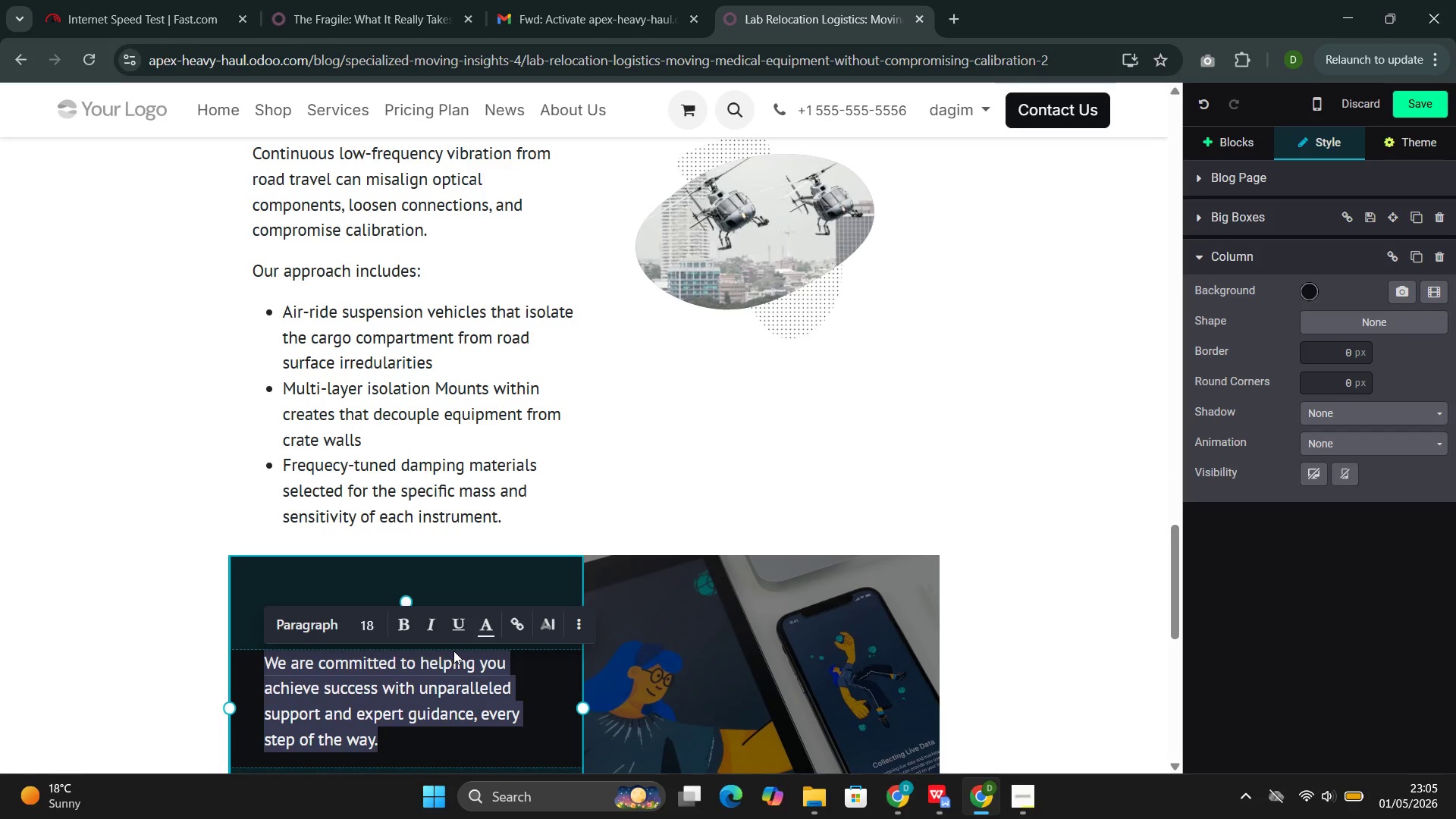 
left_click([706, 619])
 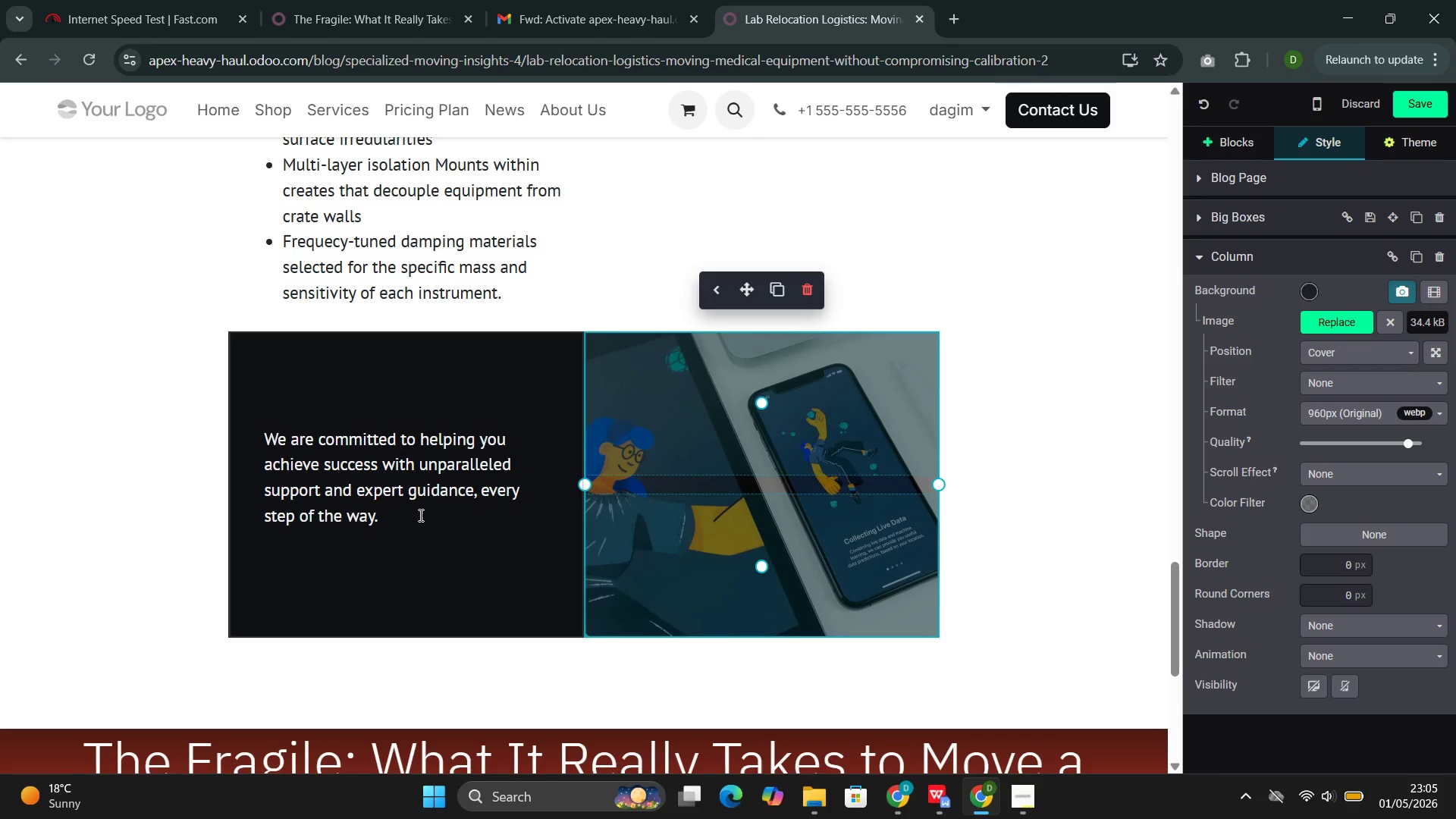 
left_click_drag(start_coordinate=[412, 513], to_coordinate=[266, 422])
 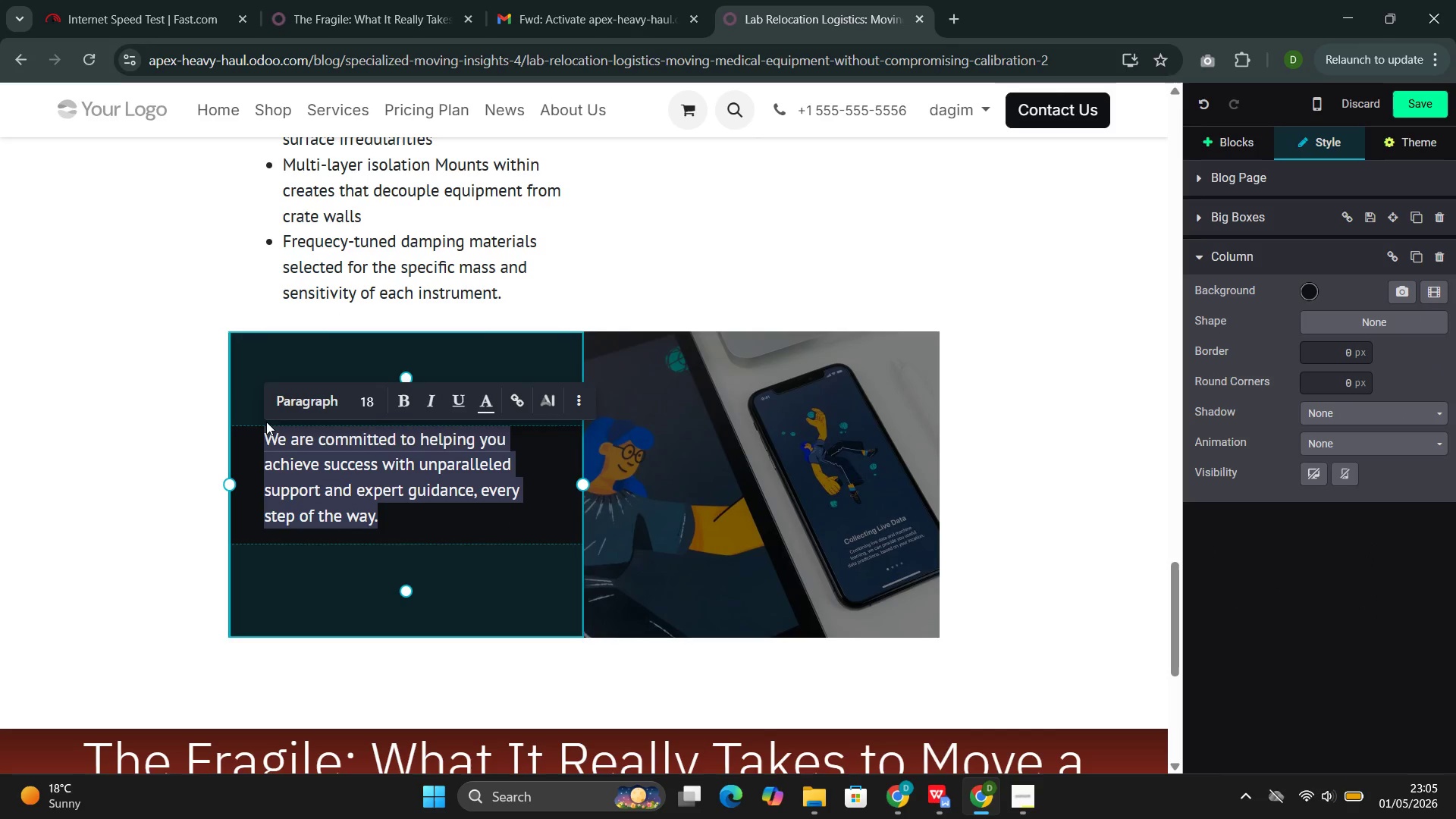 
key(Backspace)
 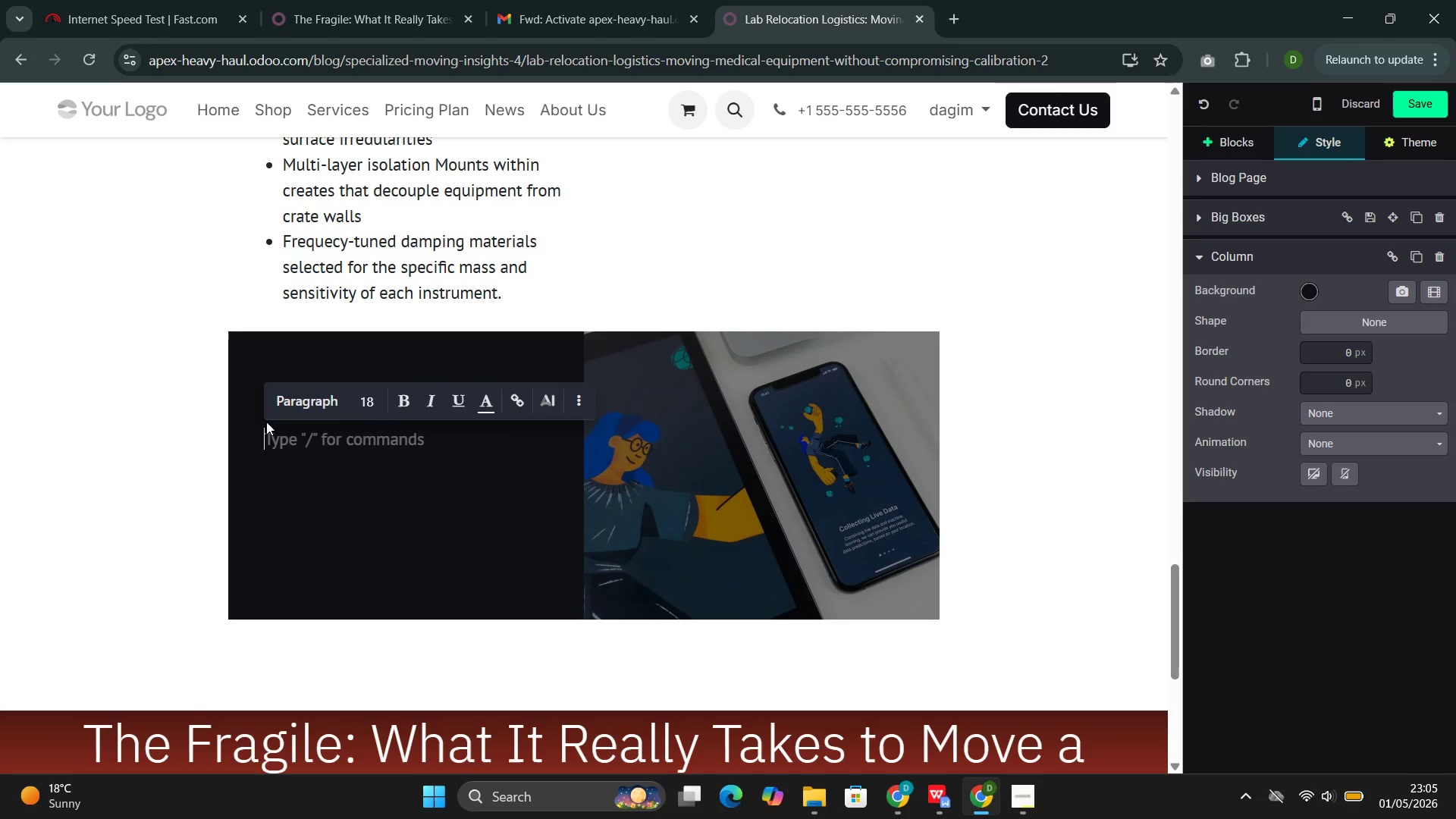 
key(Shift+T)
 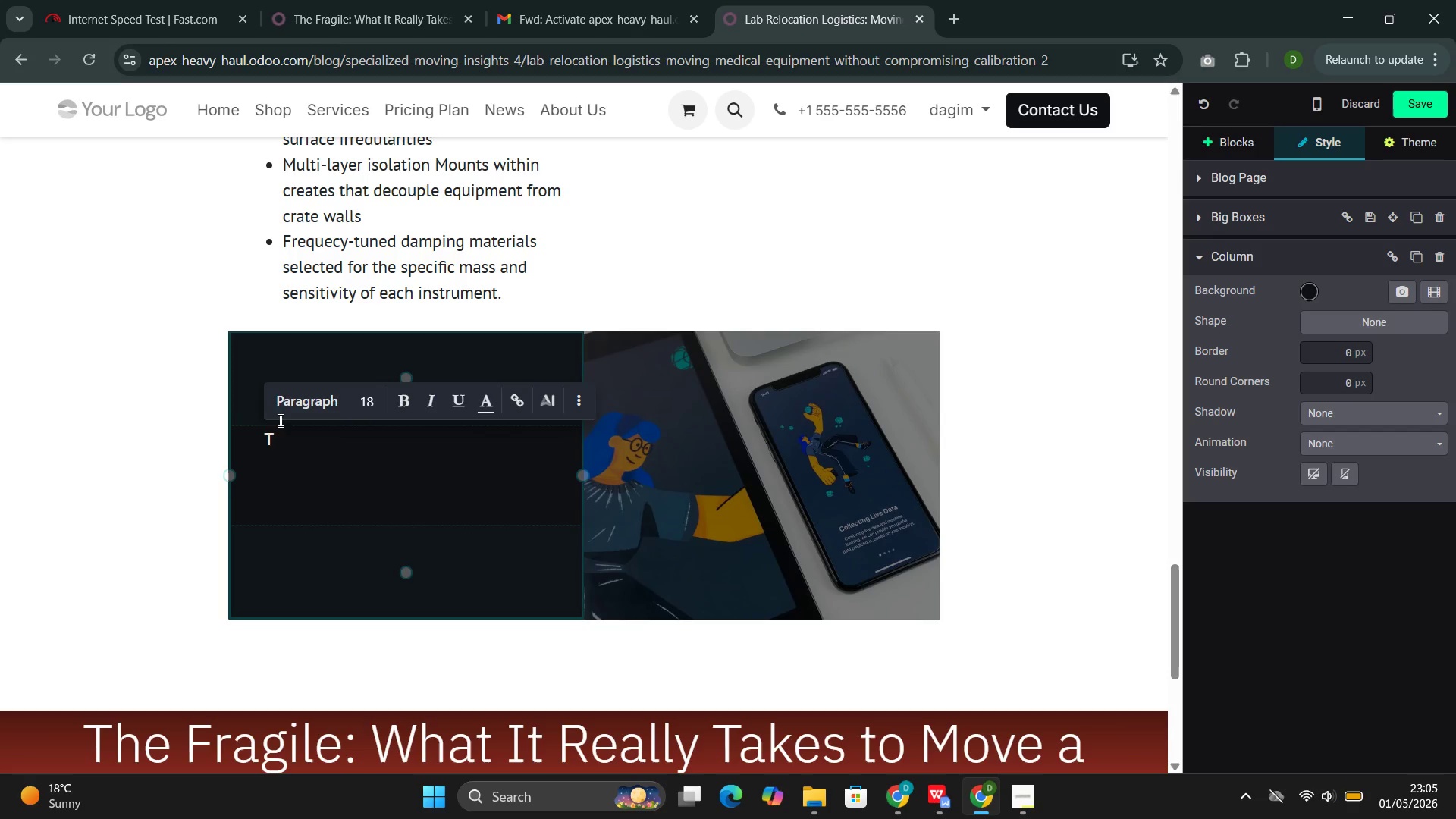 
type(he Res)
key(Backspace)
type(calibration Handoff )
 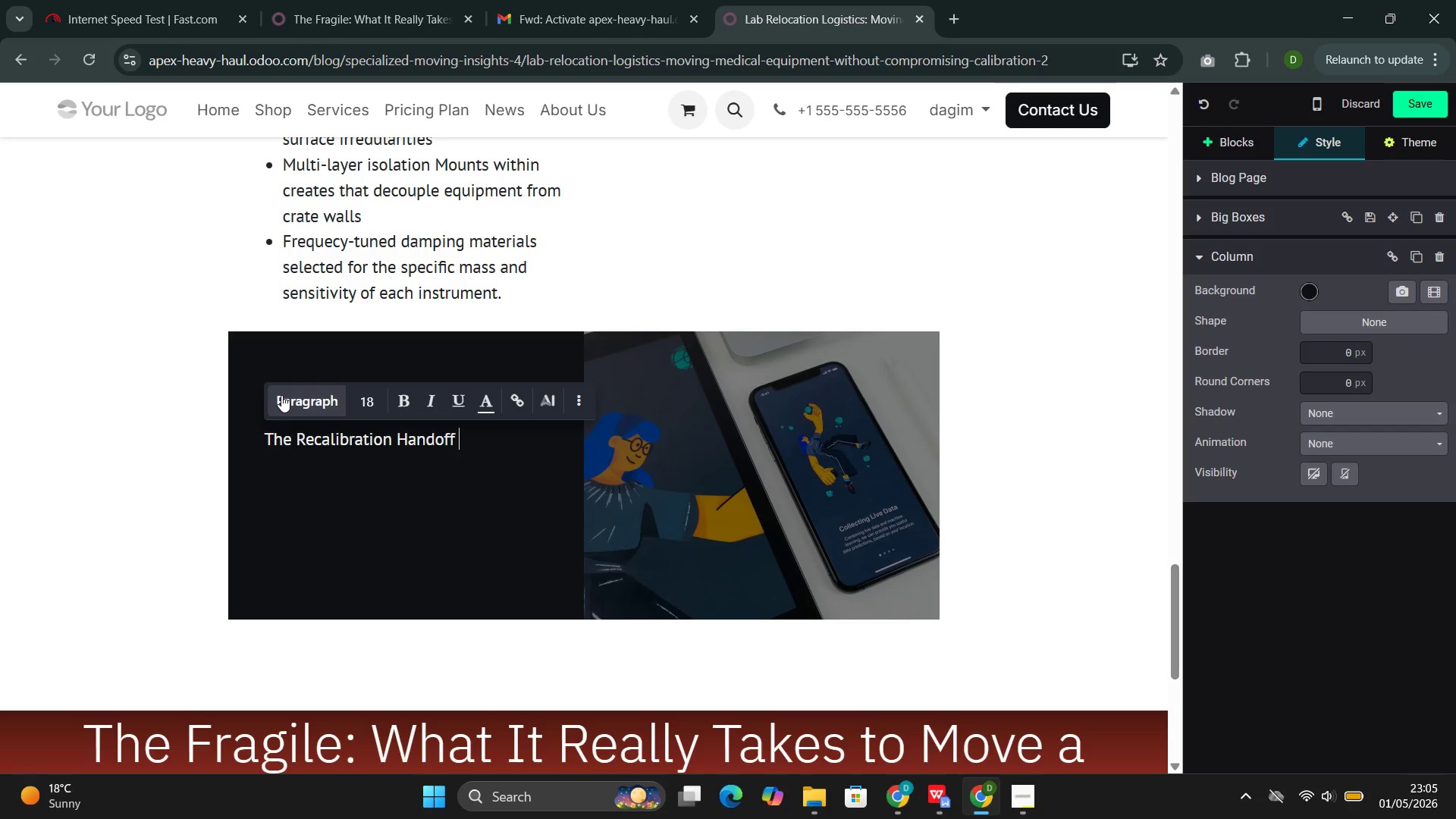 
key(Enter)
 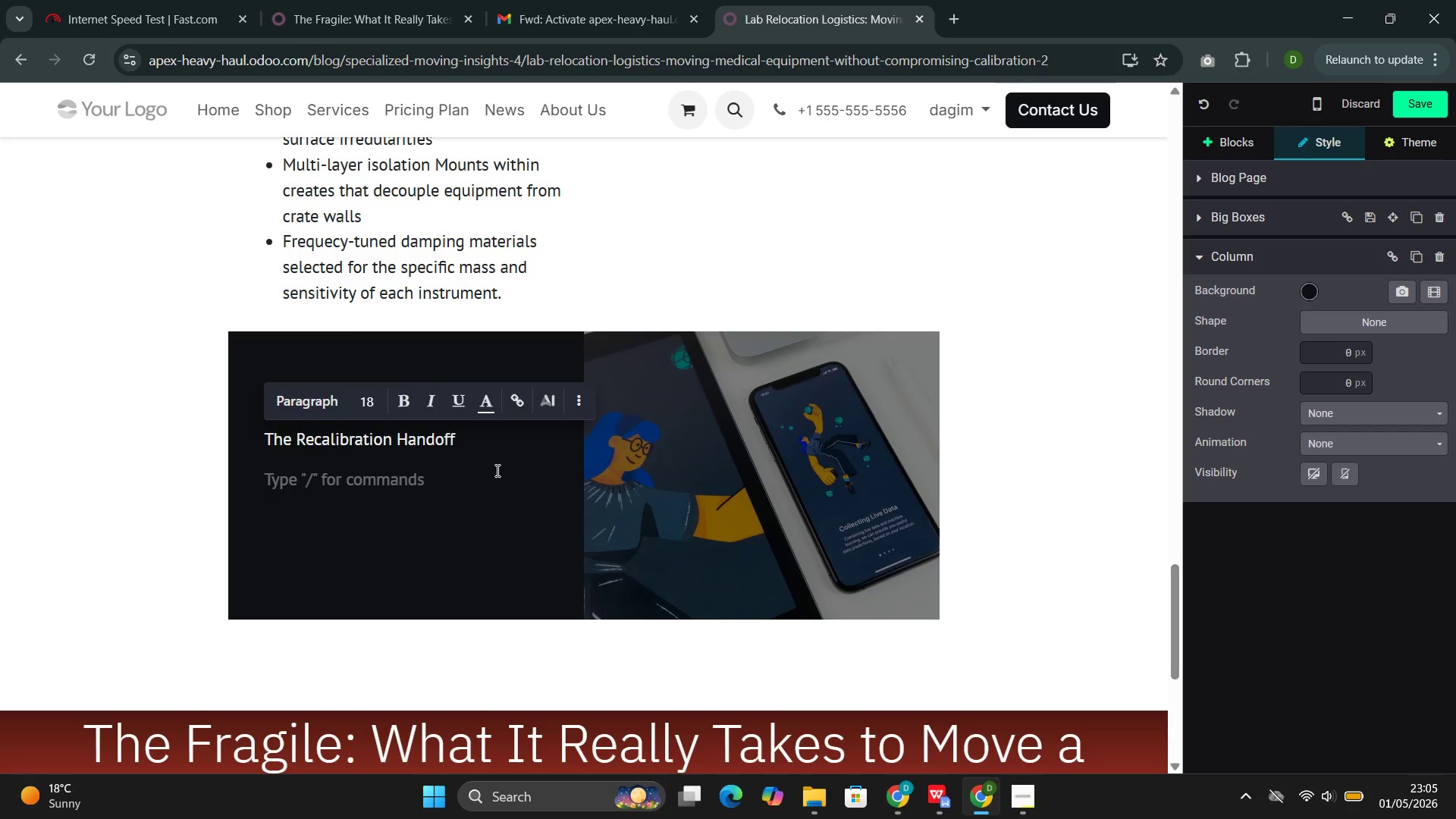 
type(A specialized lab relocation)
key(Backspace)
key(Backspace)
 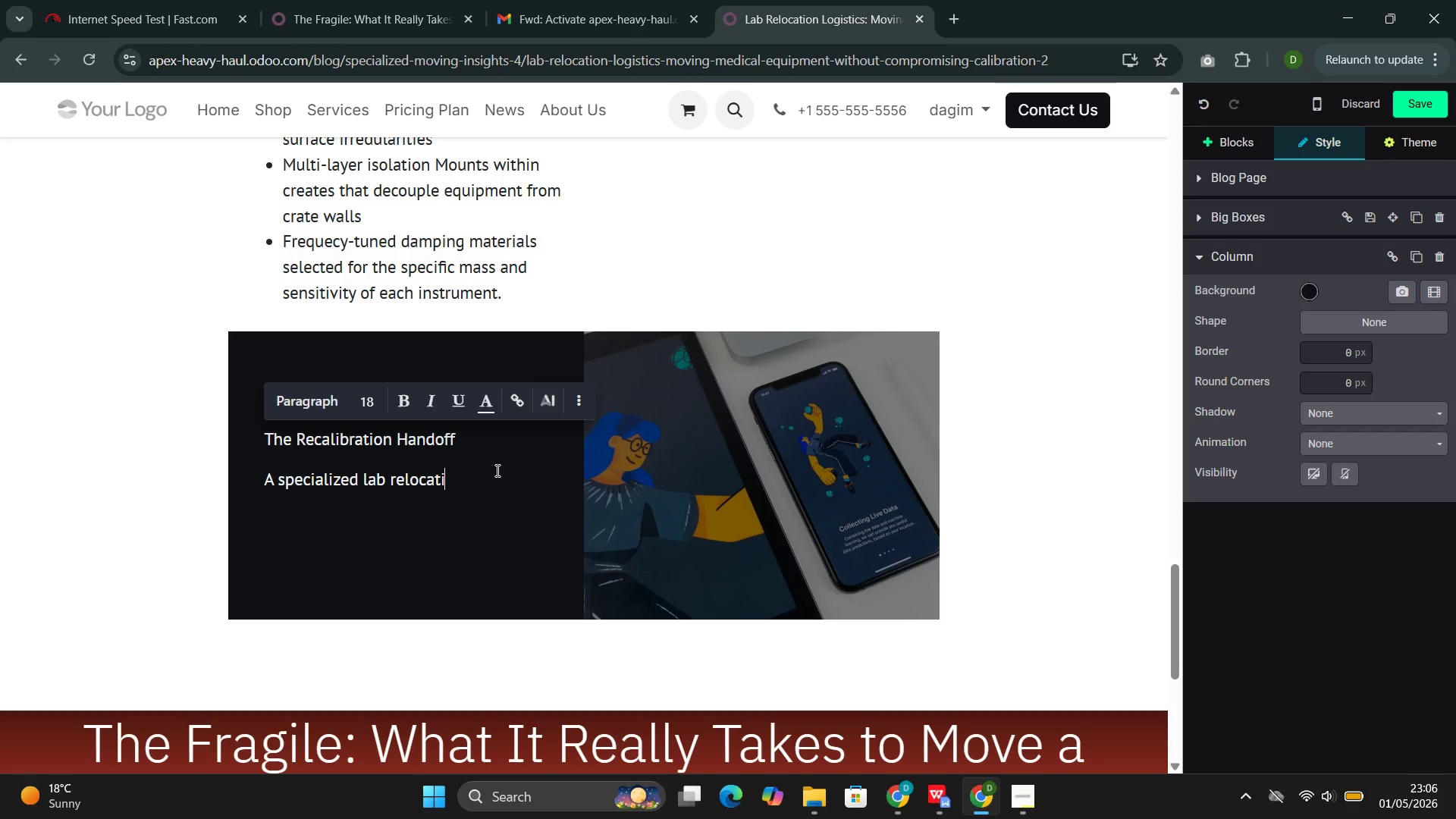 
wait(7.73)
 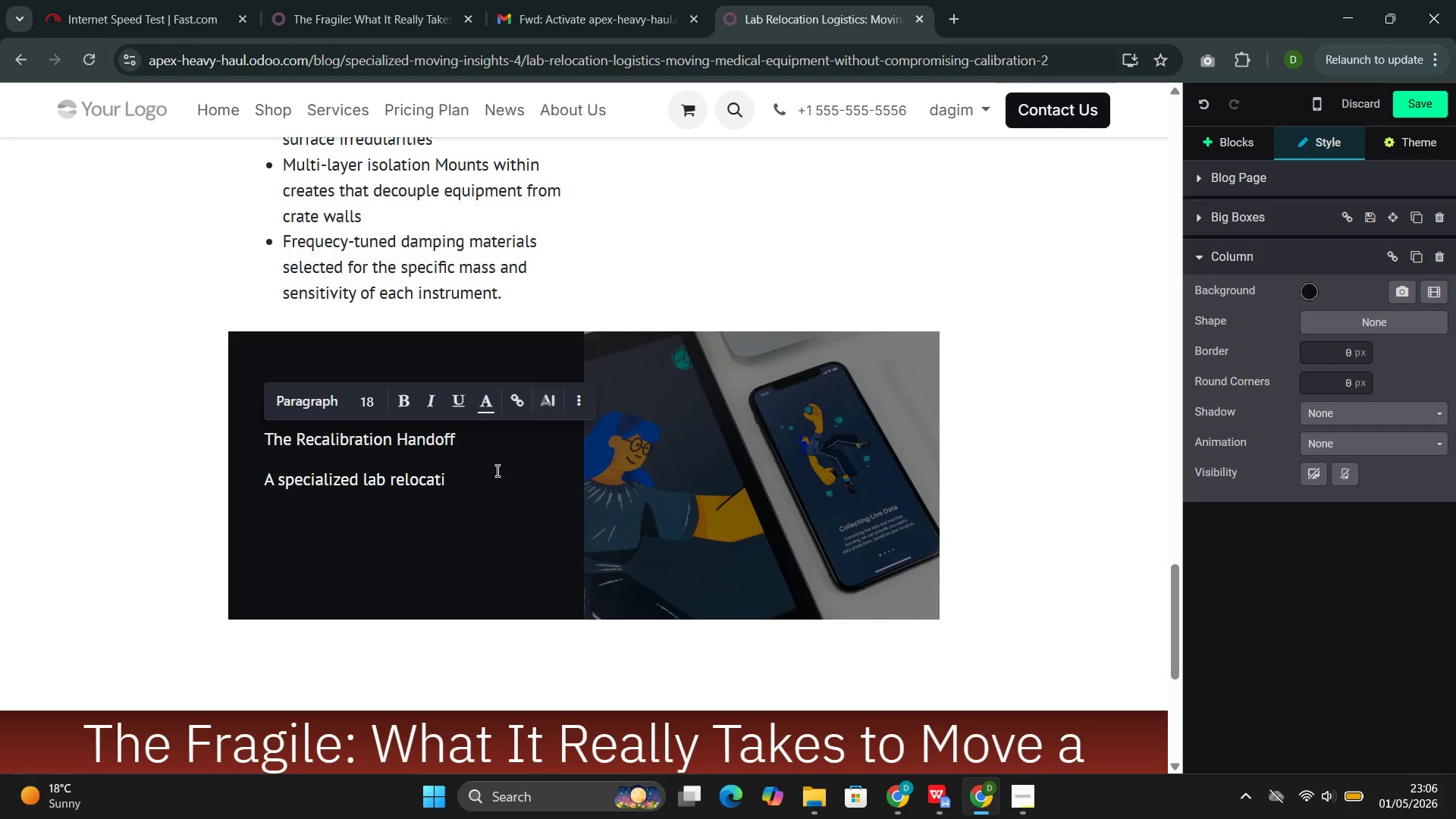 
type(on does not end when h)
key(Backspace)
type(the equipment arrives at the new facility. The final ohase)
key(Backspace)
key(Backspace)
key(Backspace)
key(Backspace)
key(Backspace)
type(pa)
key(Backspace)
type(hase is positioning )
key(Backspace)
type(, reconnect)
 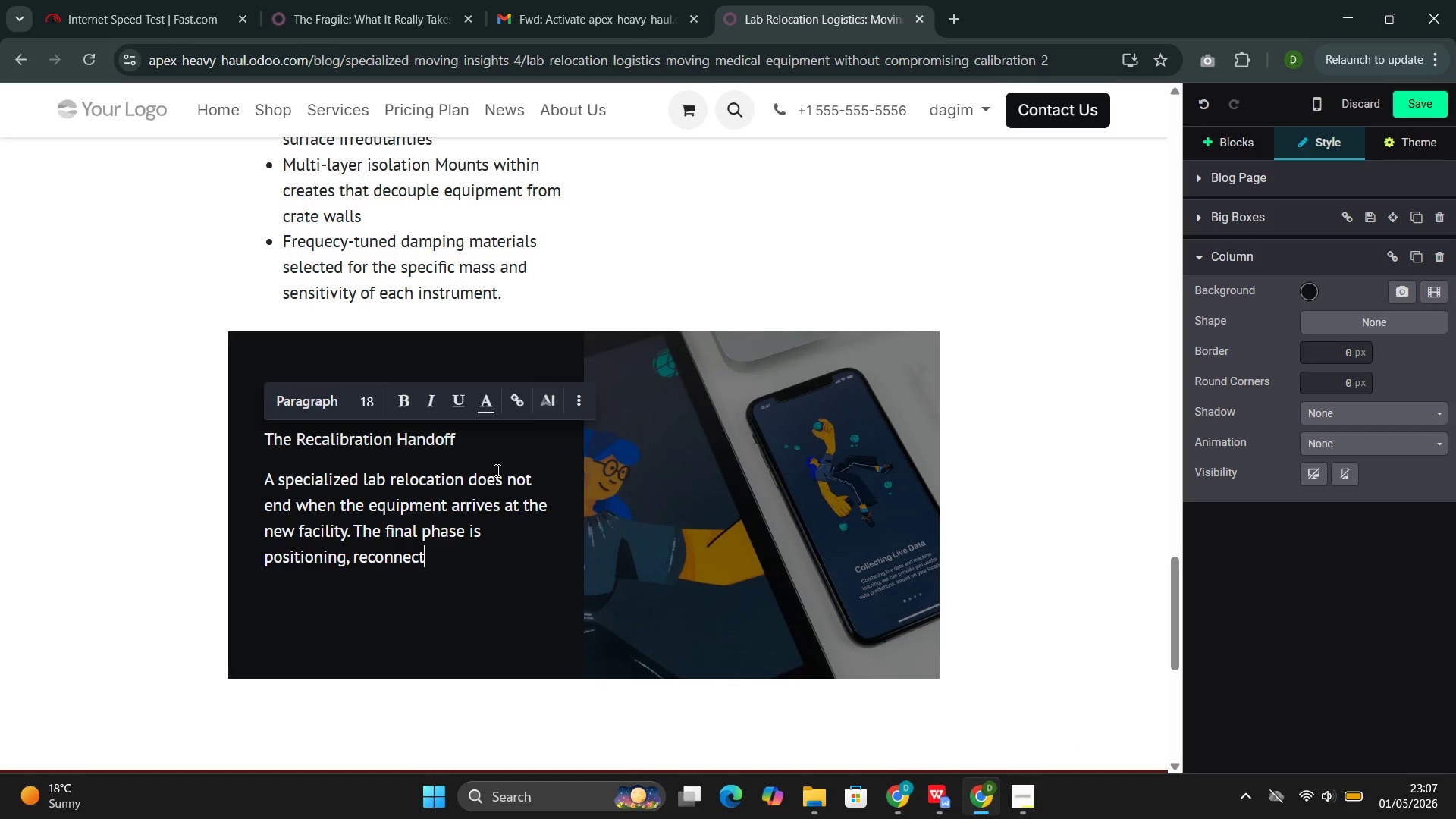 
type(ion, and a dcumented )
 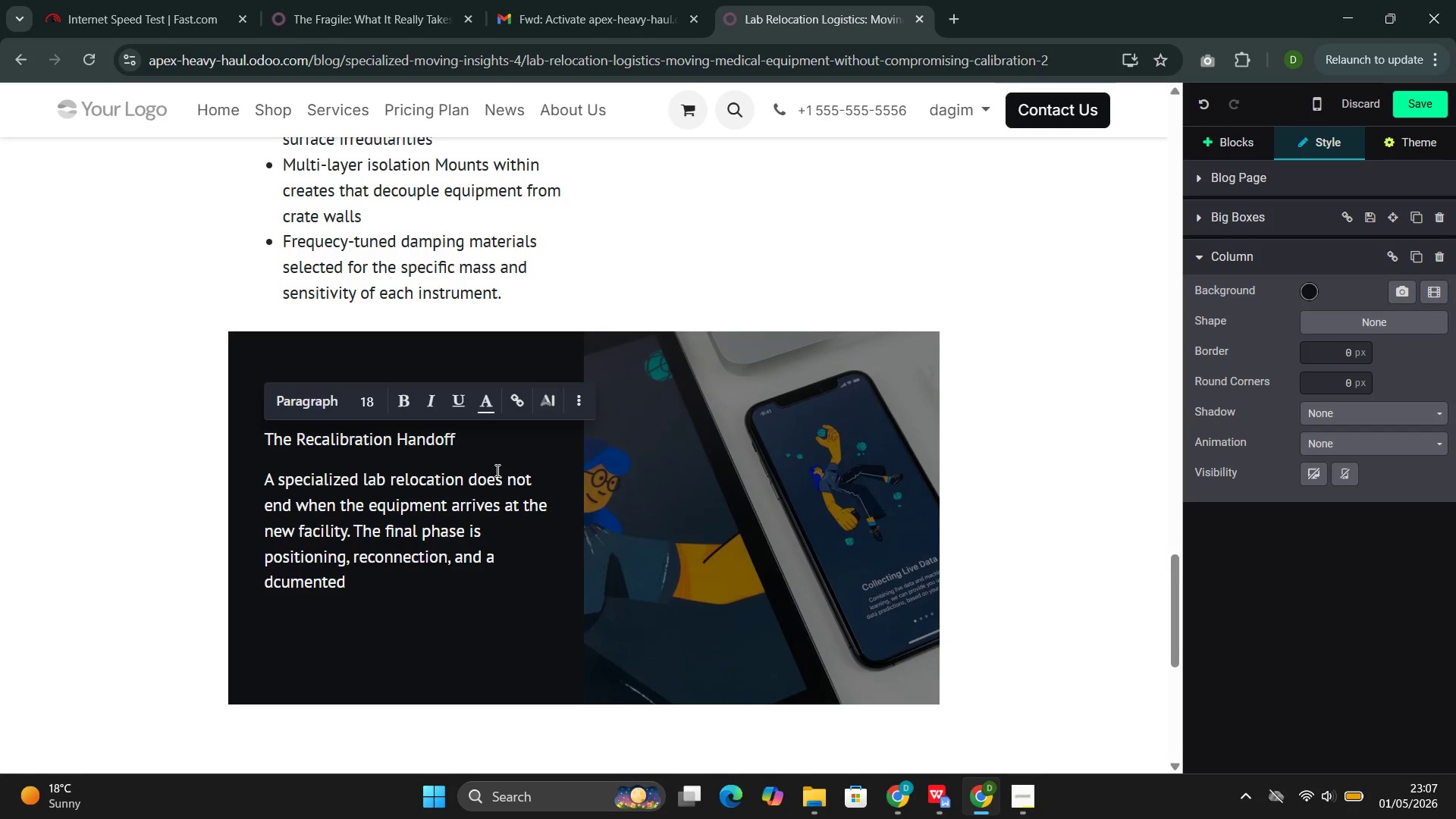 
type(handoff to the )
 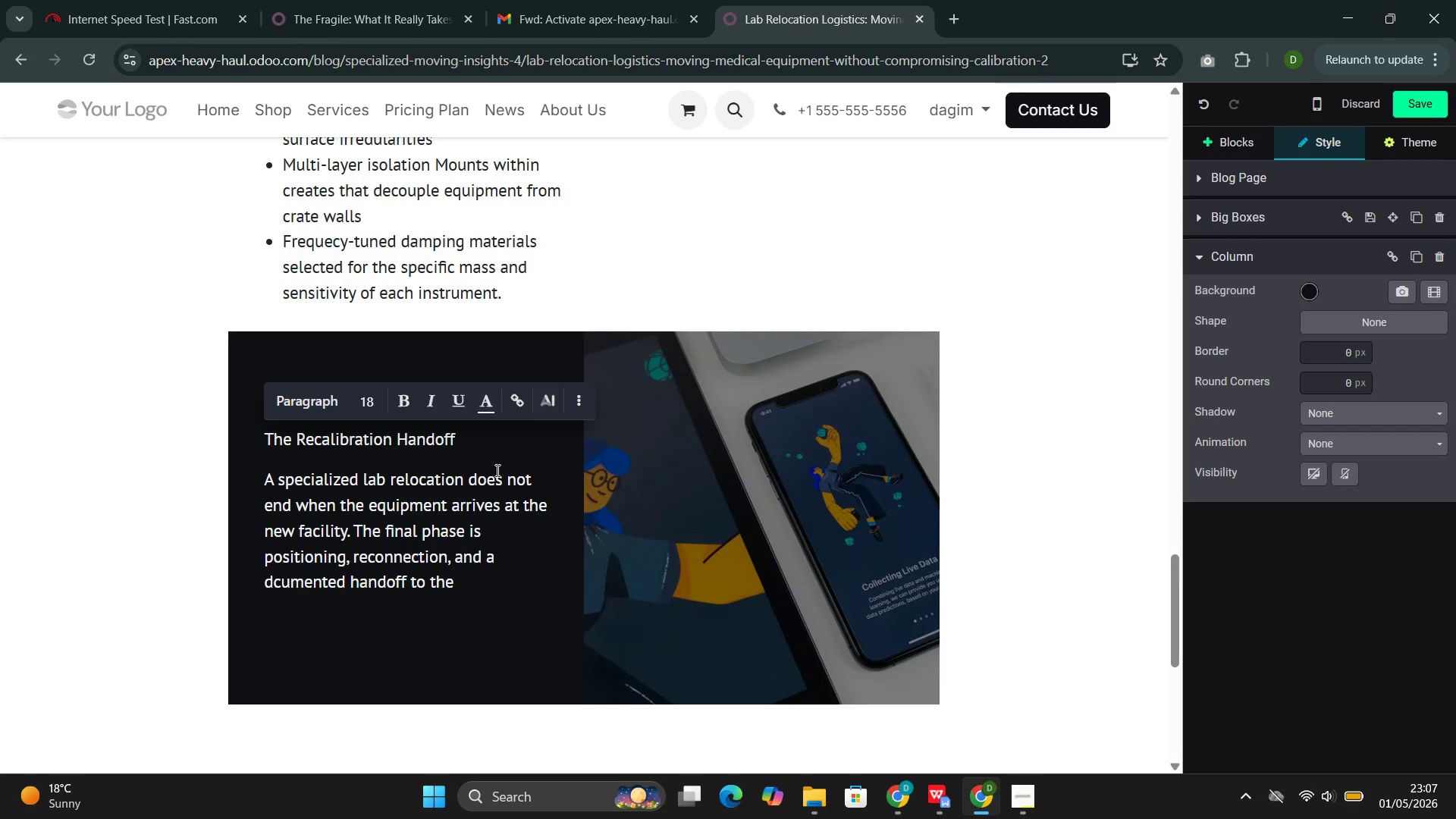 
type(calibration team. At a)
key(Backspace)
type(Apex Heavy Haul, we coordi)
 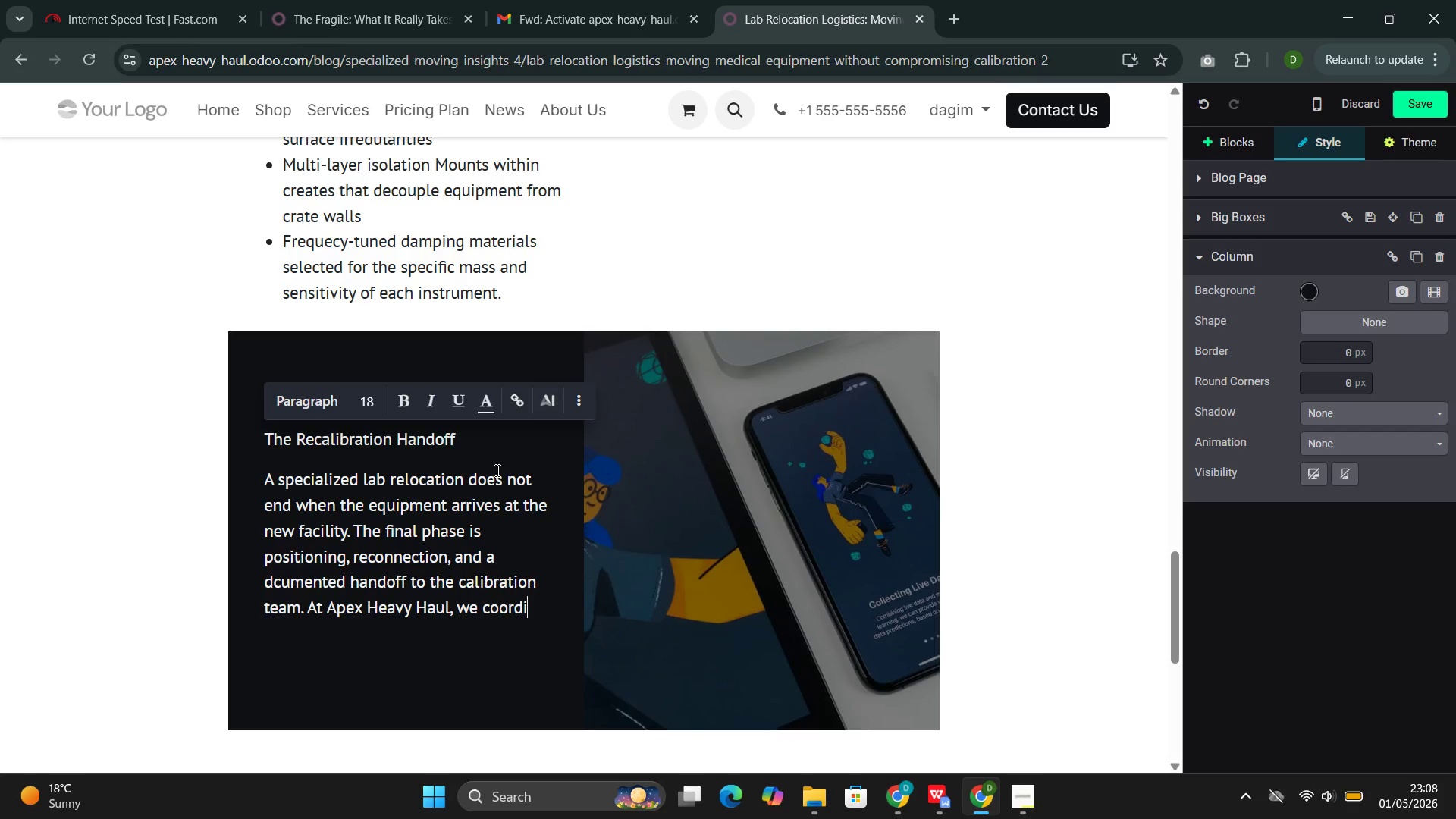 
type(nate directly with u)
key(Backspace)
type(your )
 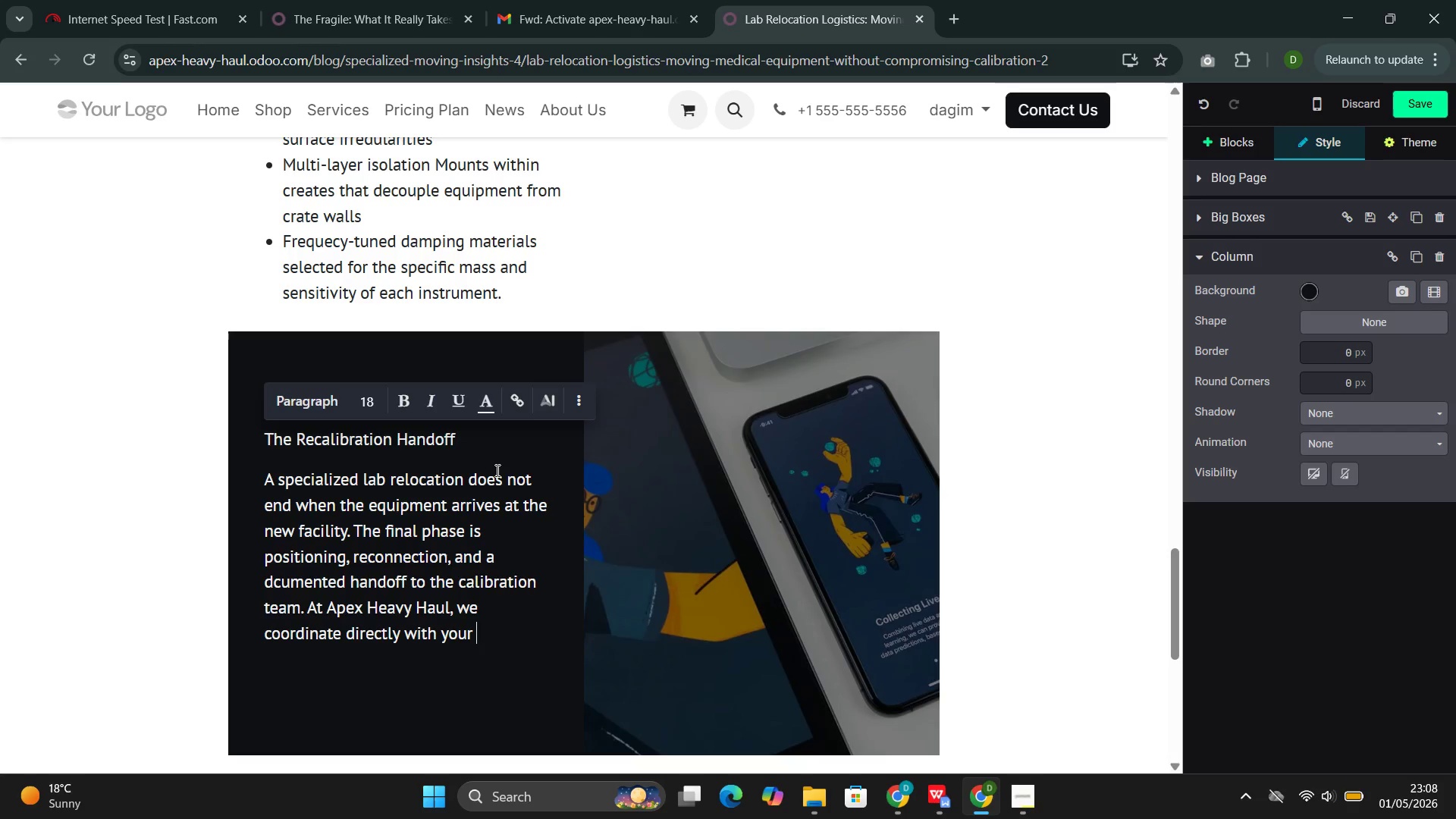 
type(equipment service providers to ensure that every instrument is position)
 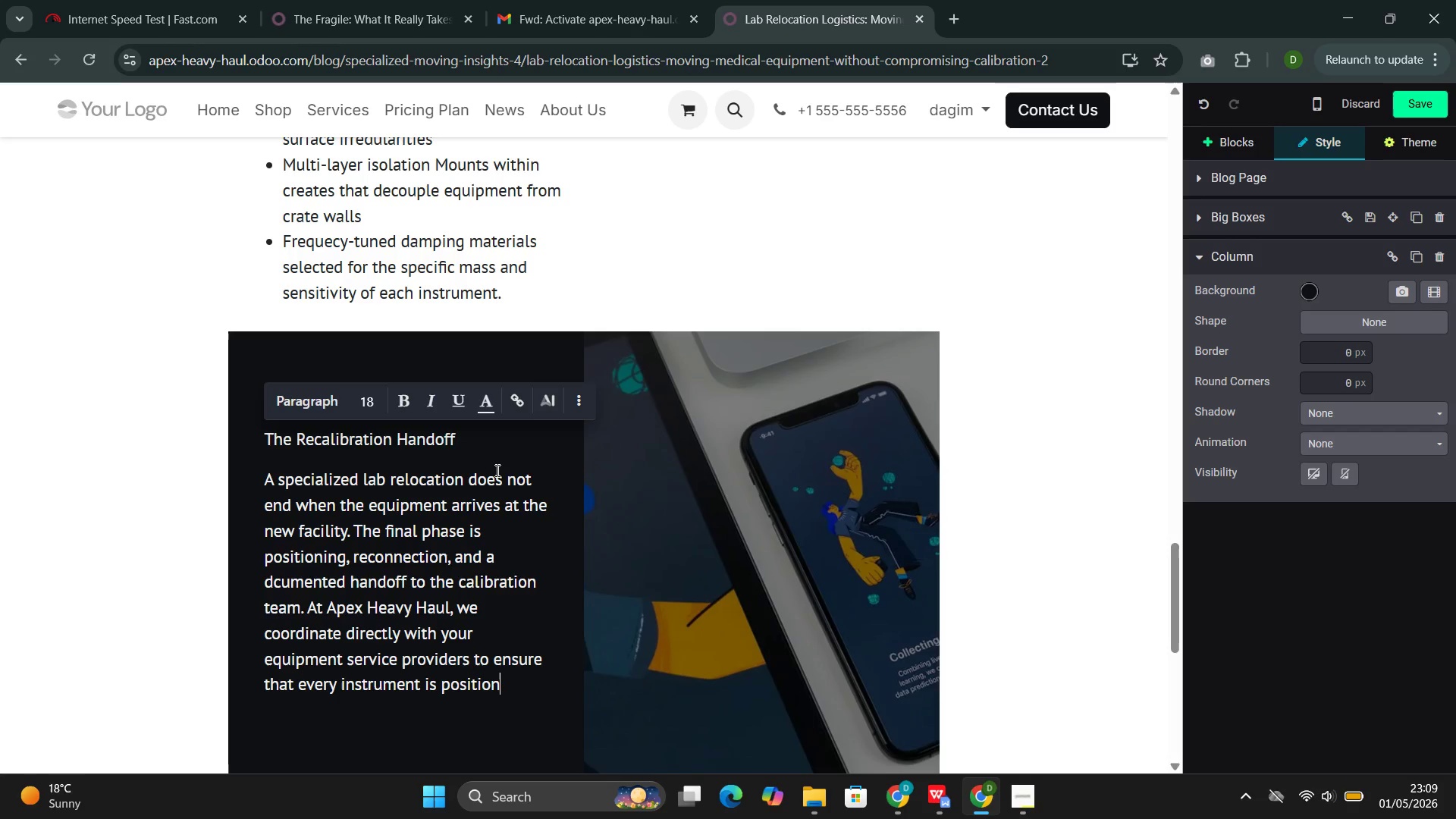 
type(ed correctk)
key(Backspace)
type(ly)
 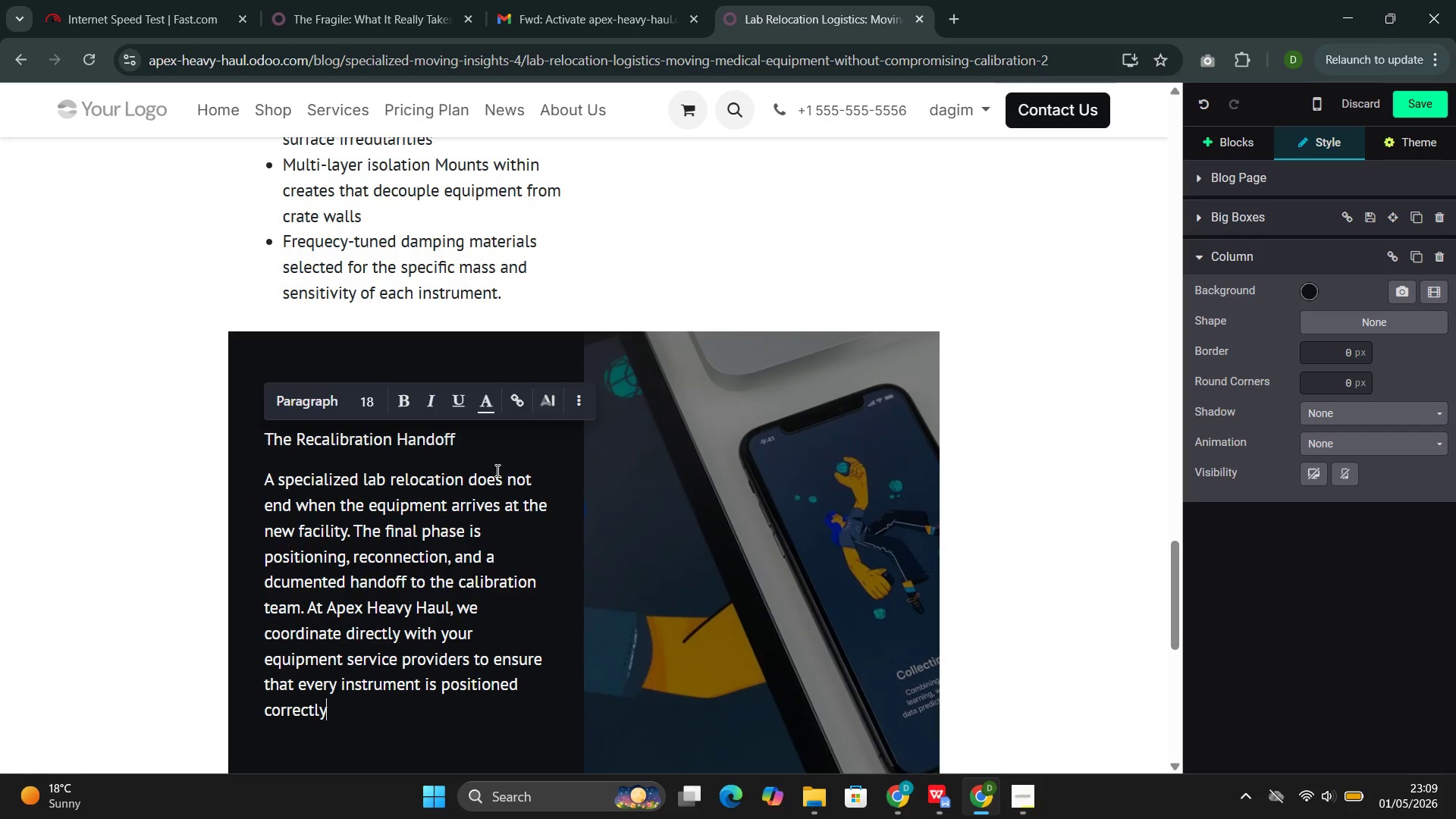 
type( for recalibration, )
 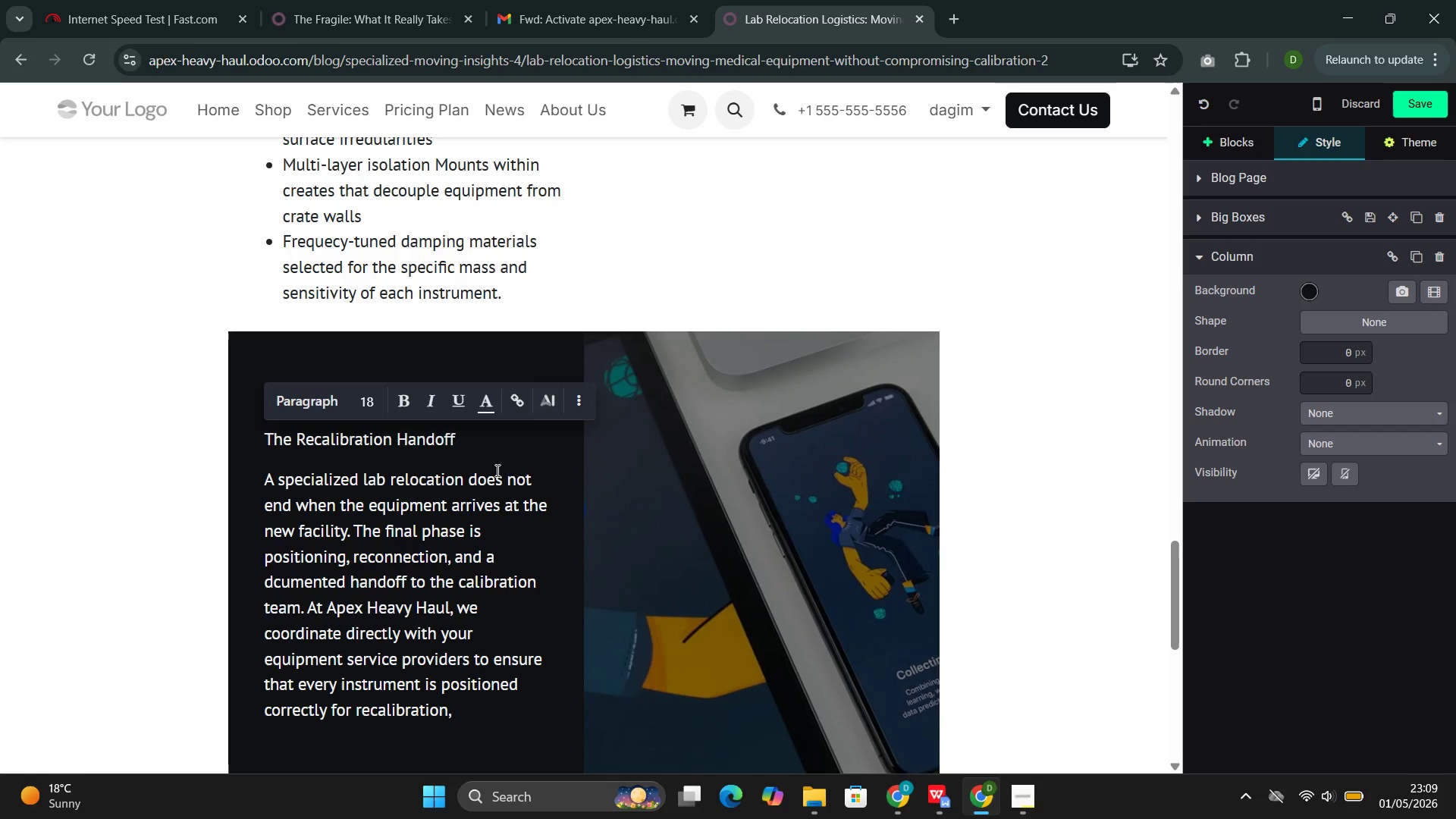 
type(with all transportation di)
key(Backspace)
type(ocumentation available for reb)
key(Backspace)
type(v)
key(Backspace)
type(view )
key(Backspace)
type(--minimizing the downtime that concerns facility manager)
 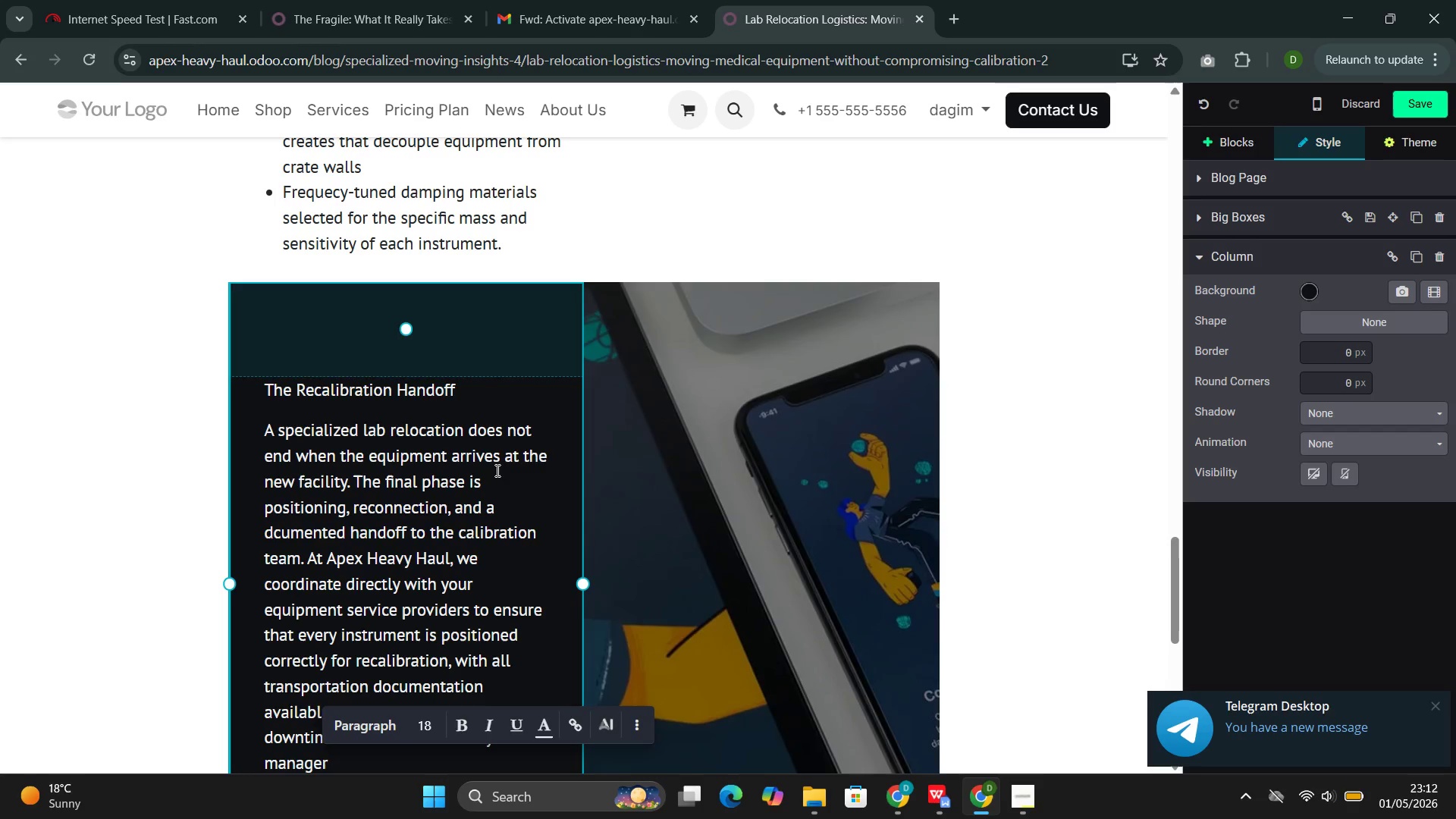 
wait(112.95)
 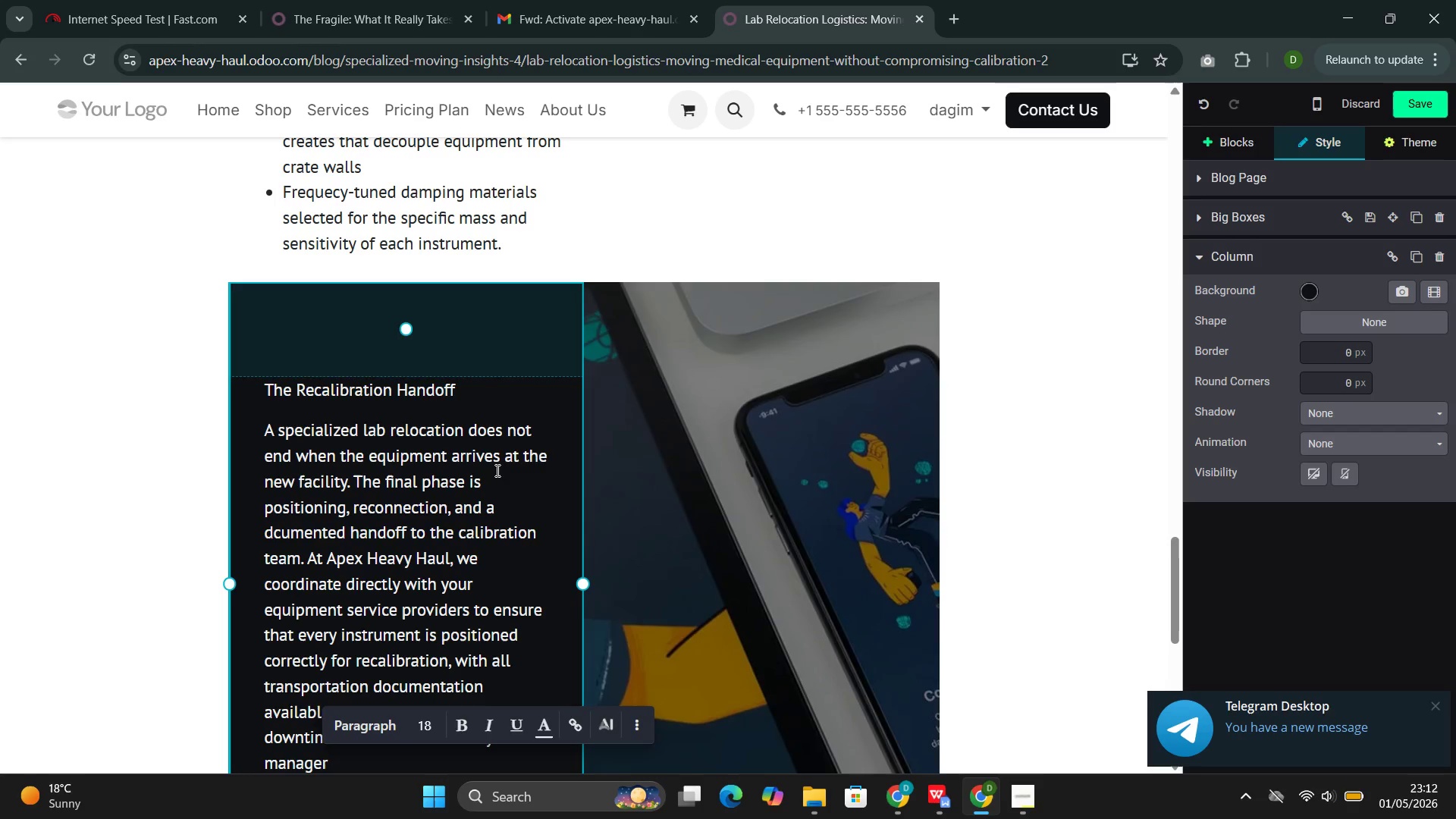 
left_click([690, 529])
 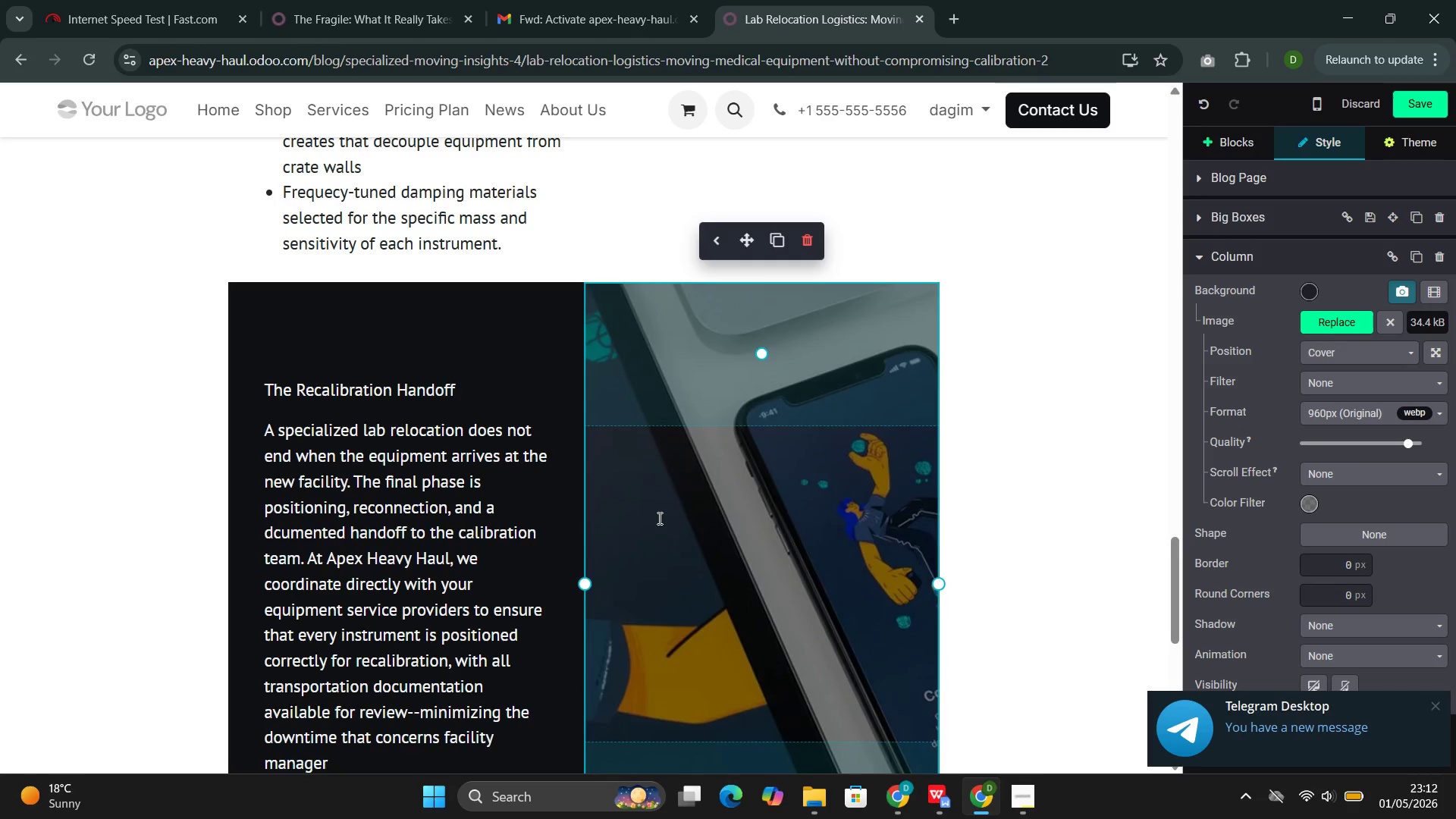 
left_click([663, 518])
 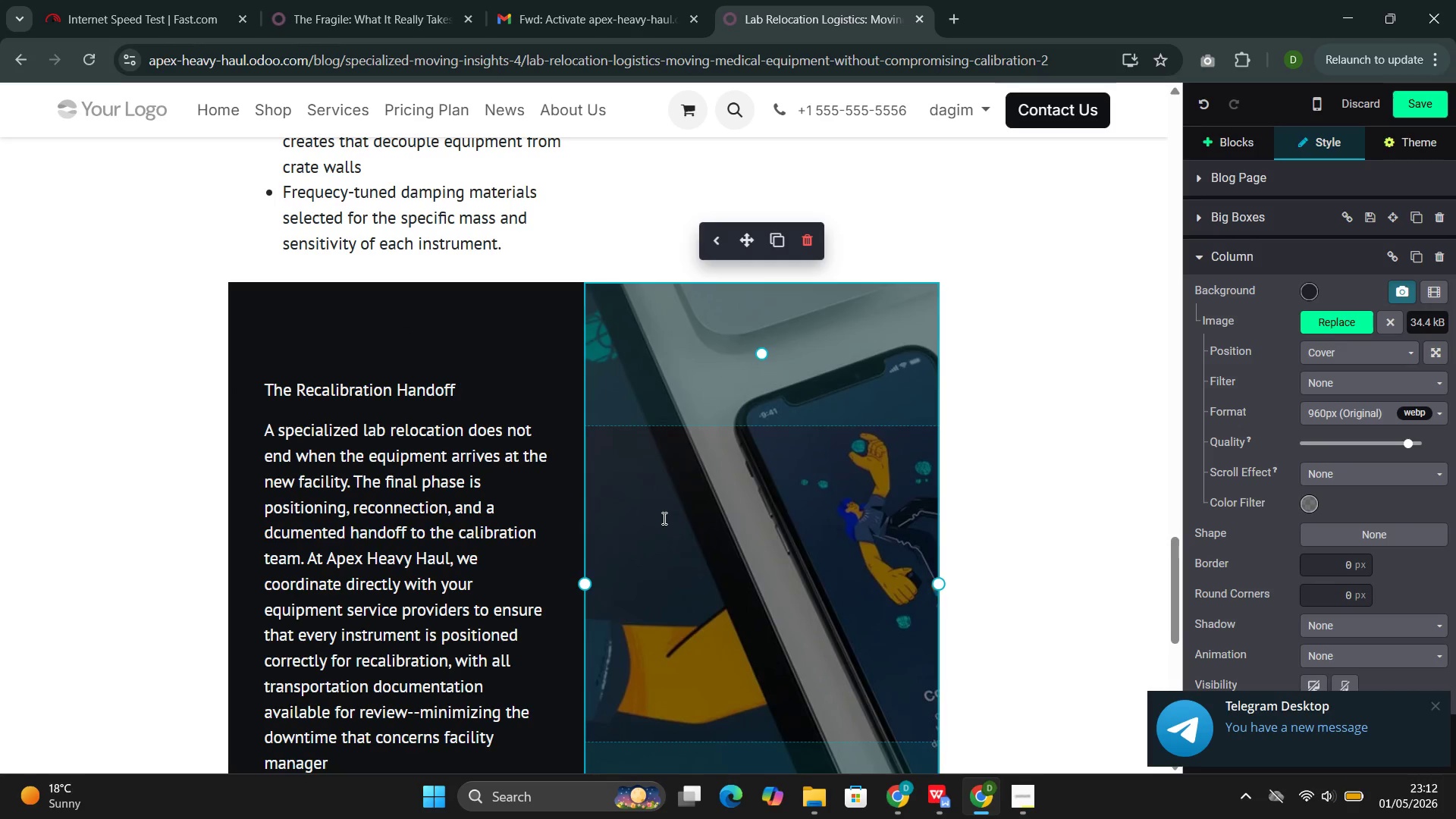 
key(B)
 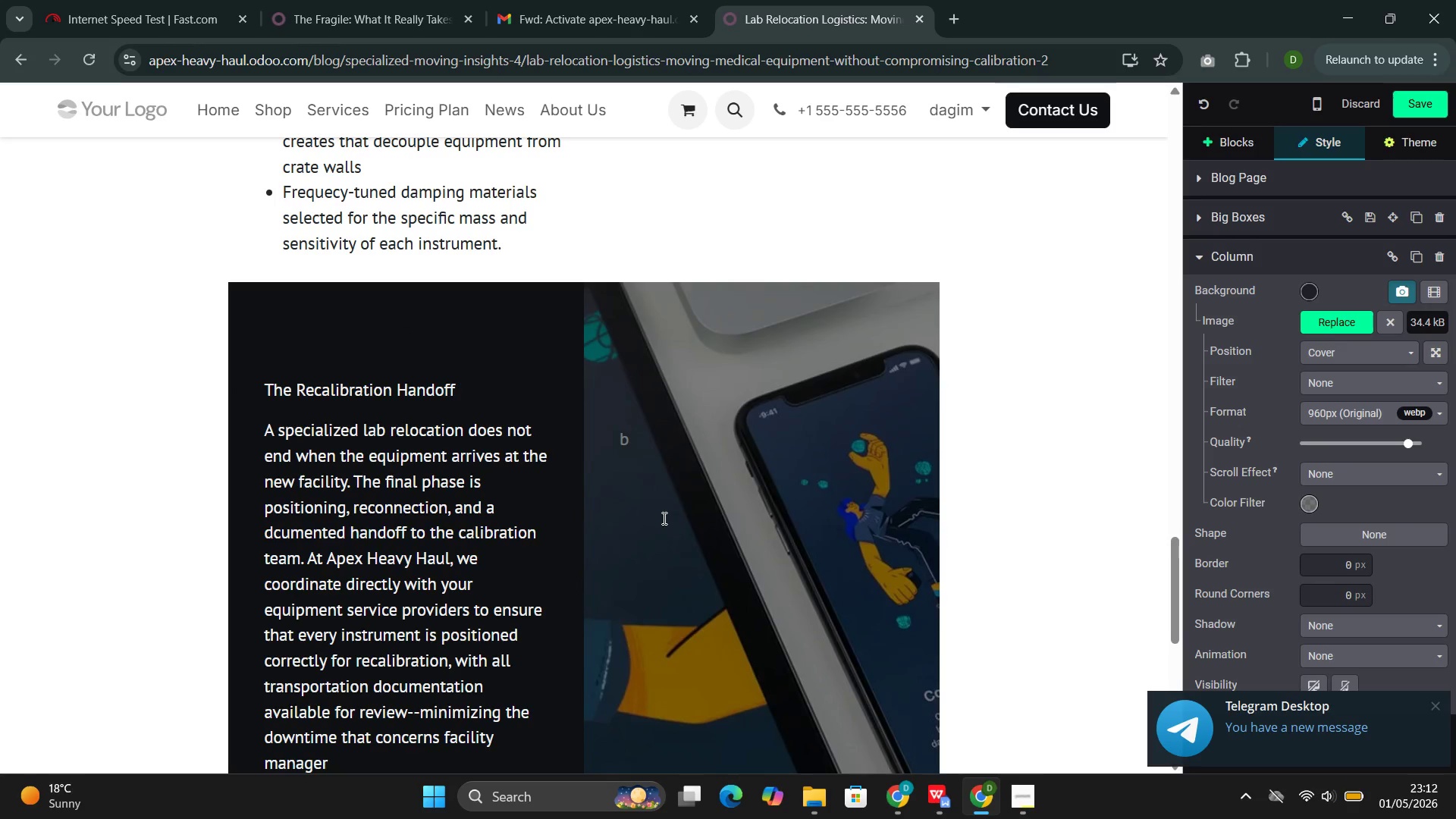 
key(Backspace)
 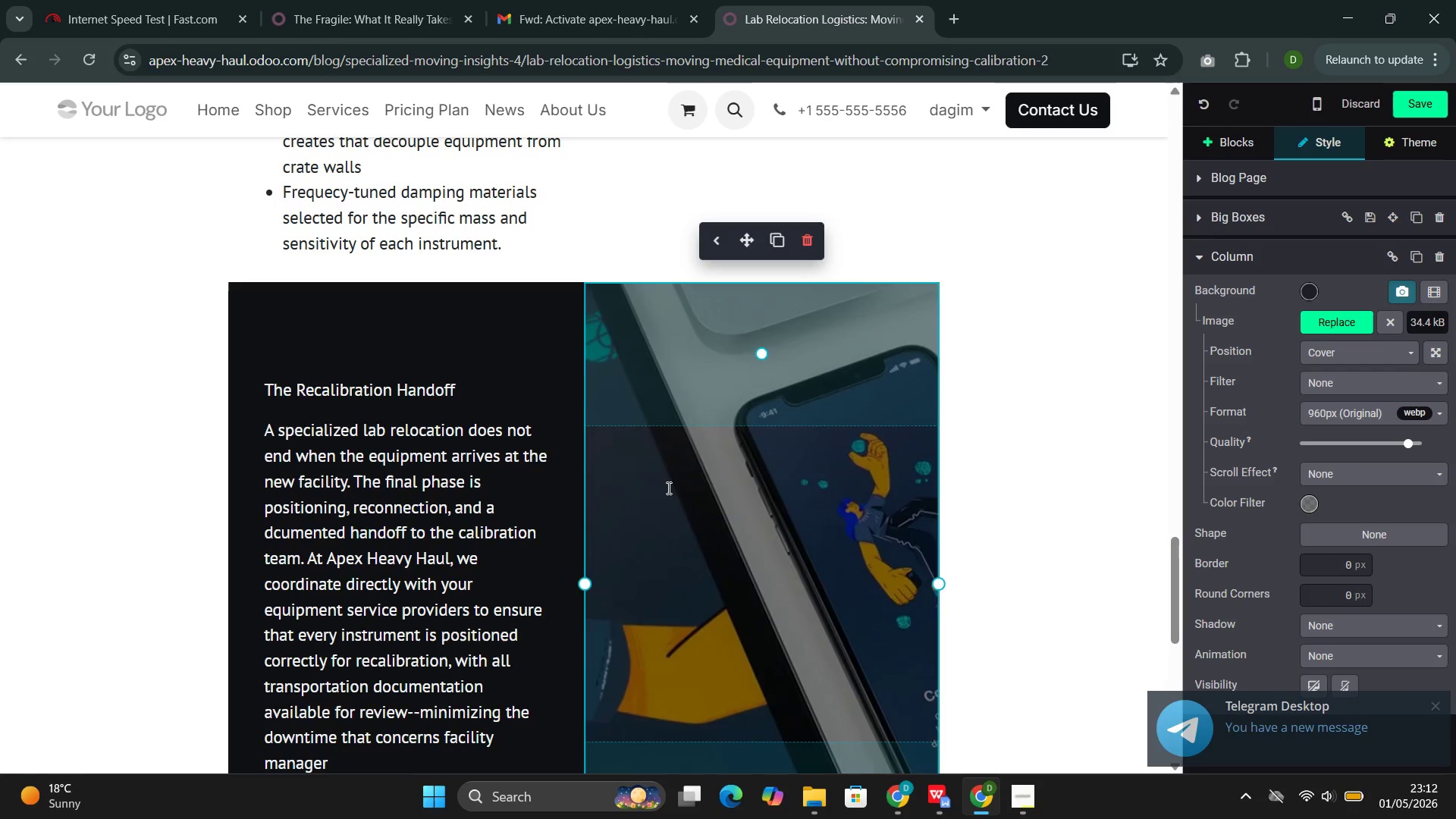 
double_click([667, 488])
 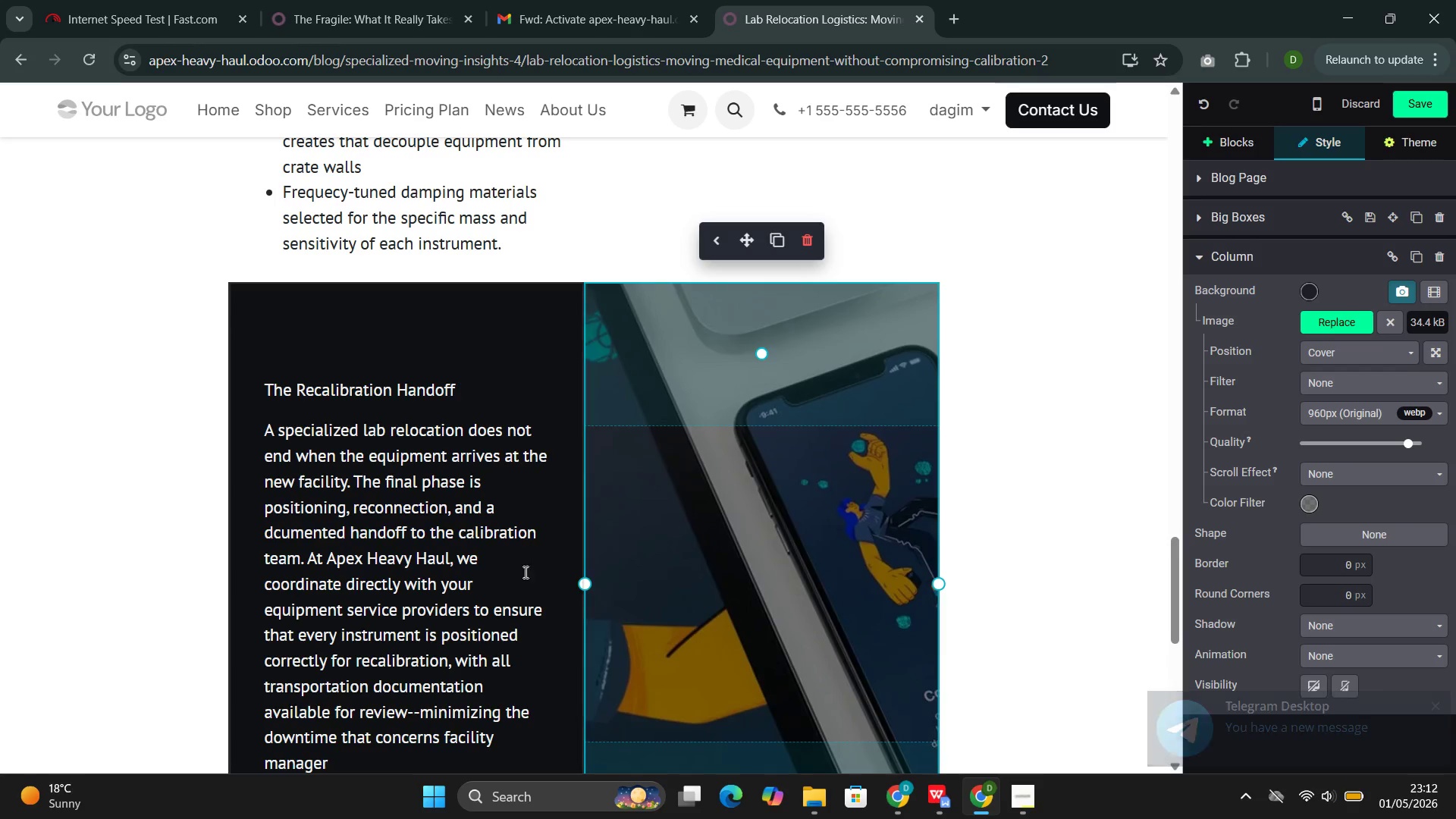 
left_click([480, 554])
 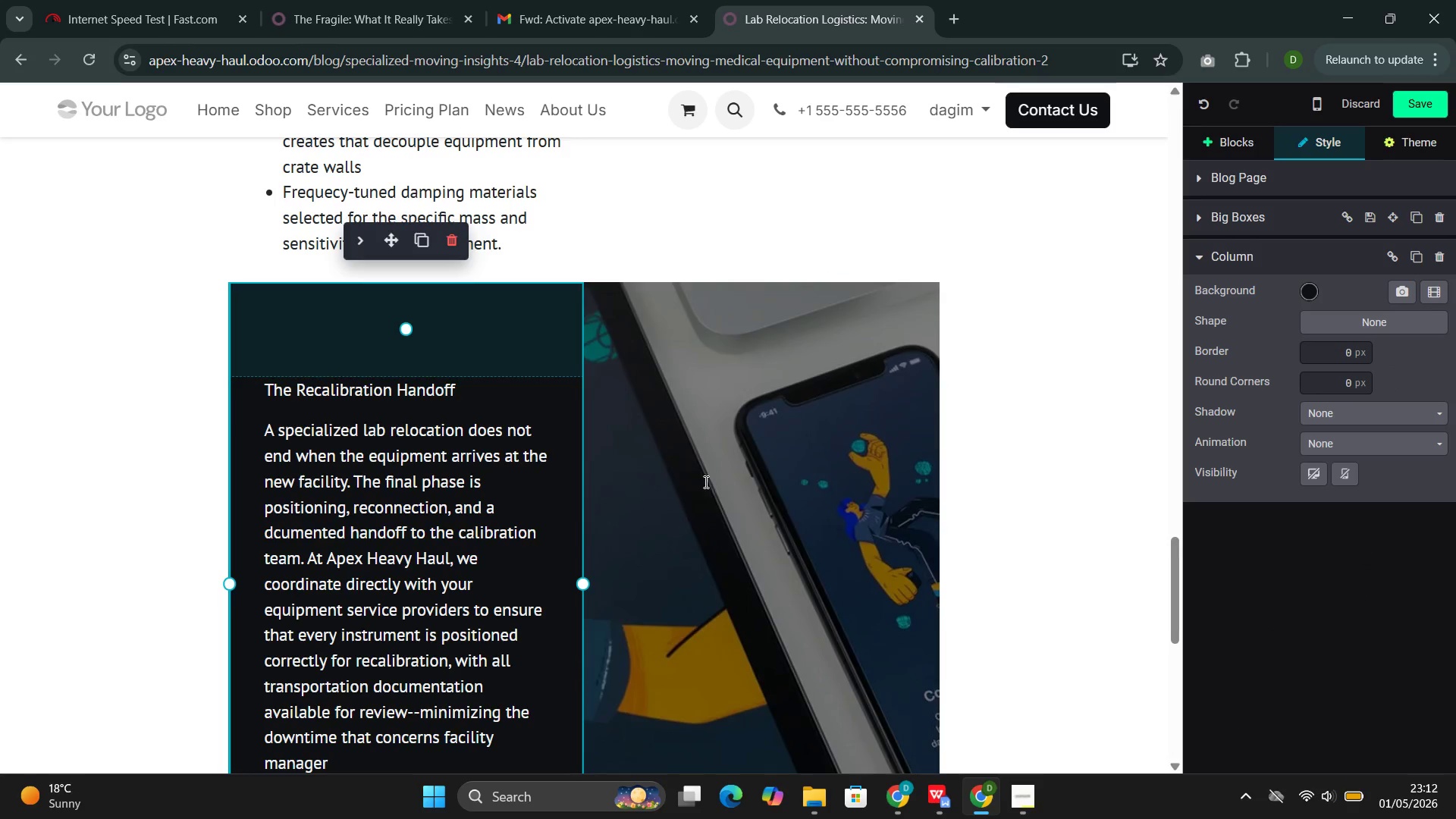 
left_click([805, 457])
 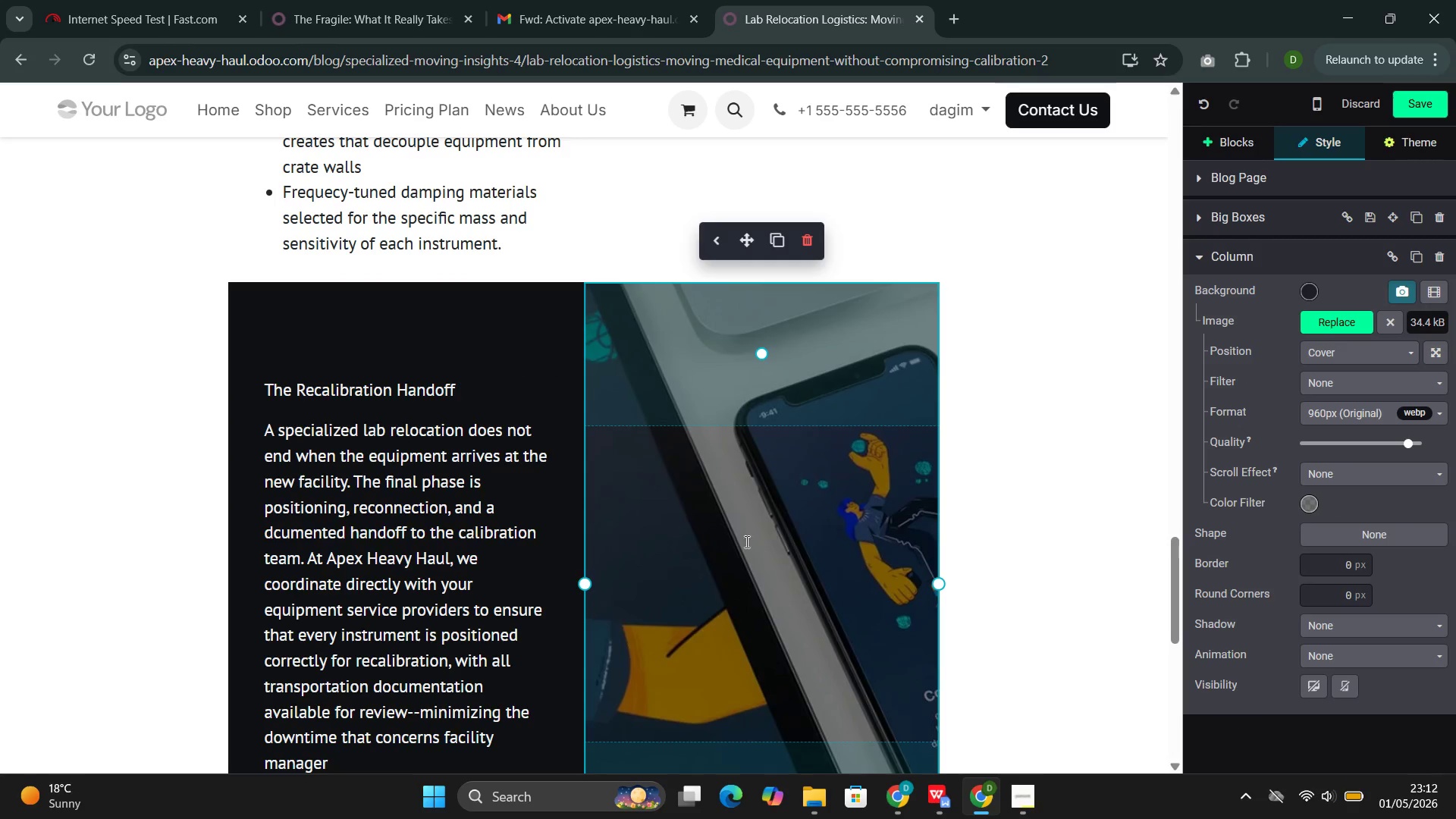 
left_click([700, 594])
 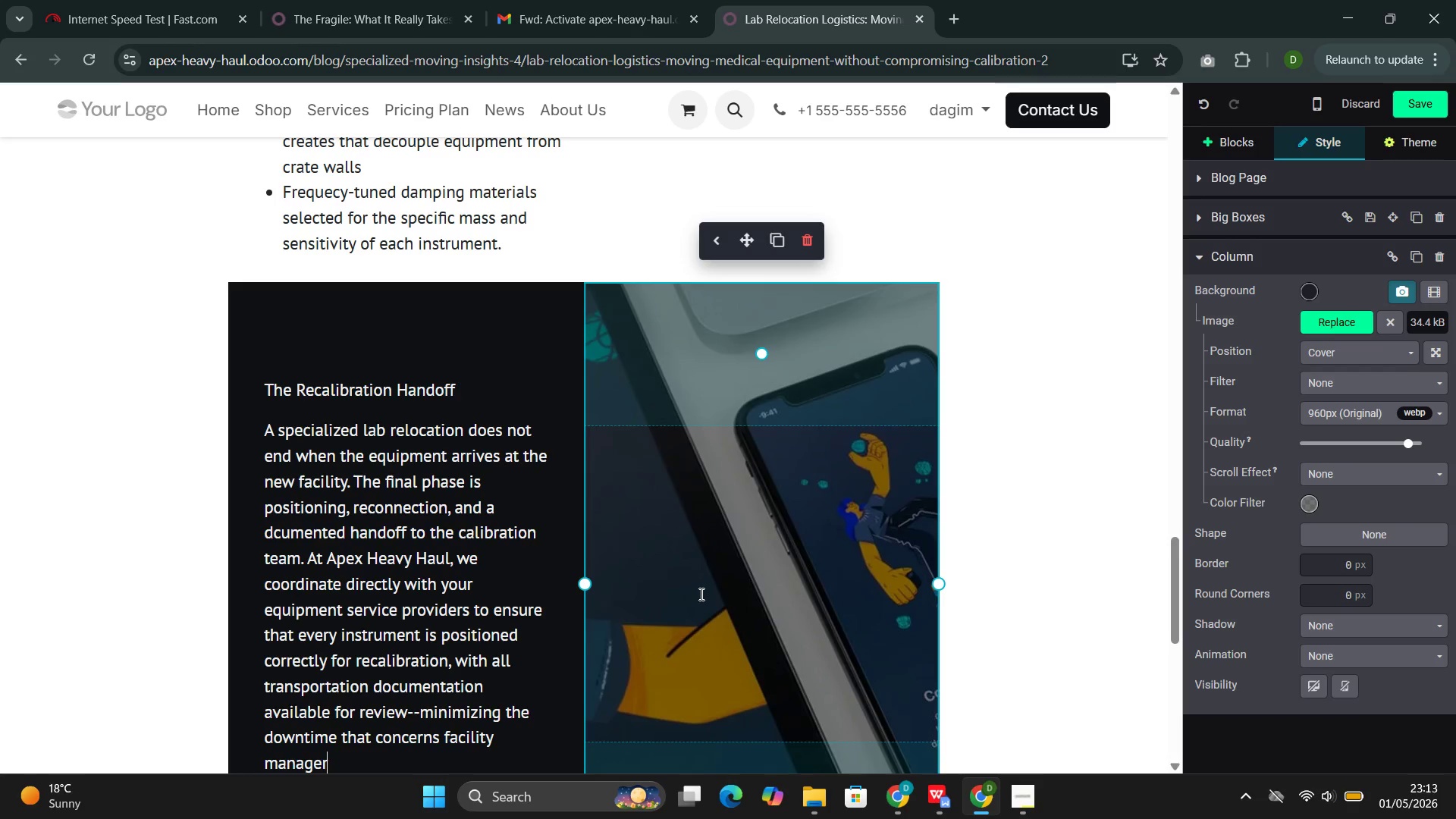 
wait(45.64)
 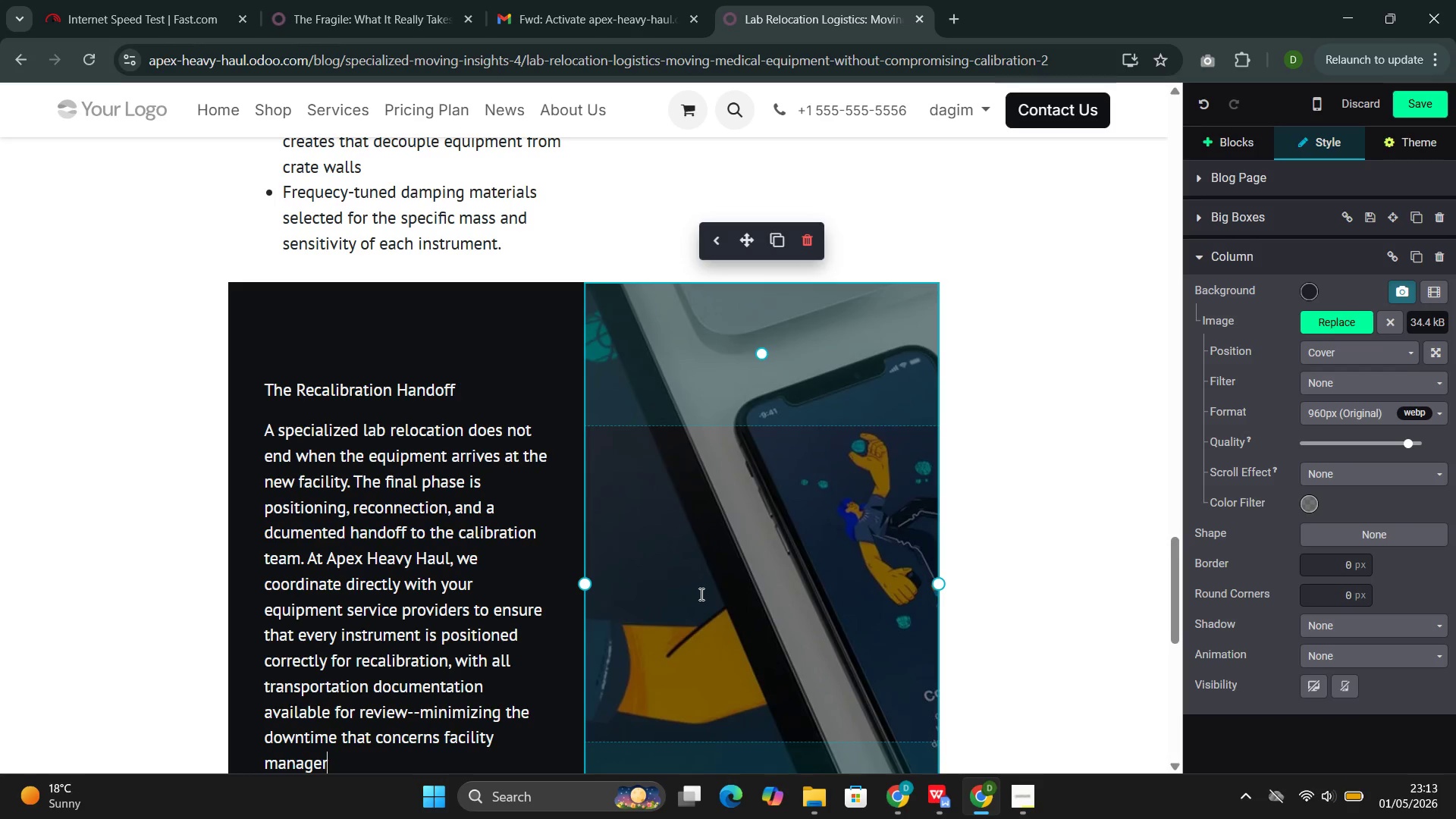 
left_click([666, 507])
 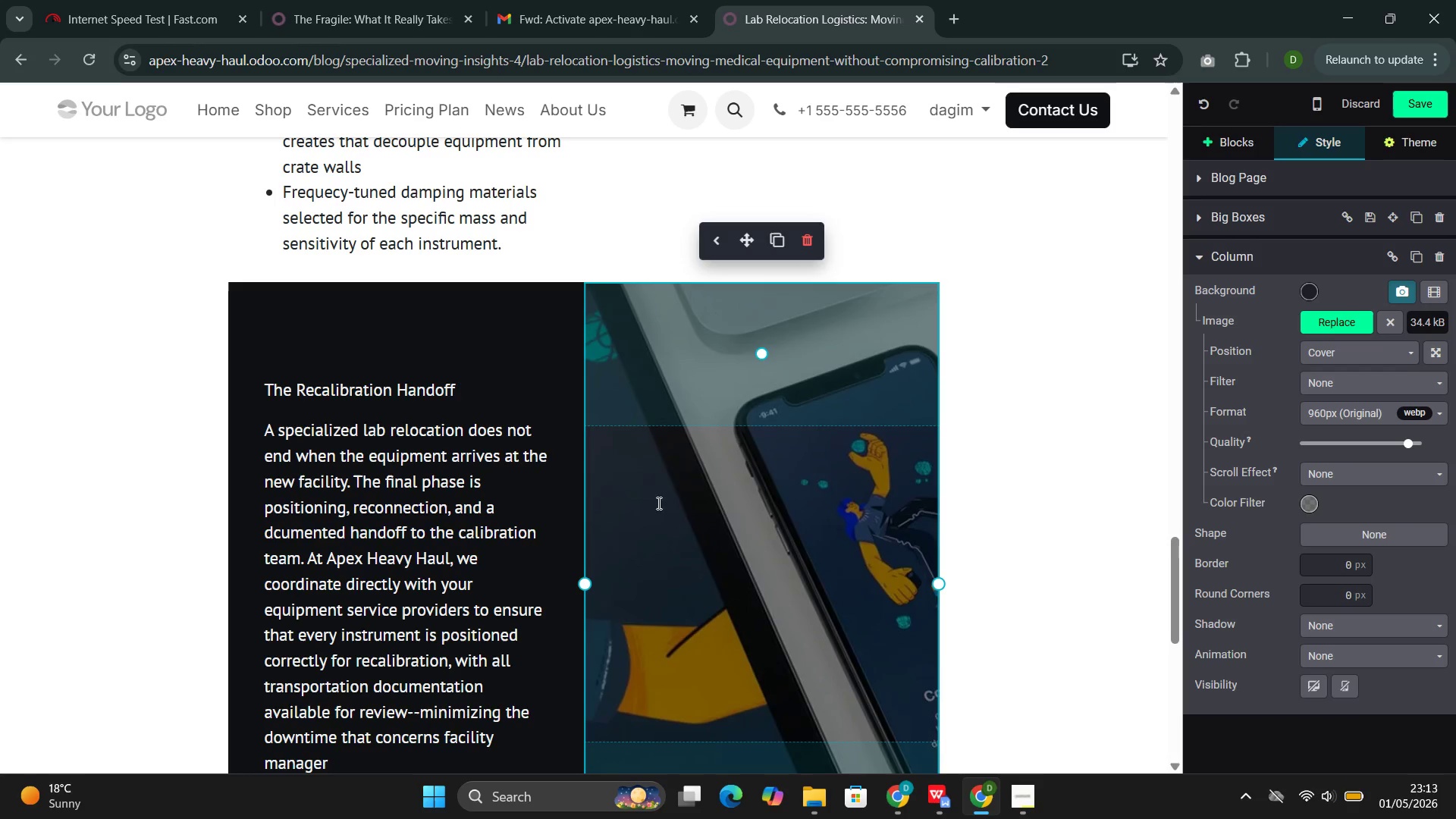 
double_click([620, 475])
 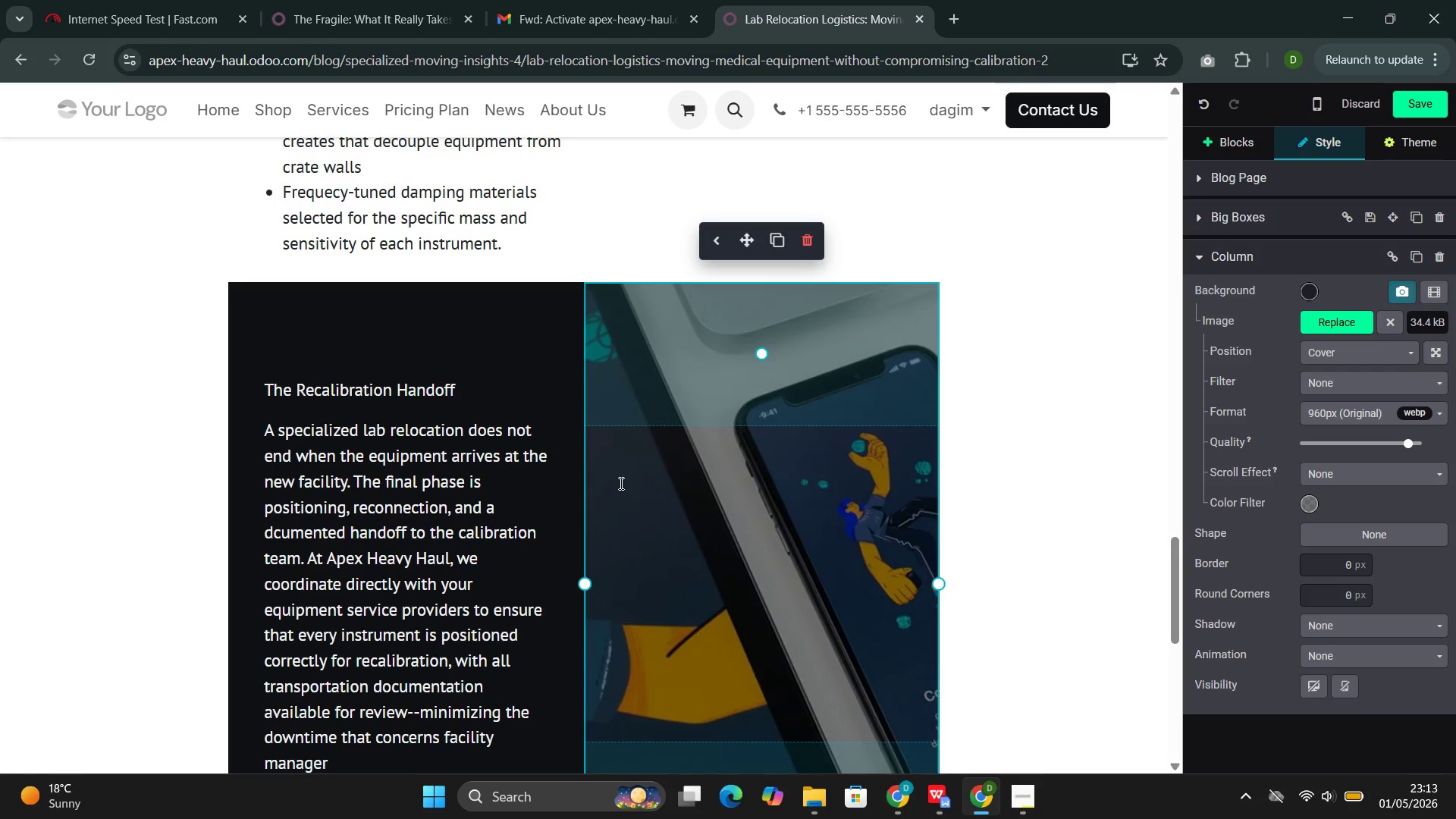 
left_click([618, 491])
 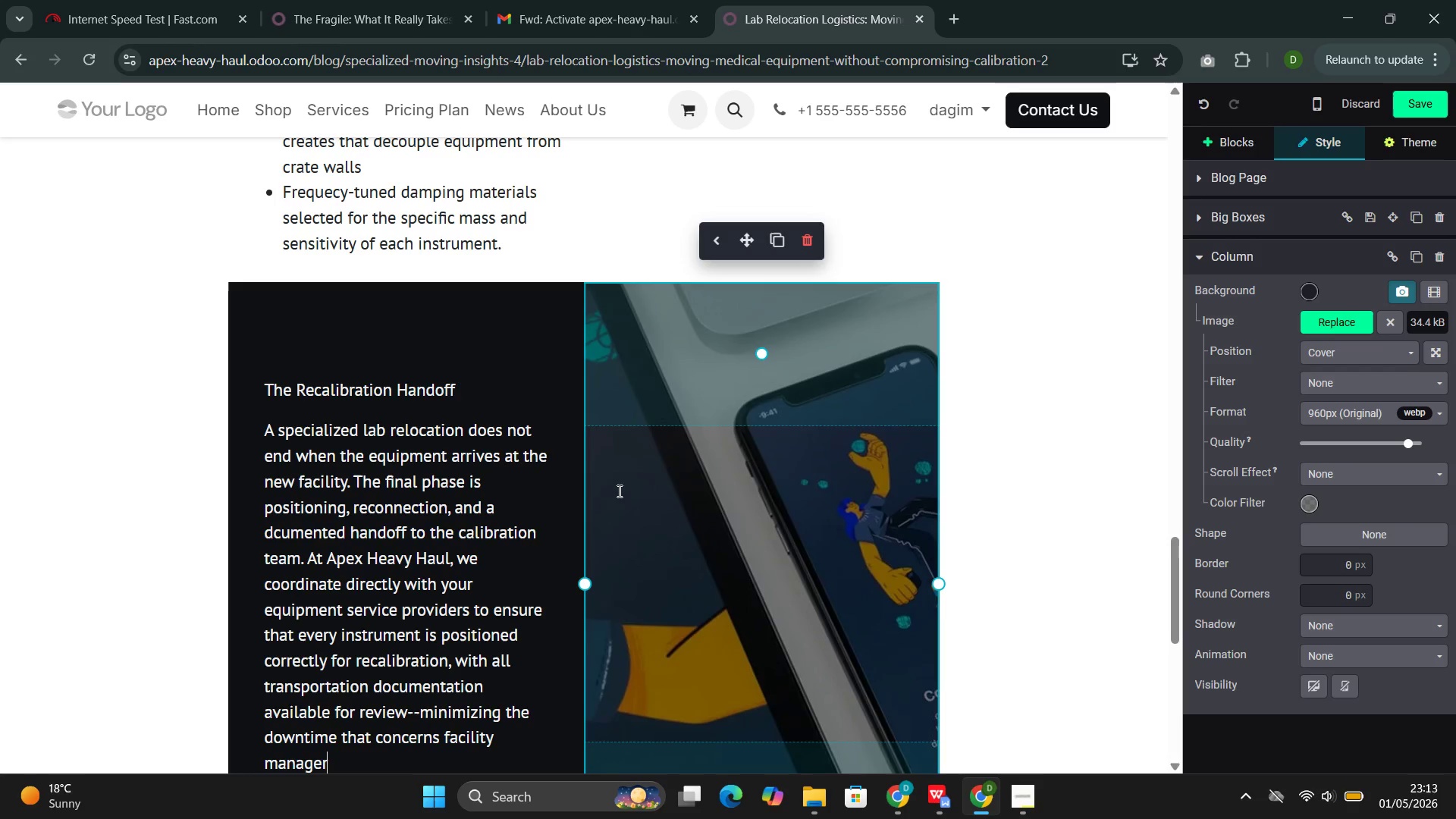 
key(F)
 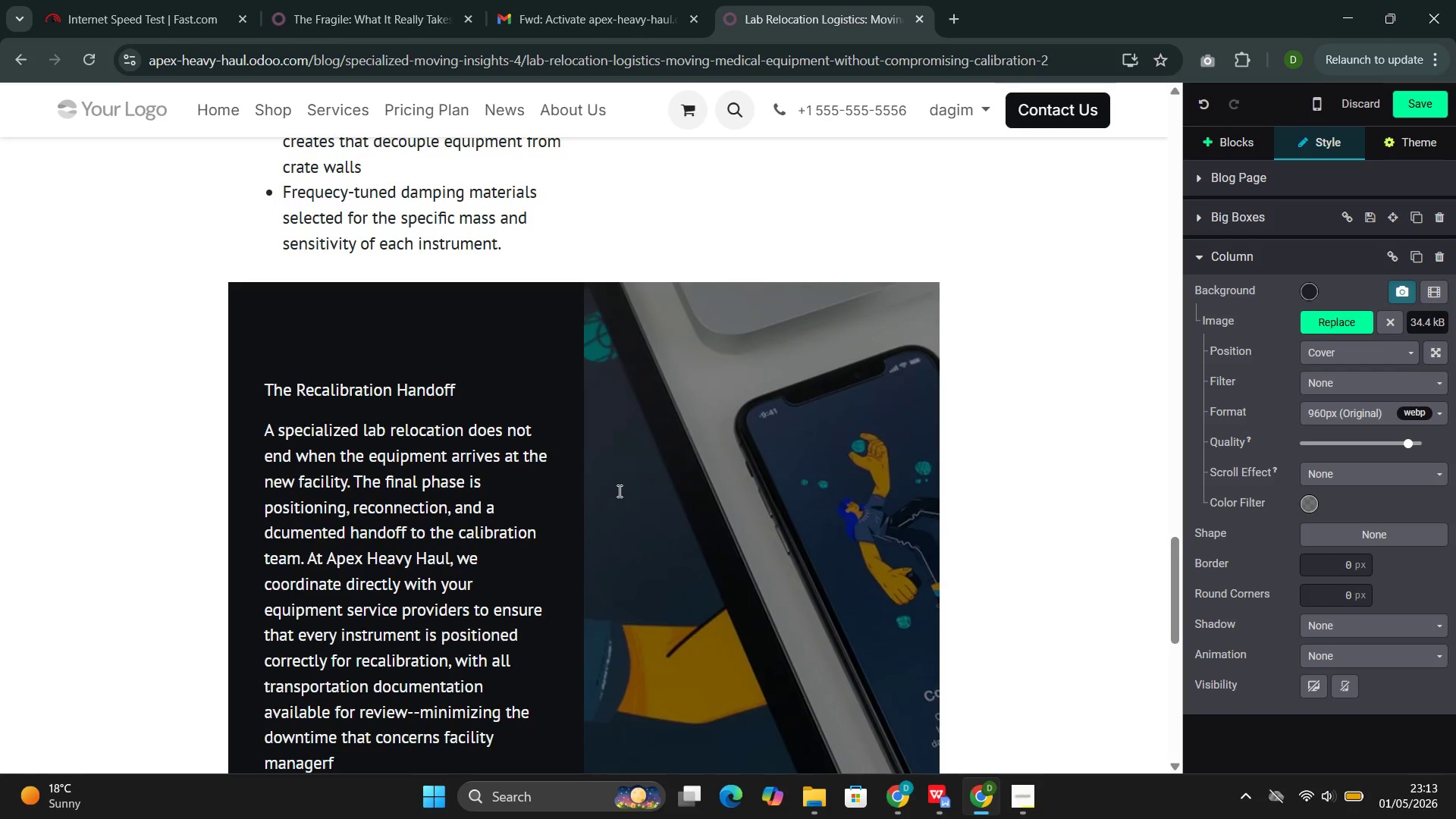 
key(Control+Z)
 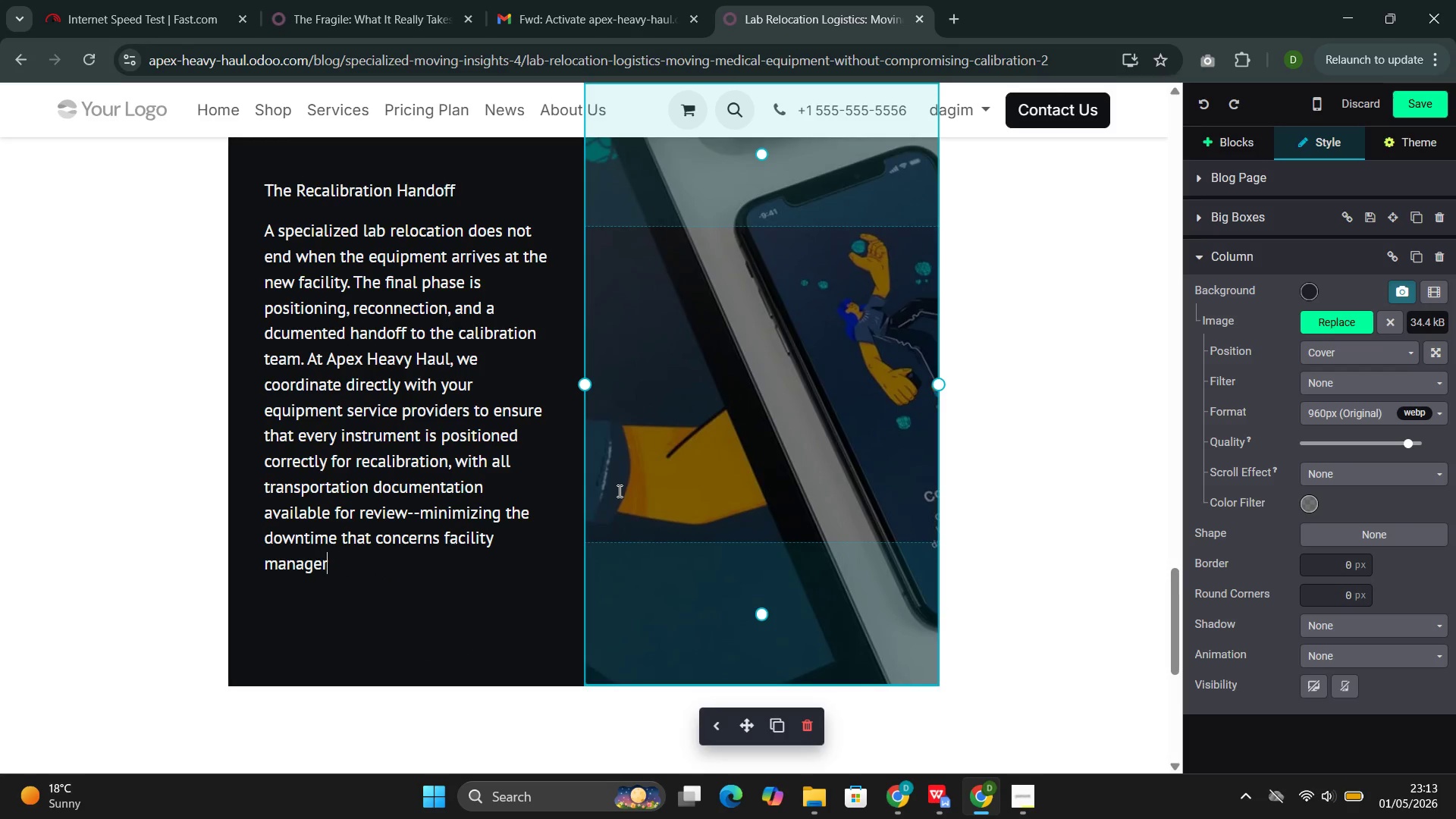 
left_click([725, 446])
 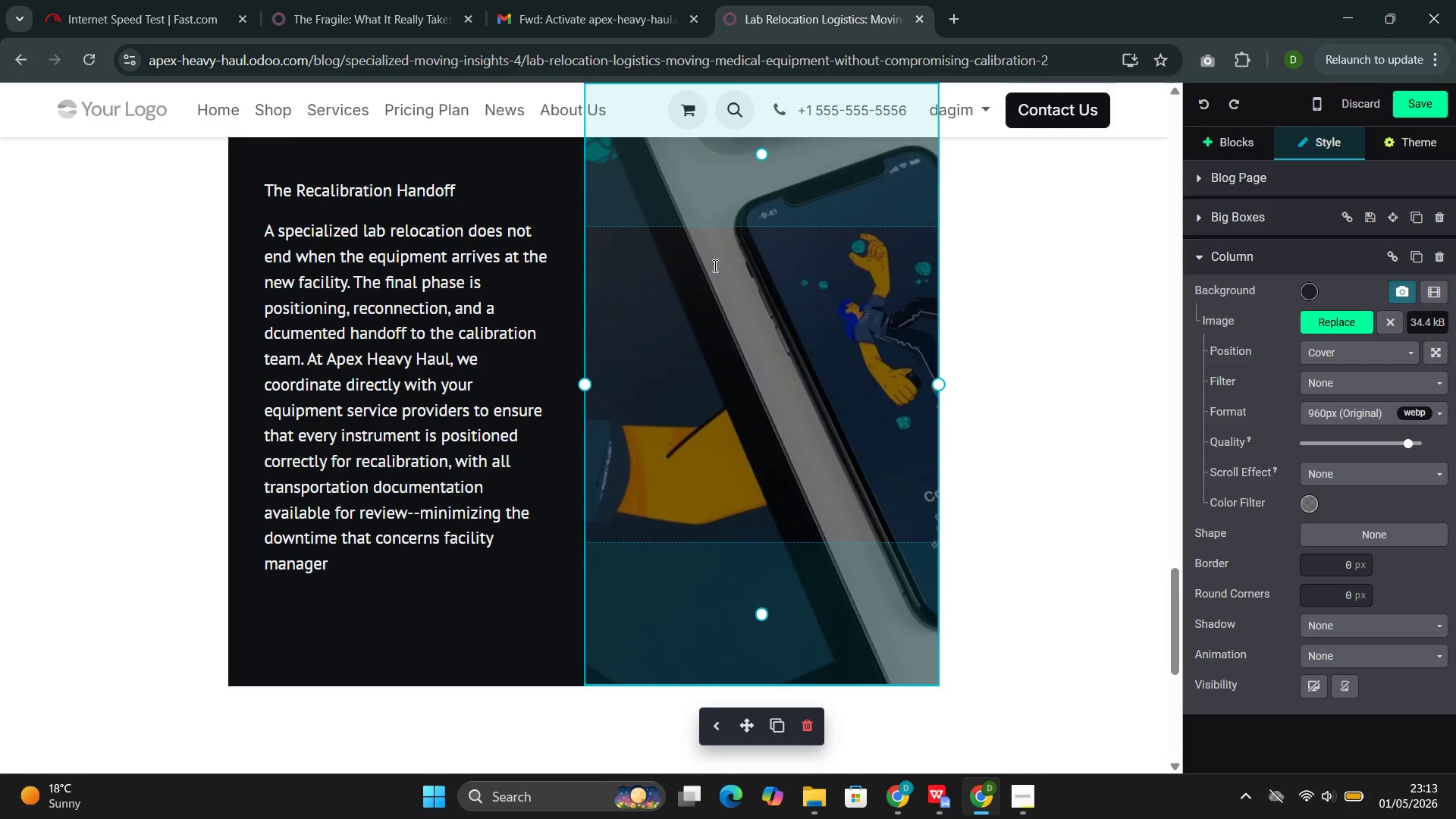 
double_click([714, 265])
 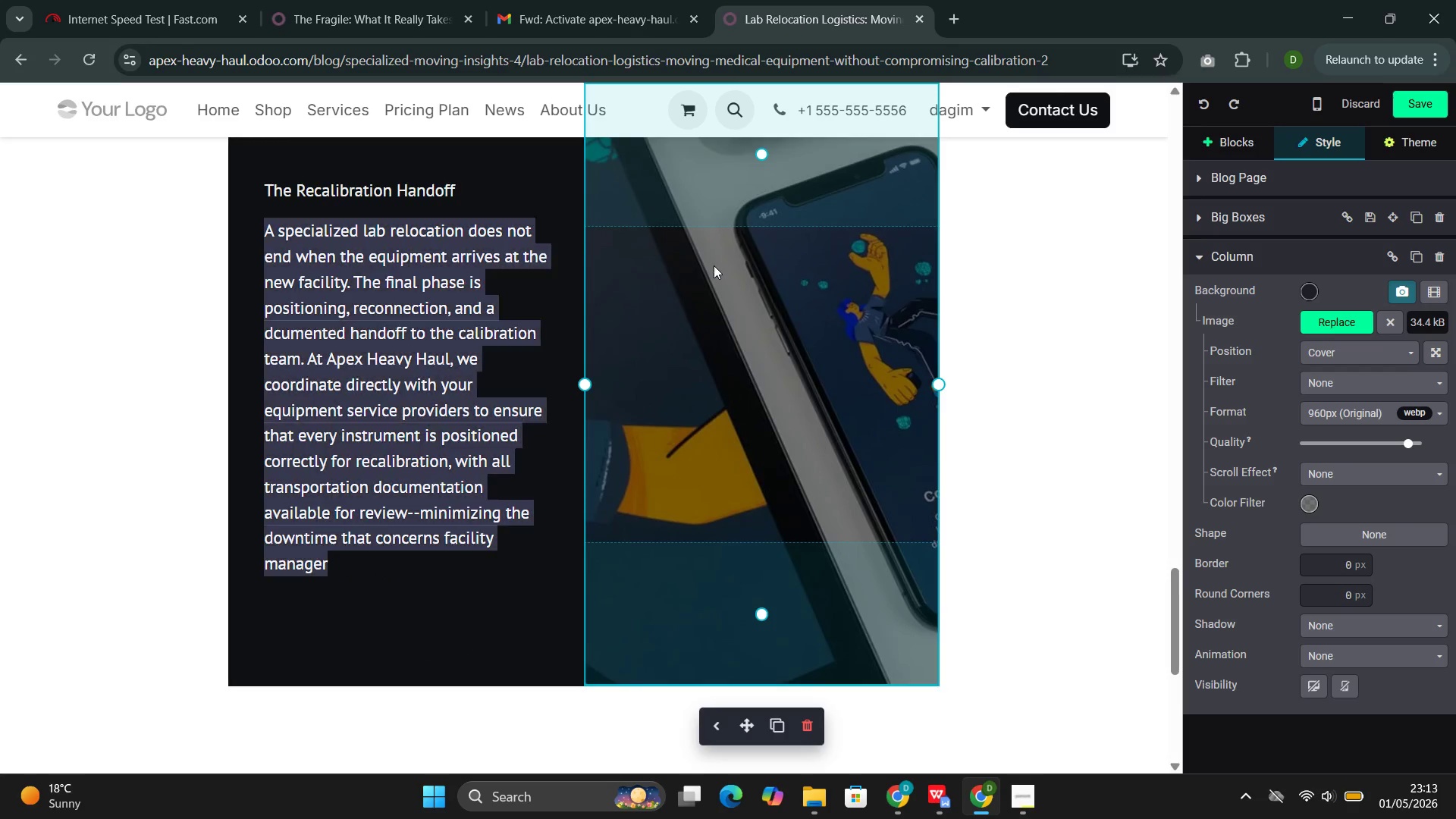 
triple_click([714, 265])
 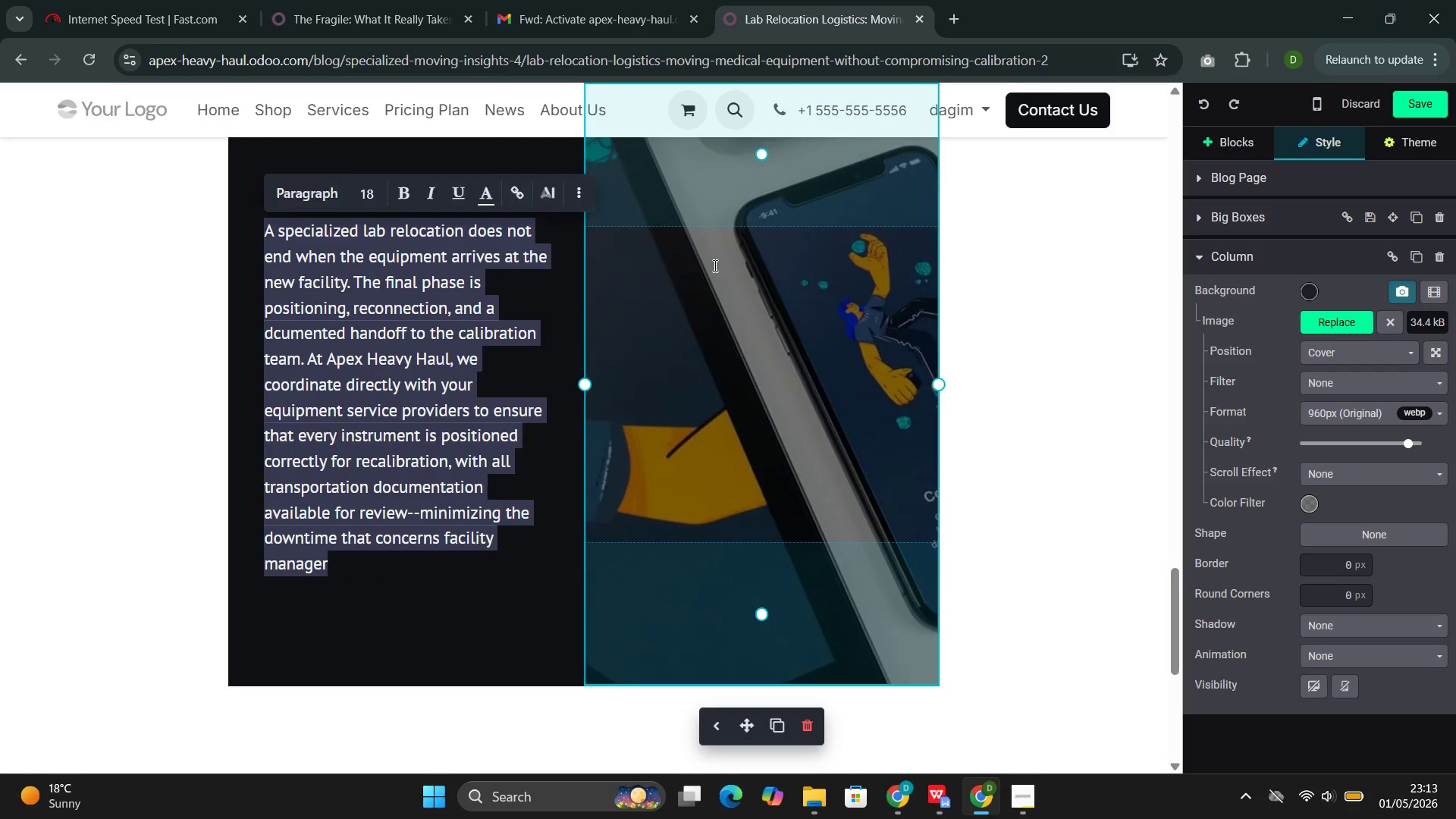 
triple_click([714, 265])
 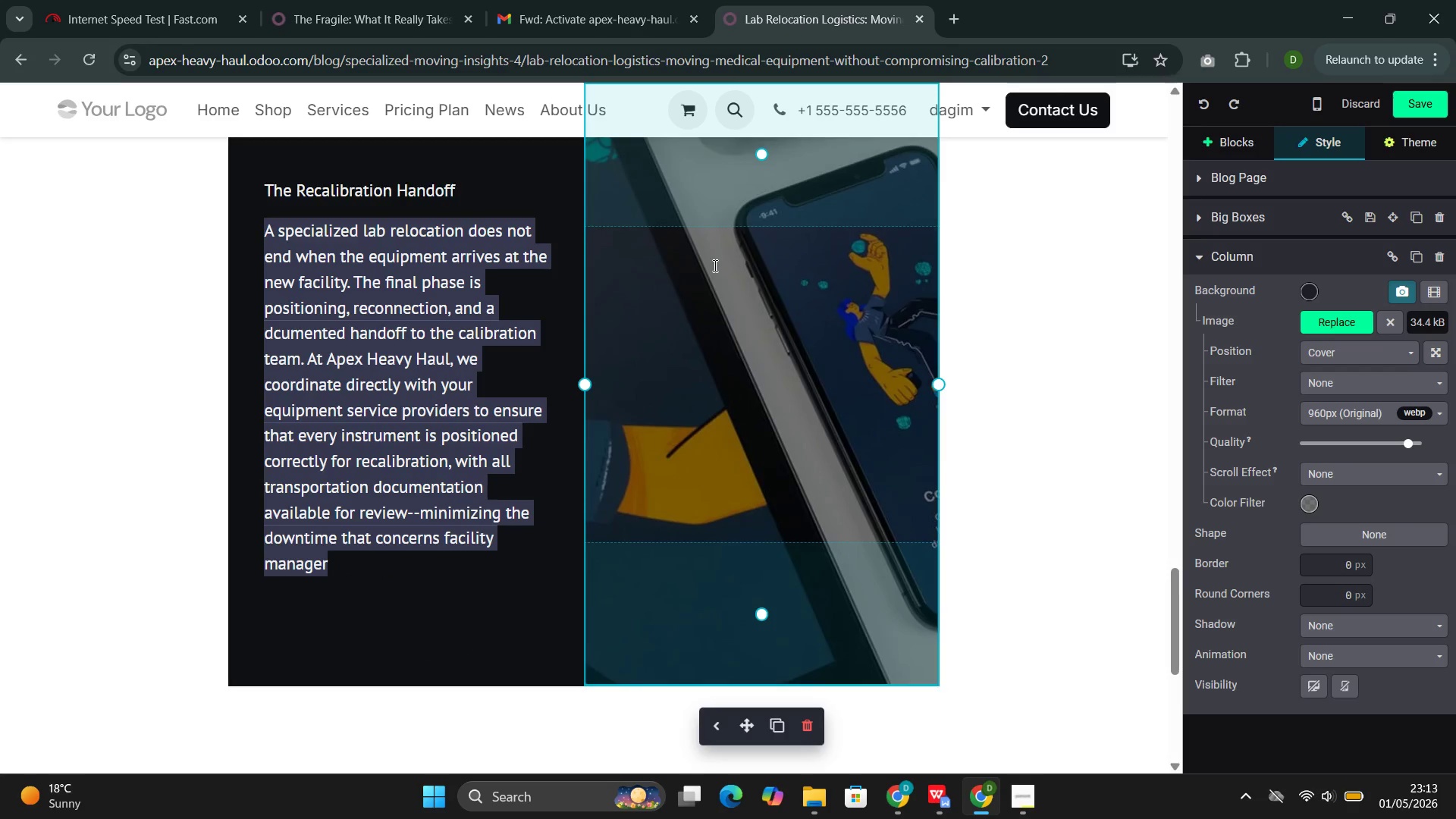 
triple_click([714, 265])
 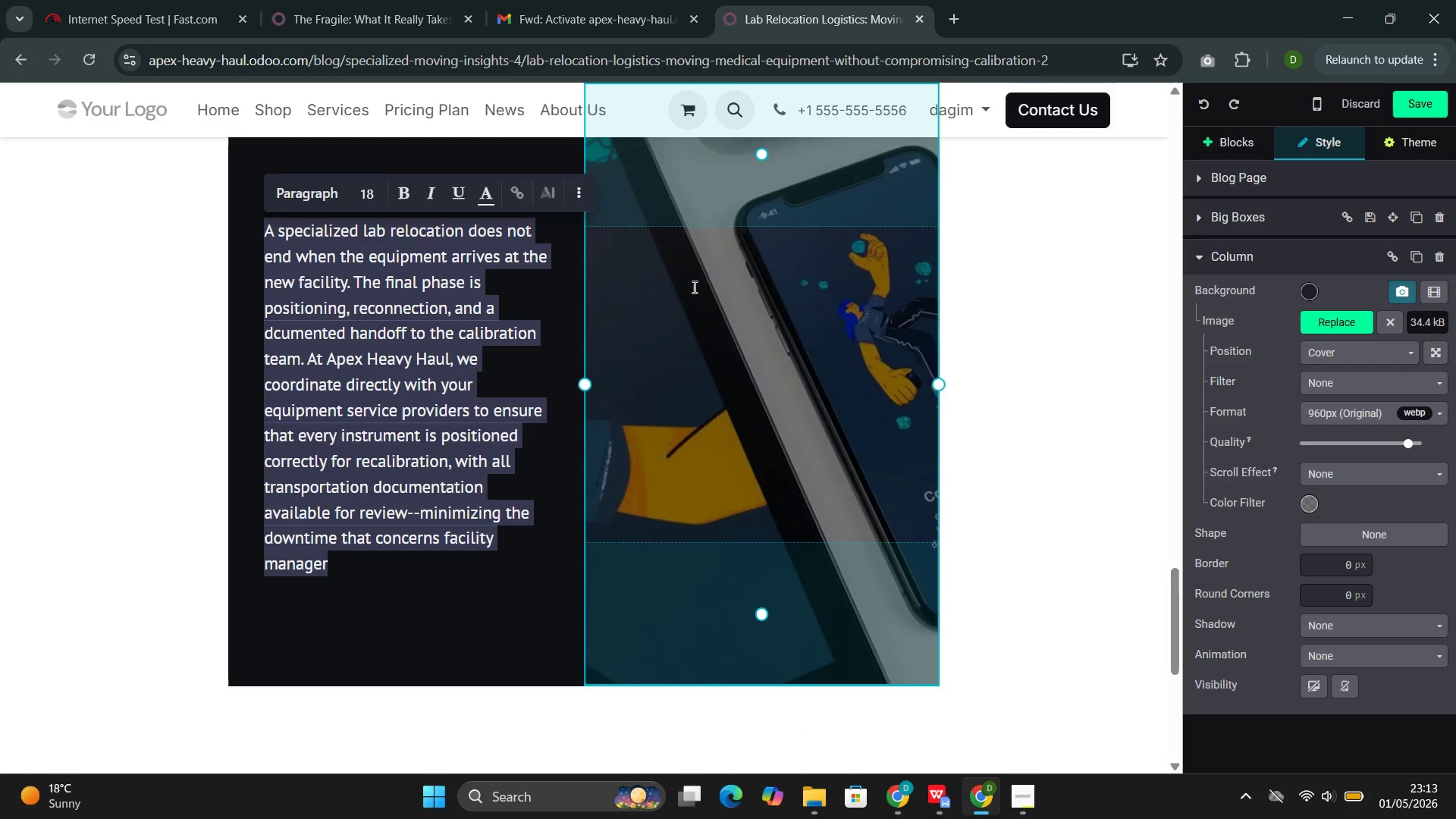 
left_click([693, 287])
 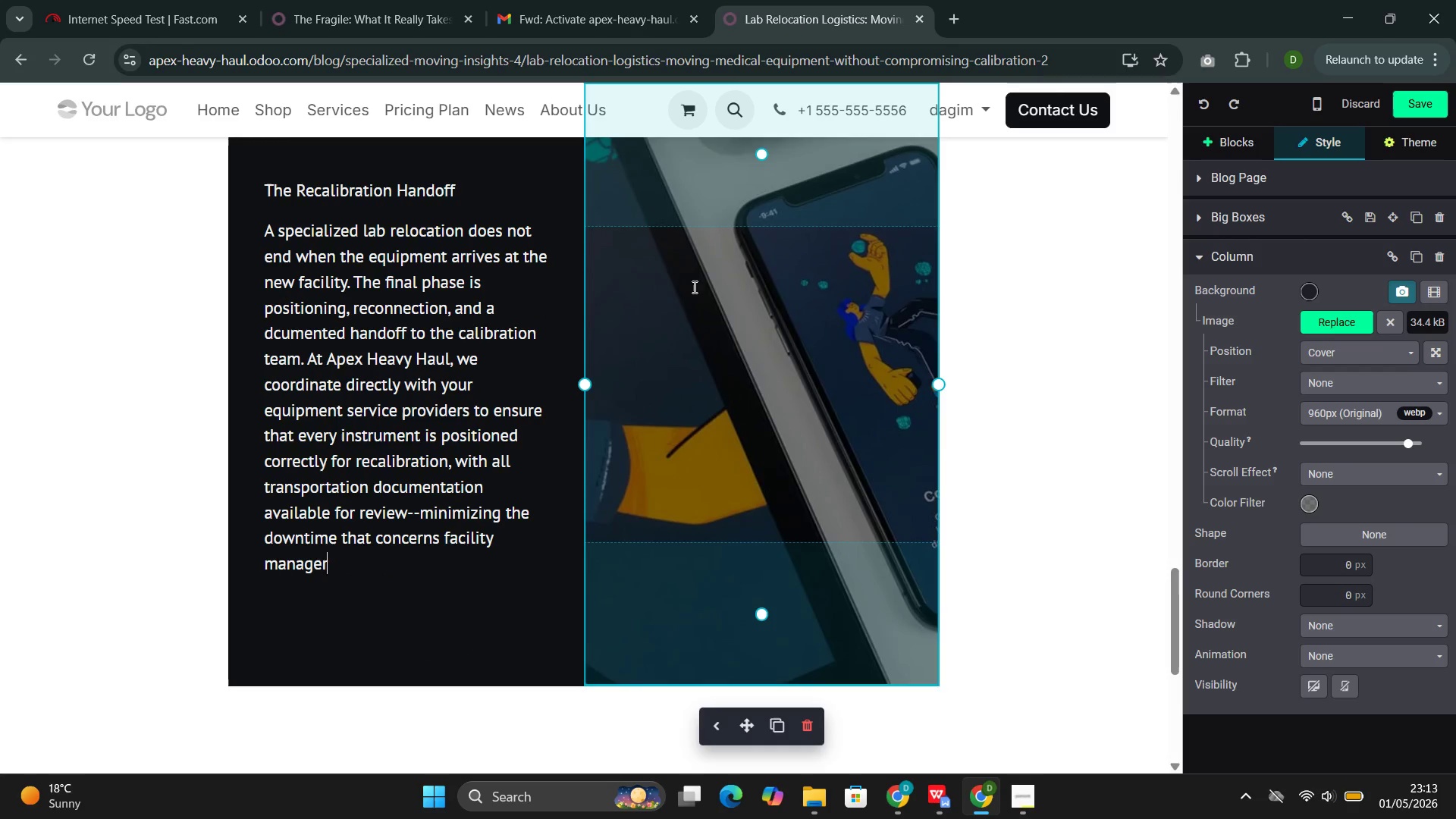 
left_click([693, 287])
 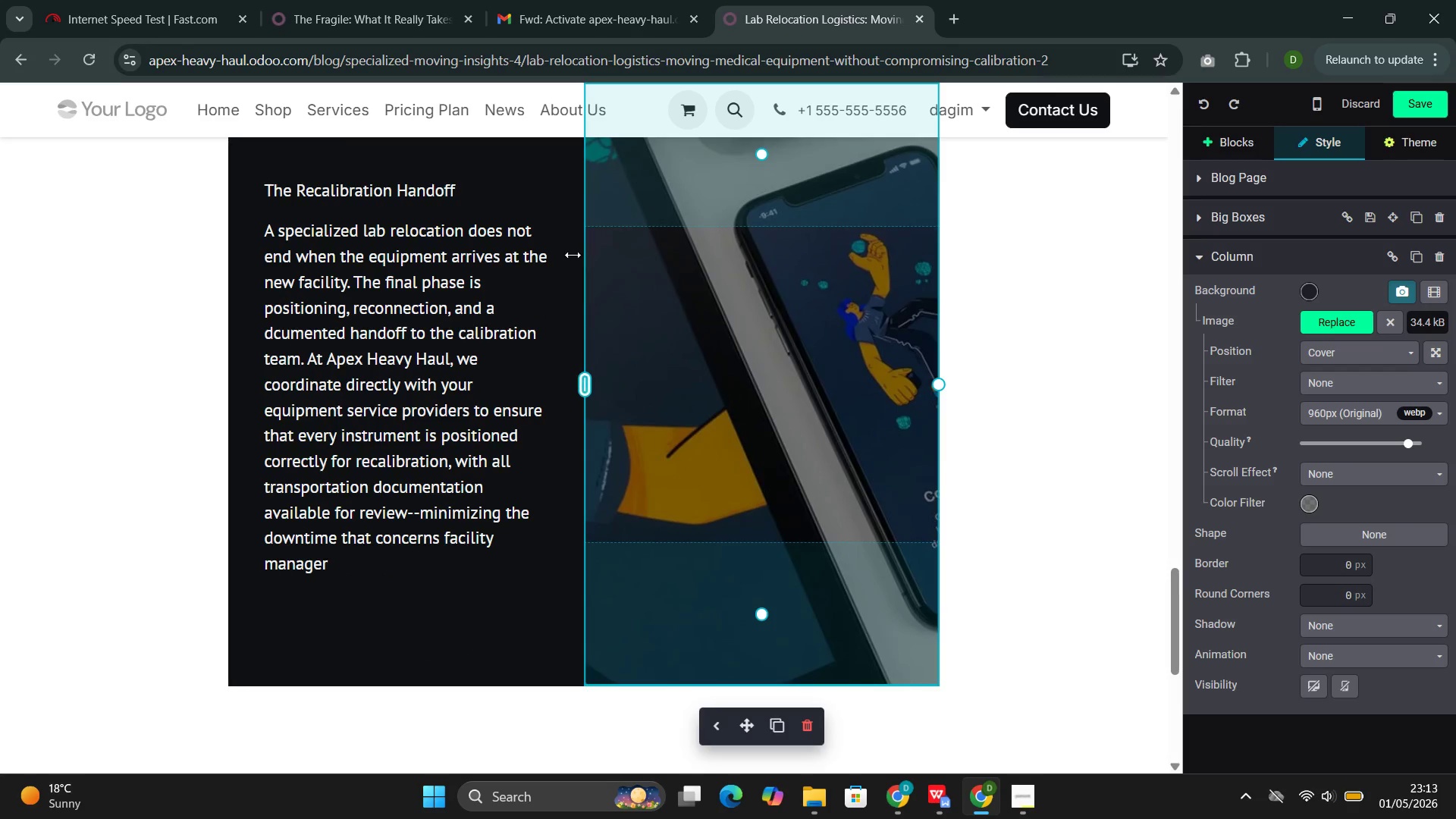 
left_click([388, 277])
 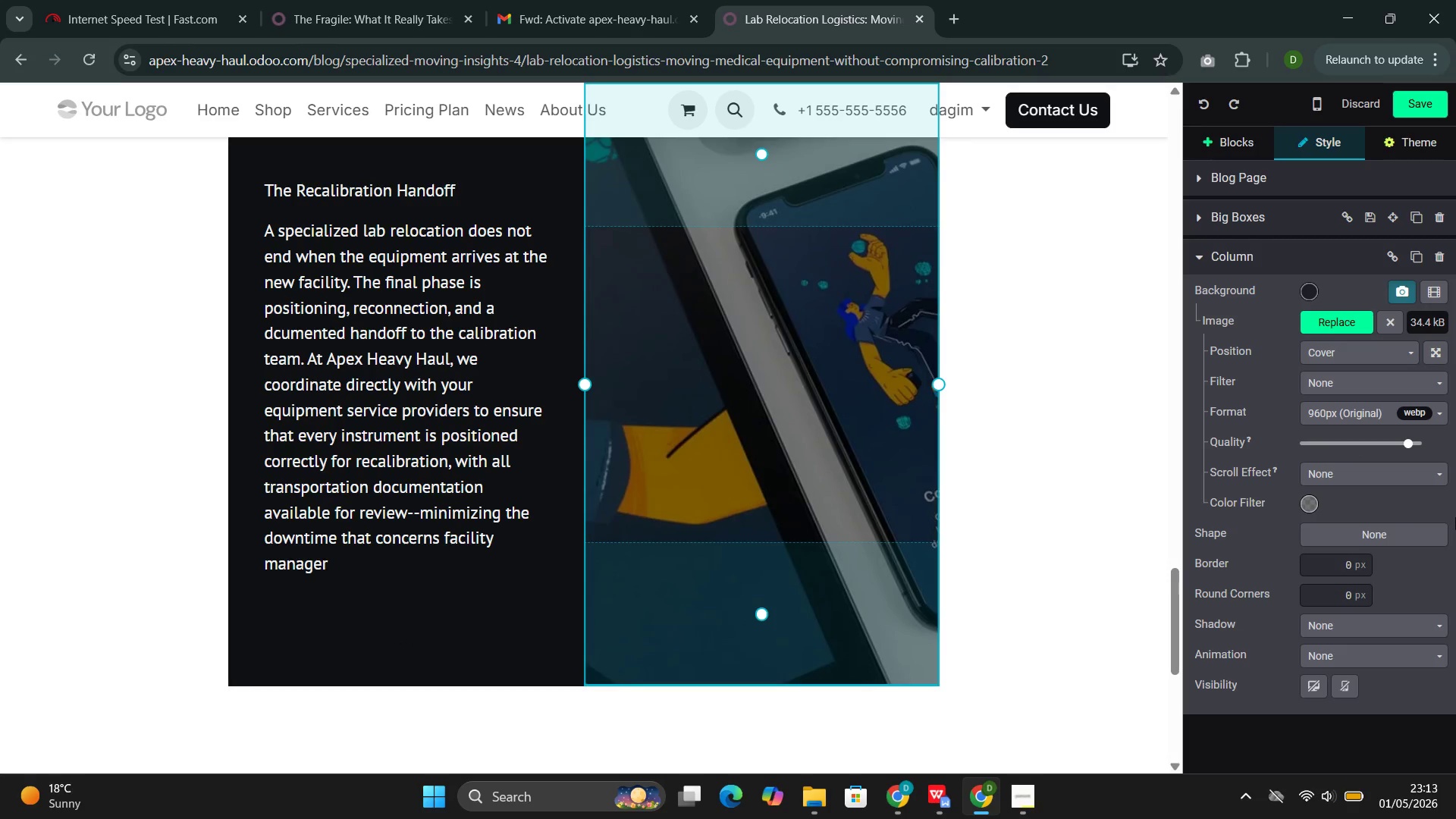 
left_click([1244, 142])
 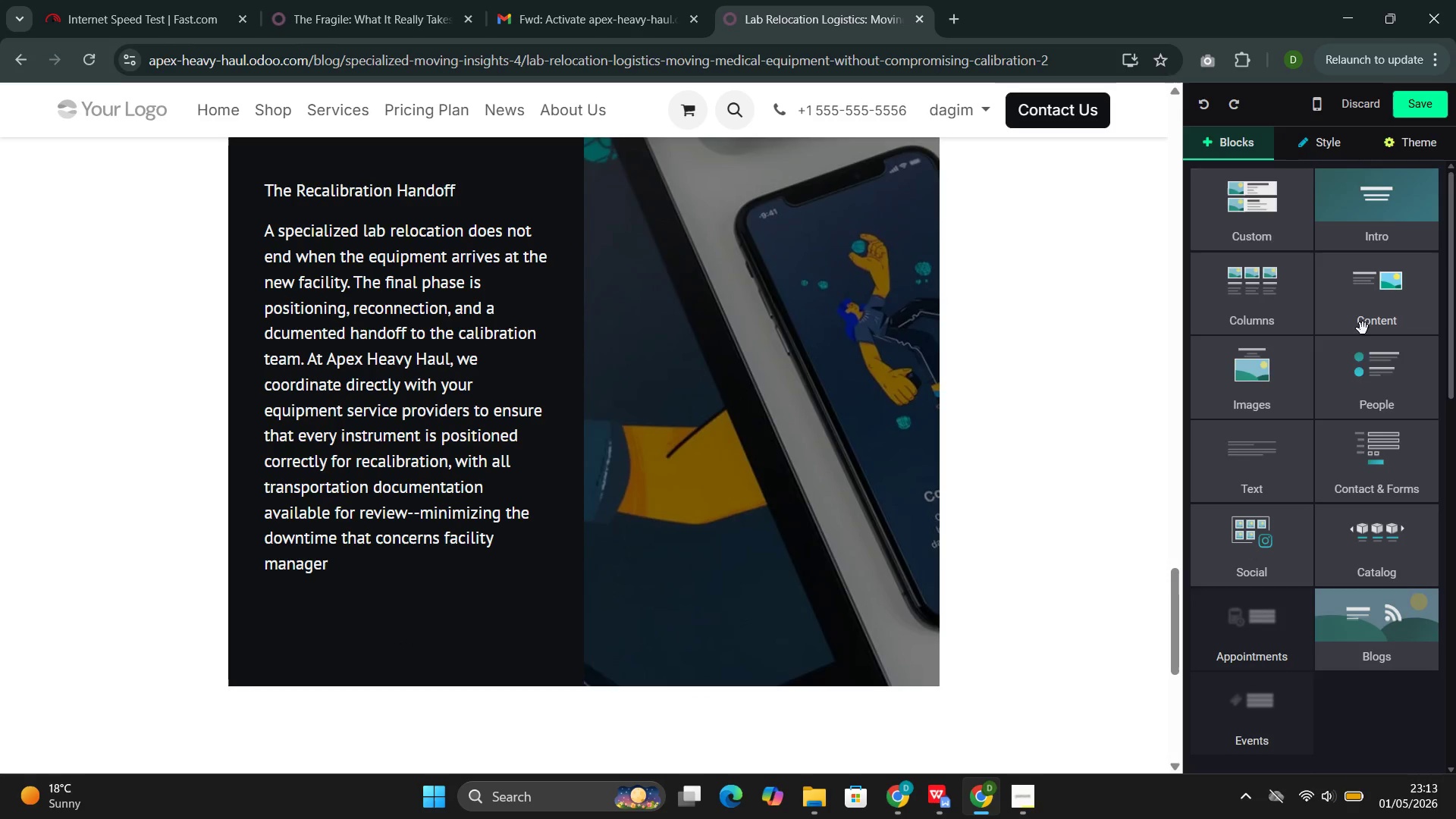 
scroll: coordinate [1338, 460], scroll_direction: down, amount: 5.0
 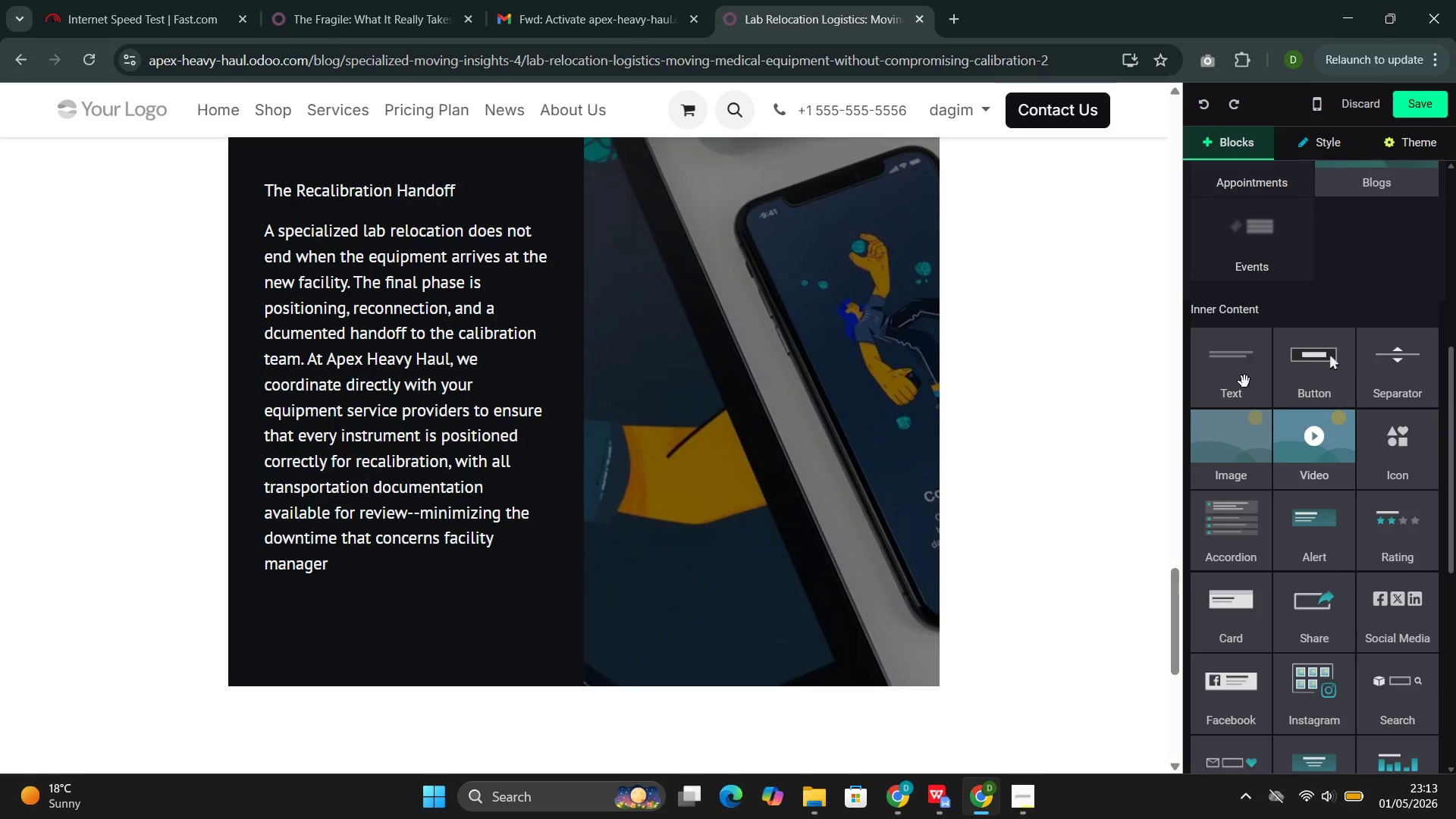 
left_click_drag(start_coordinate=[1239, 375], to_coordinate=[726, 353])
 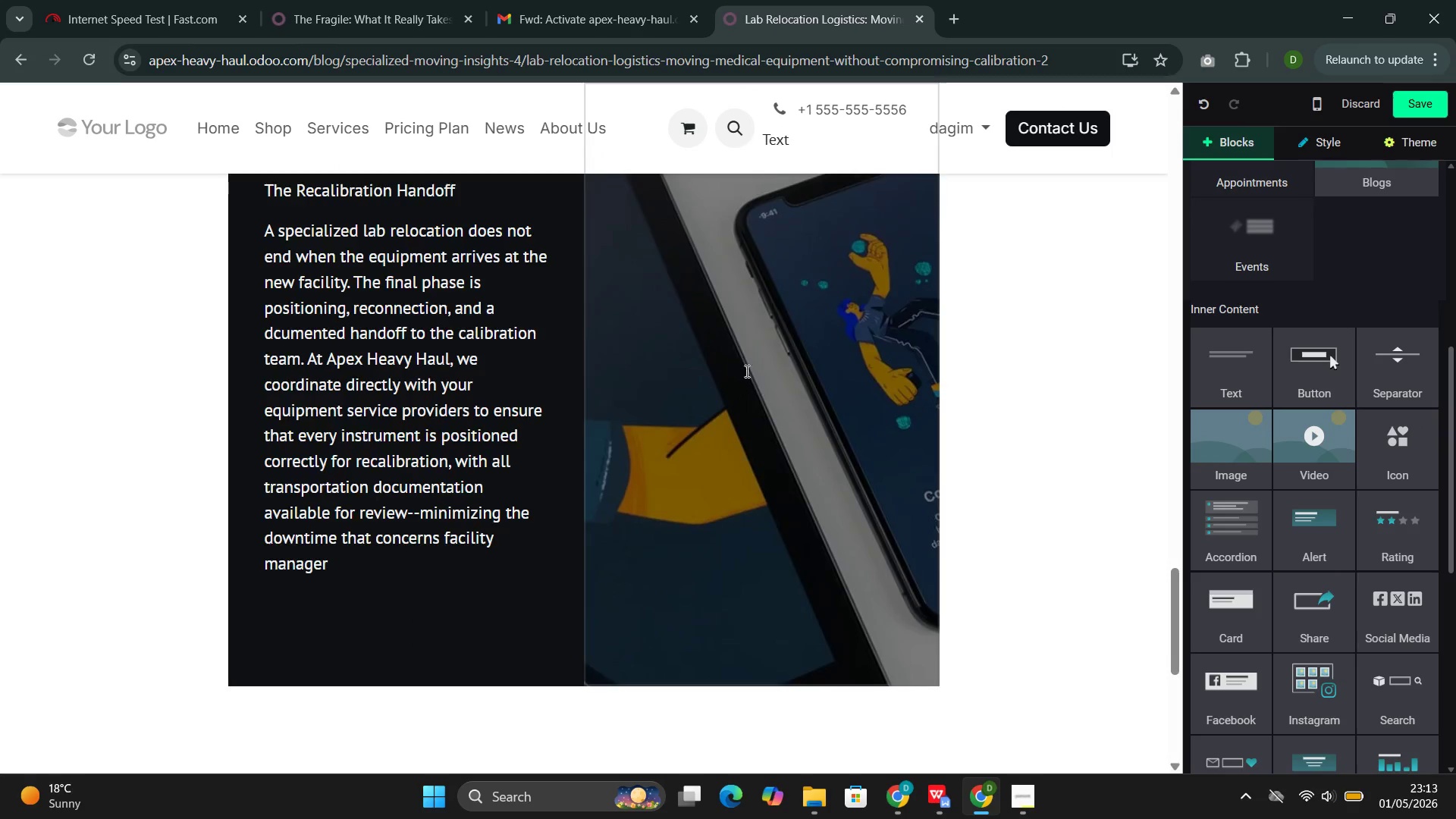 
left_click([744, 371])
 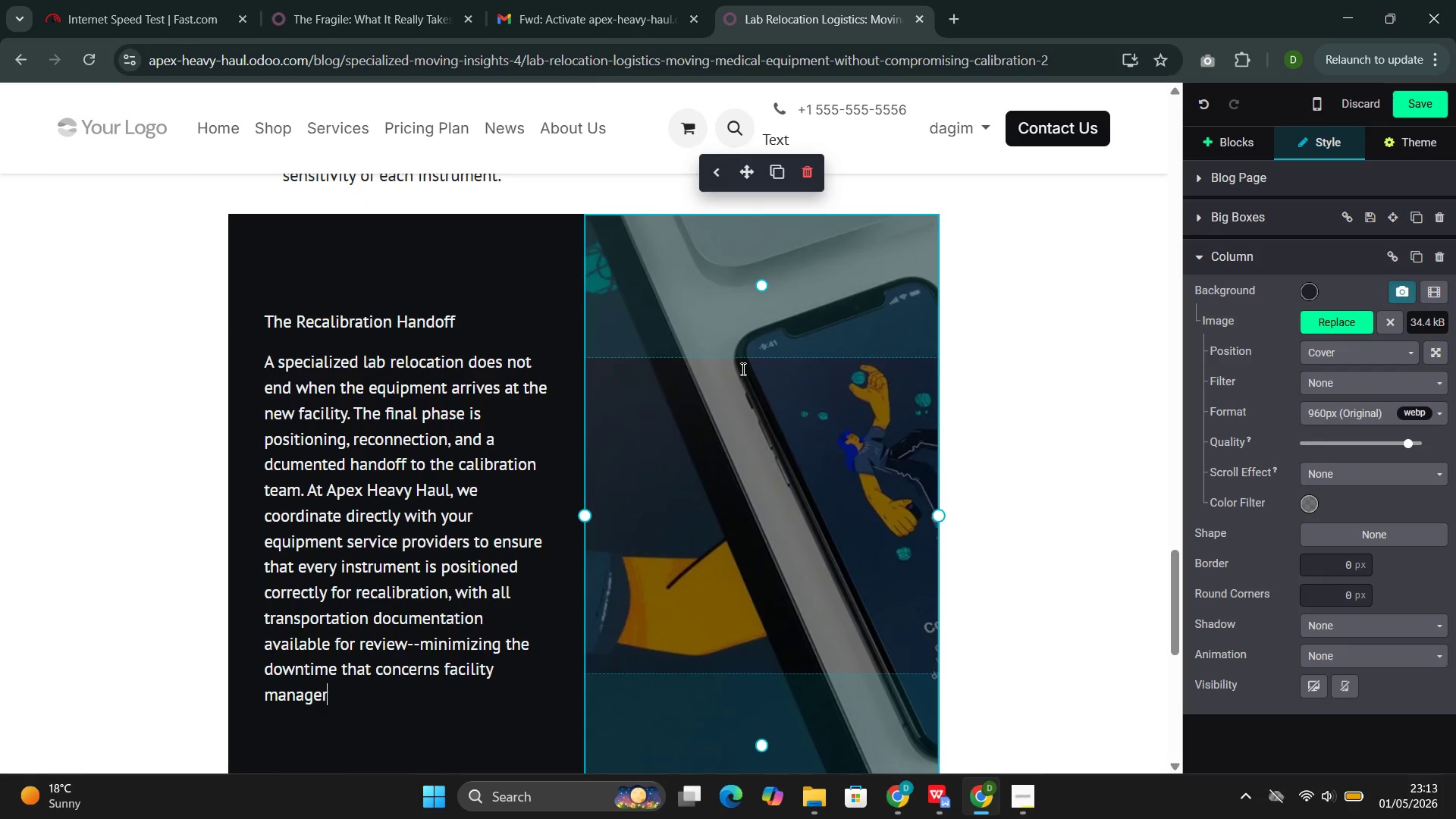 
scroll: coordinate [745, 371], scroll_direction: up, amount: 1.0
 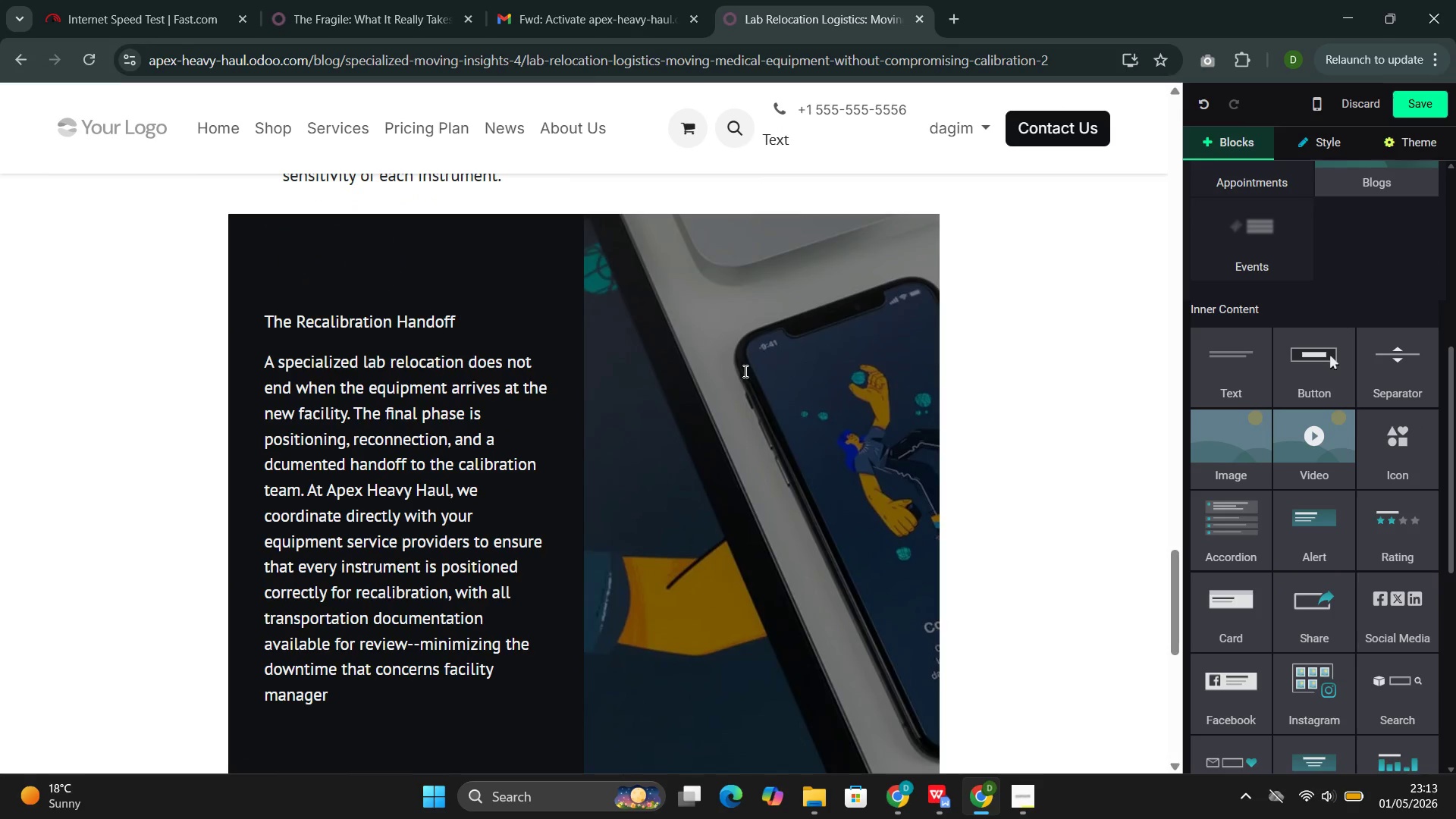 
double_click([742, 369])
 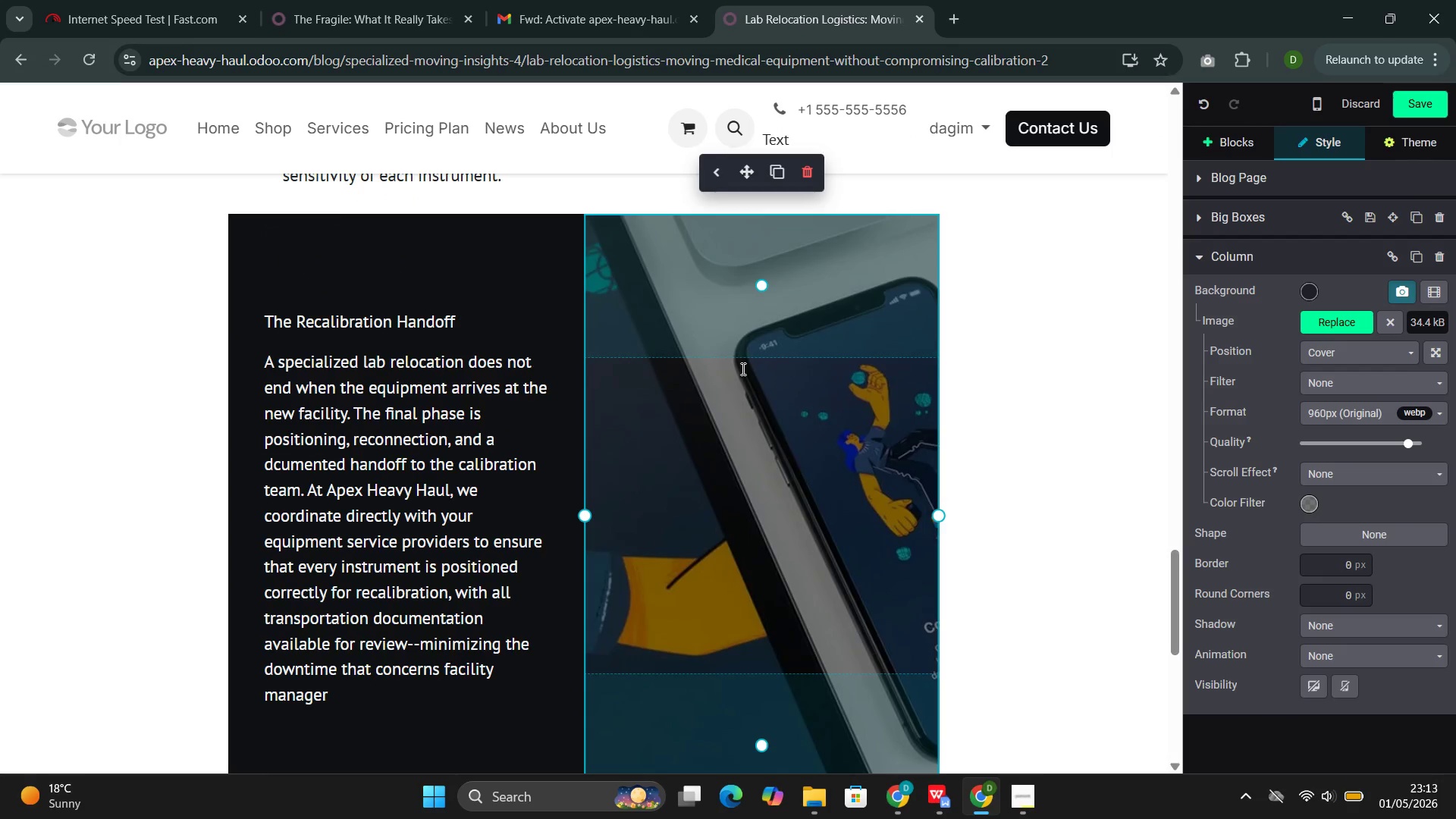 
triple_click([742, 369])
 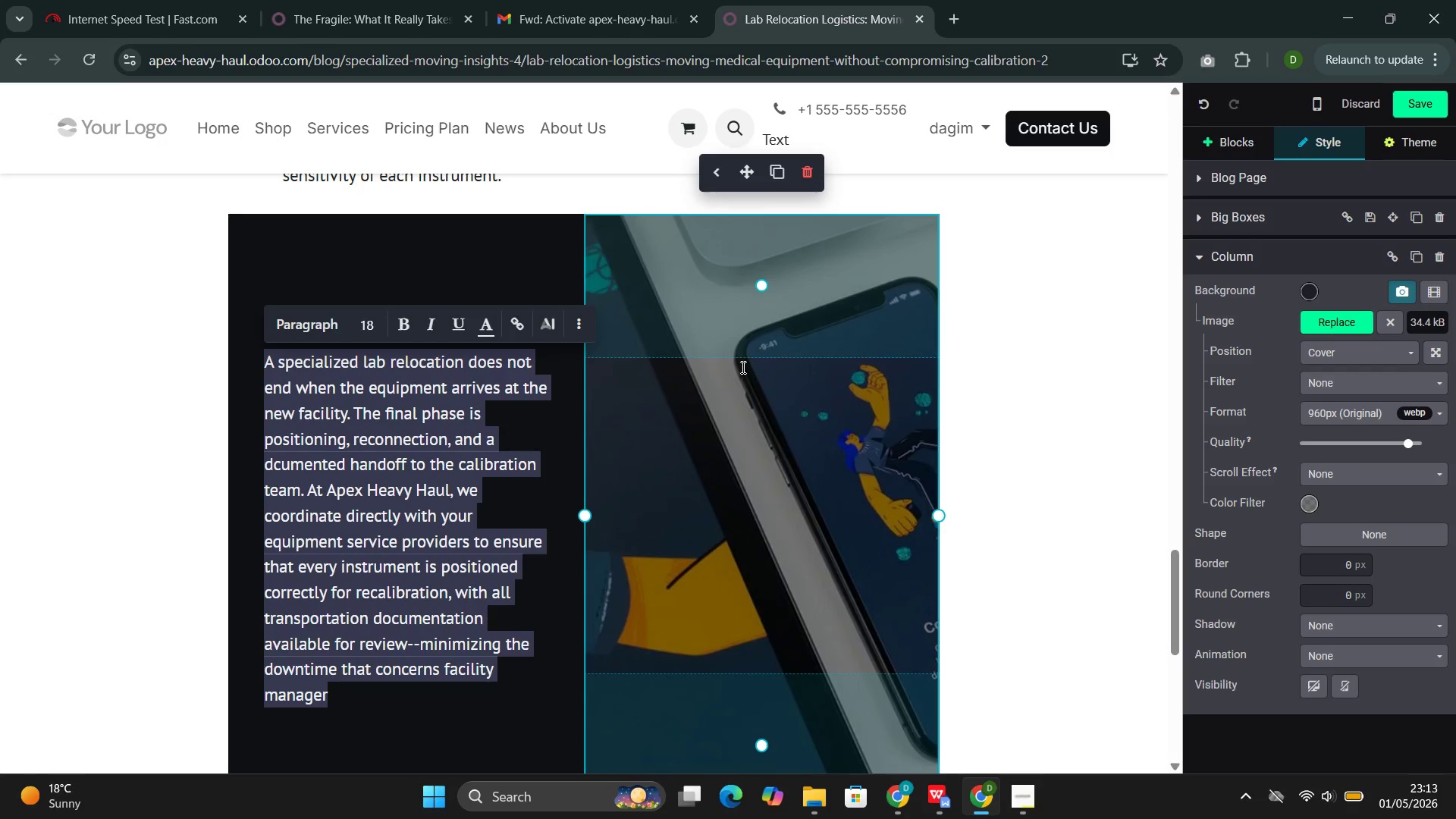 
left_click([742, 367])
 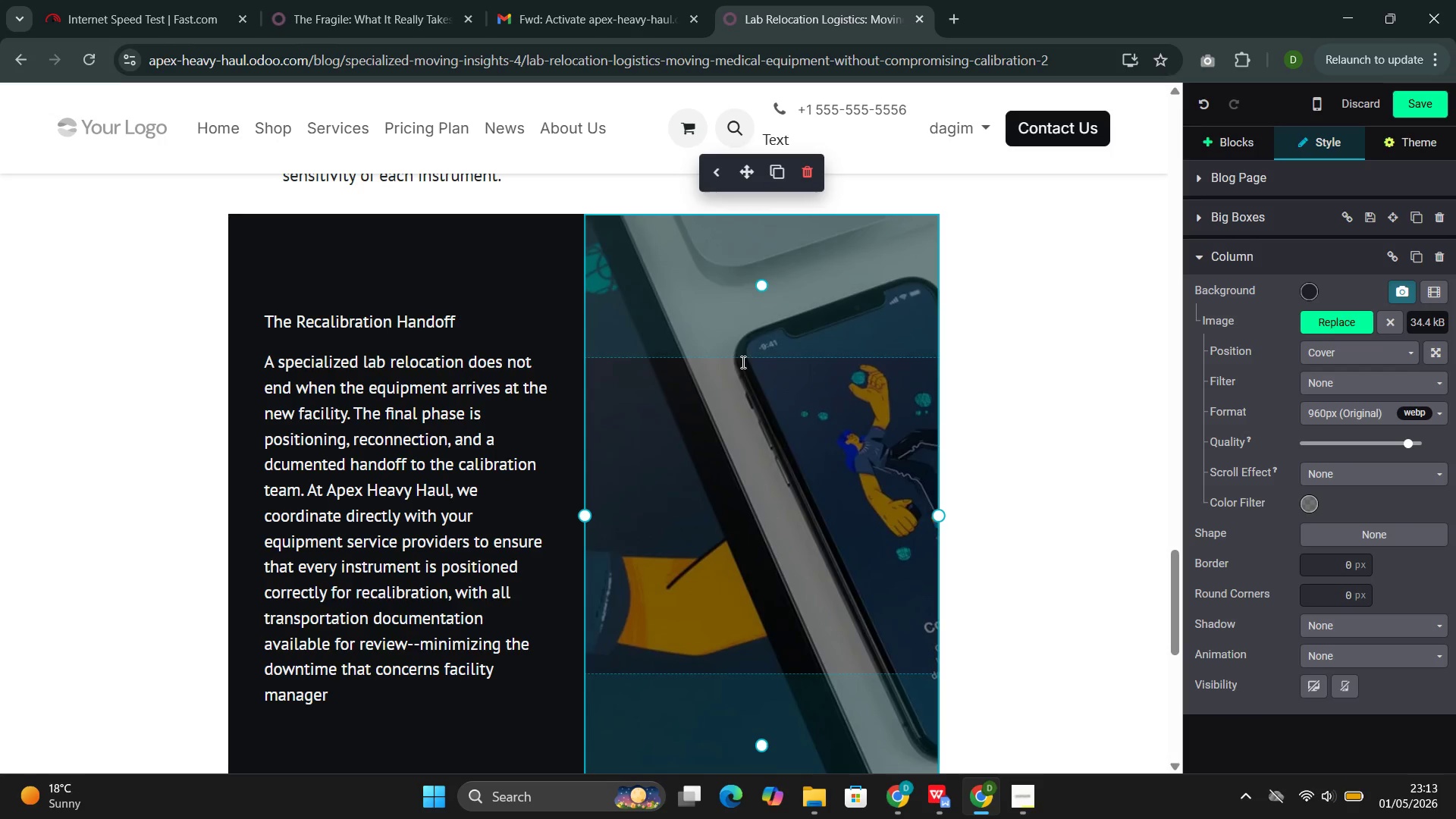 
left_click([653, 406])
 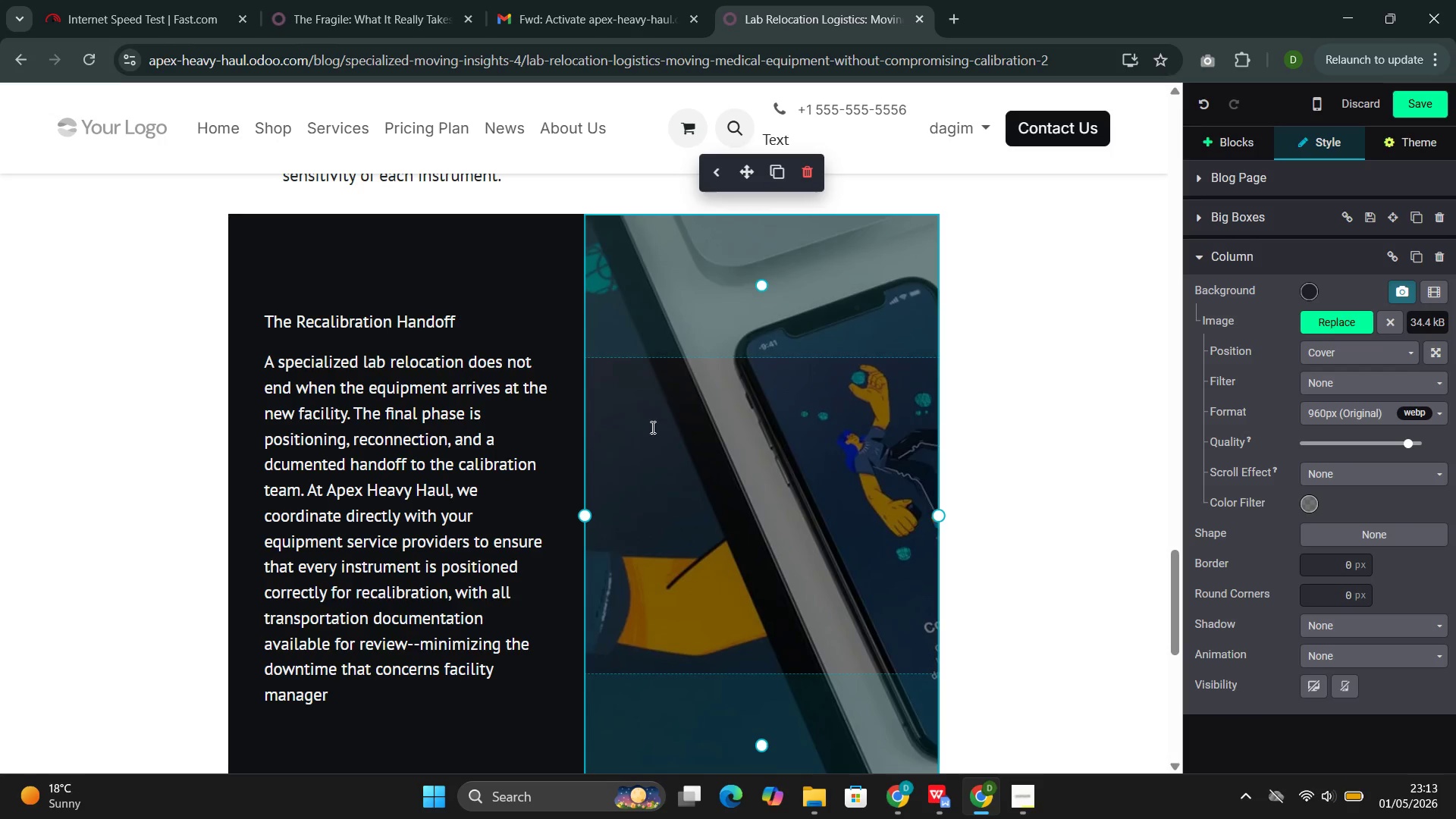 
left_click([654, 431])
 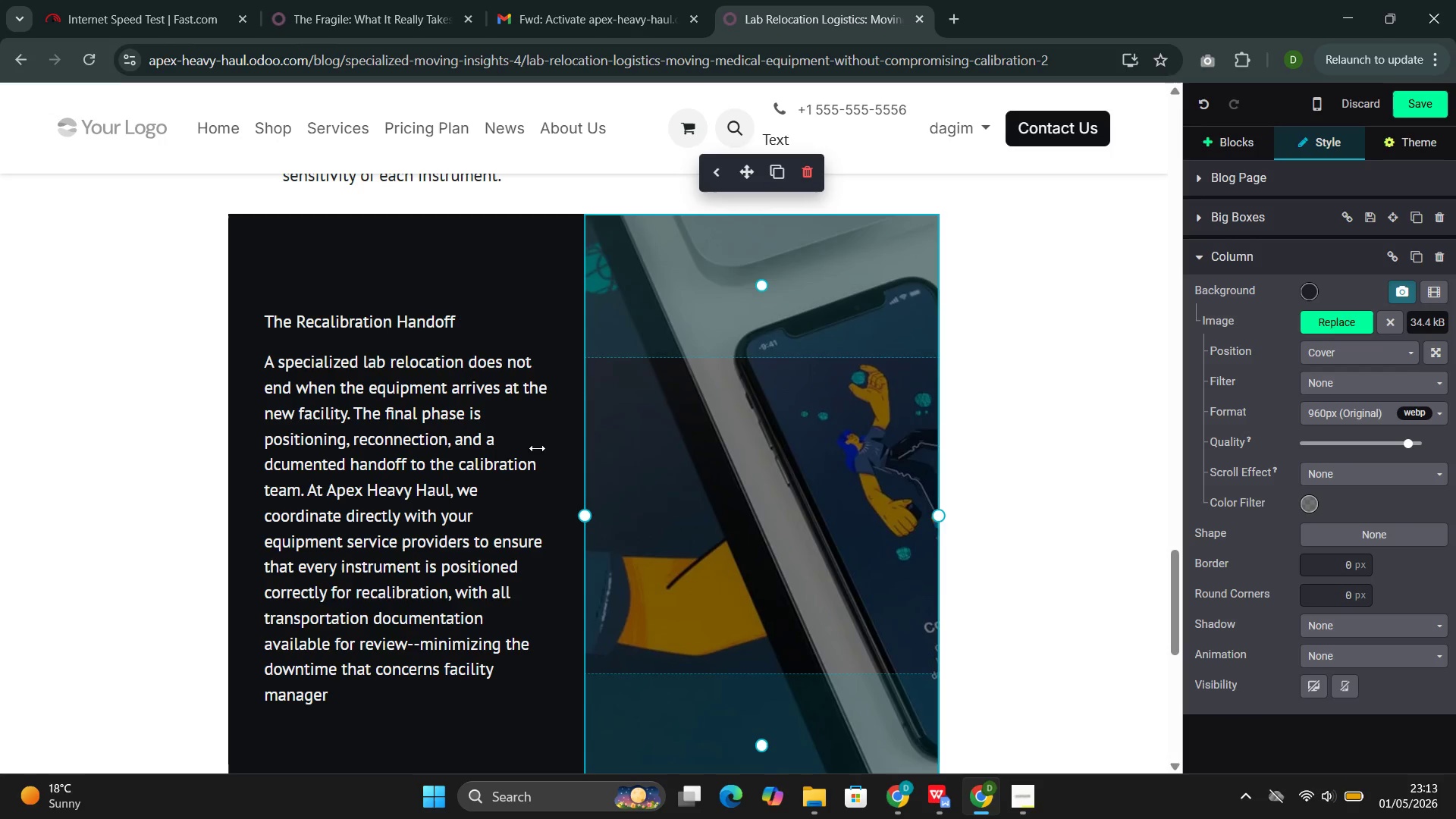 
left_click([300, 500])
 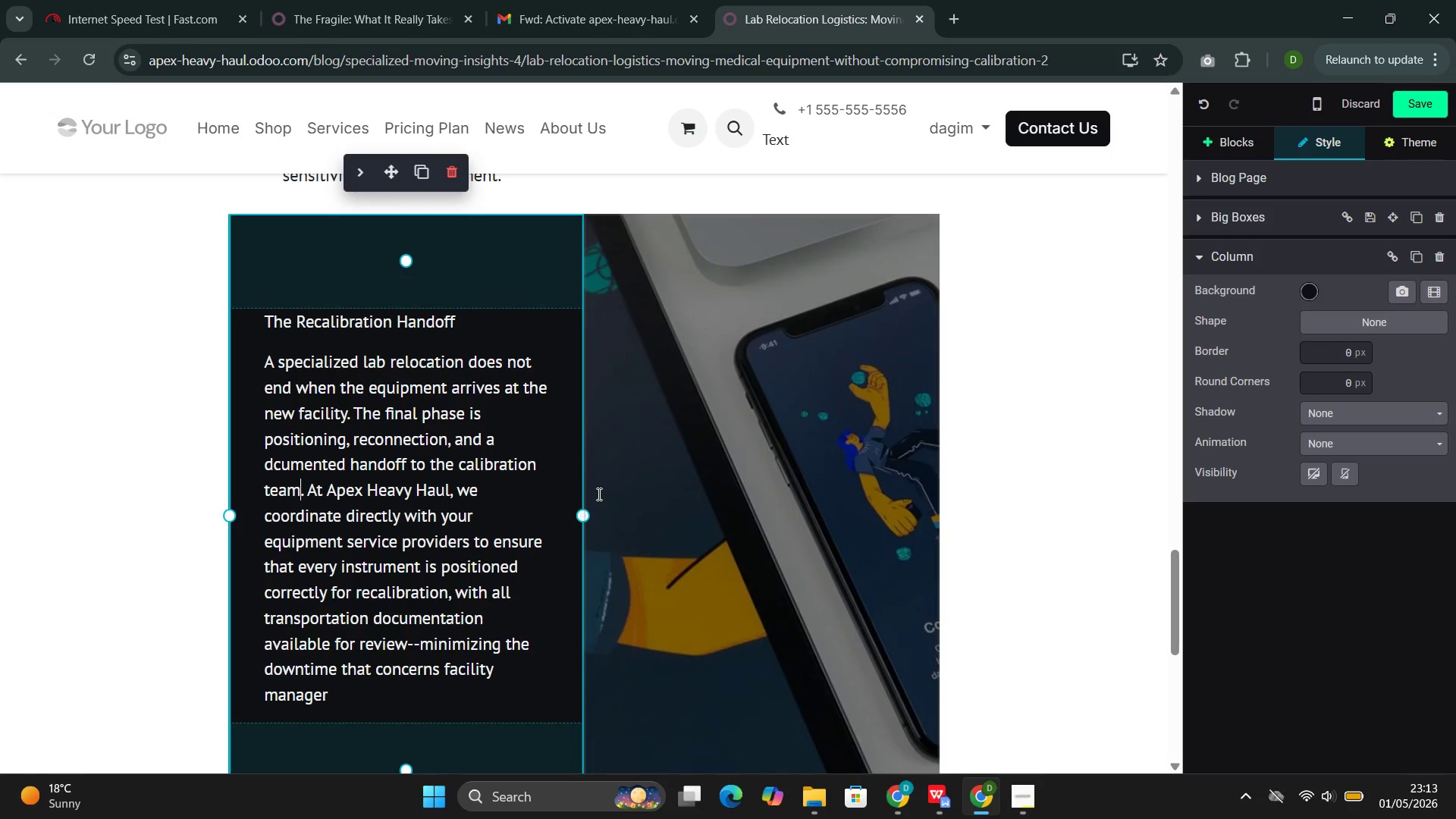 
left_click_drag(start_coordinate=[582, 501], to_coordinate=[554, 524])
 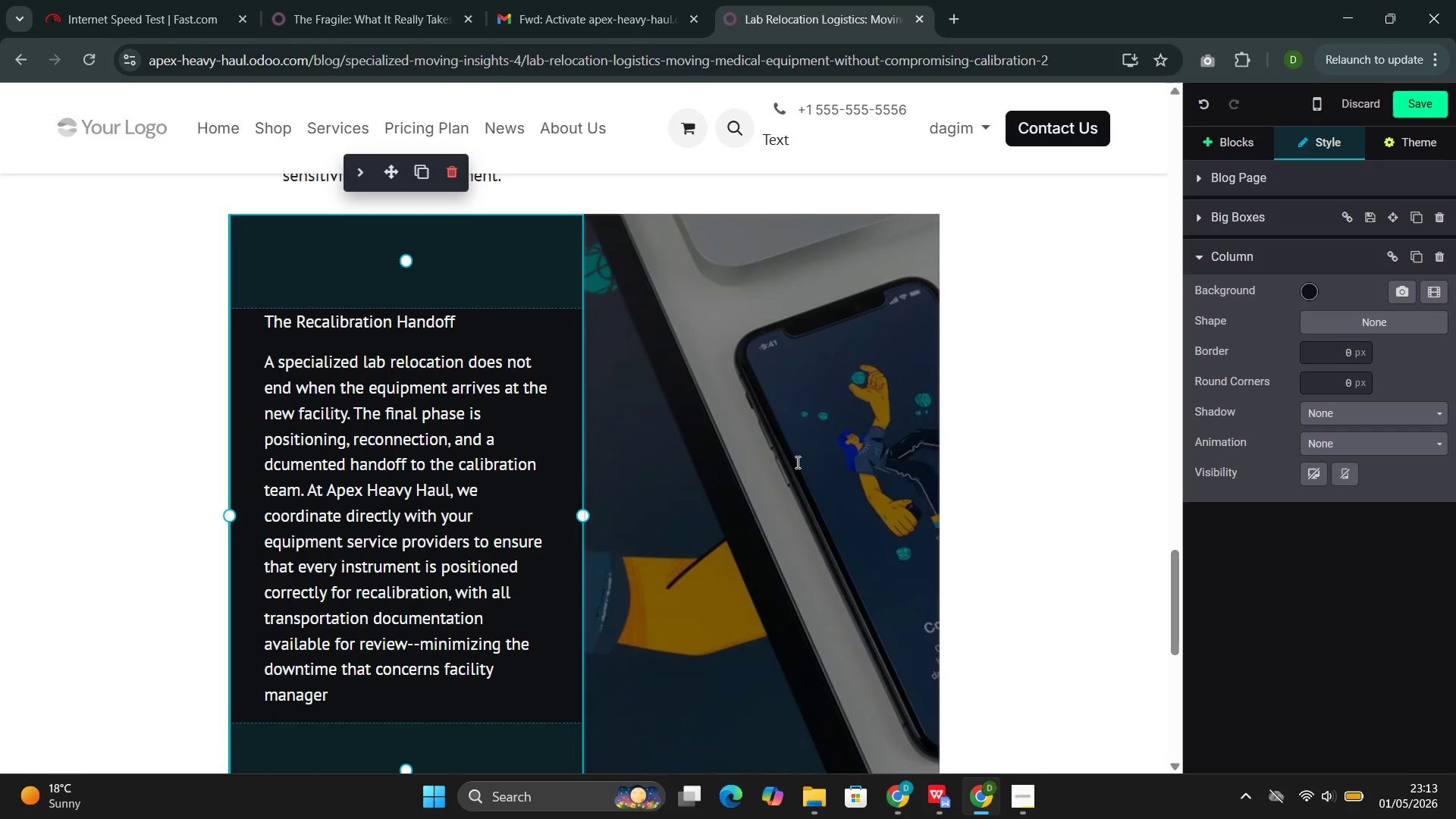 
left_click([799, 460])
 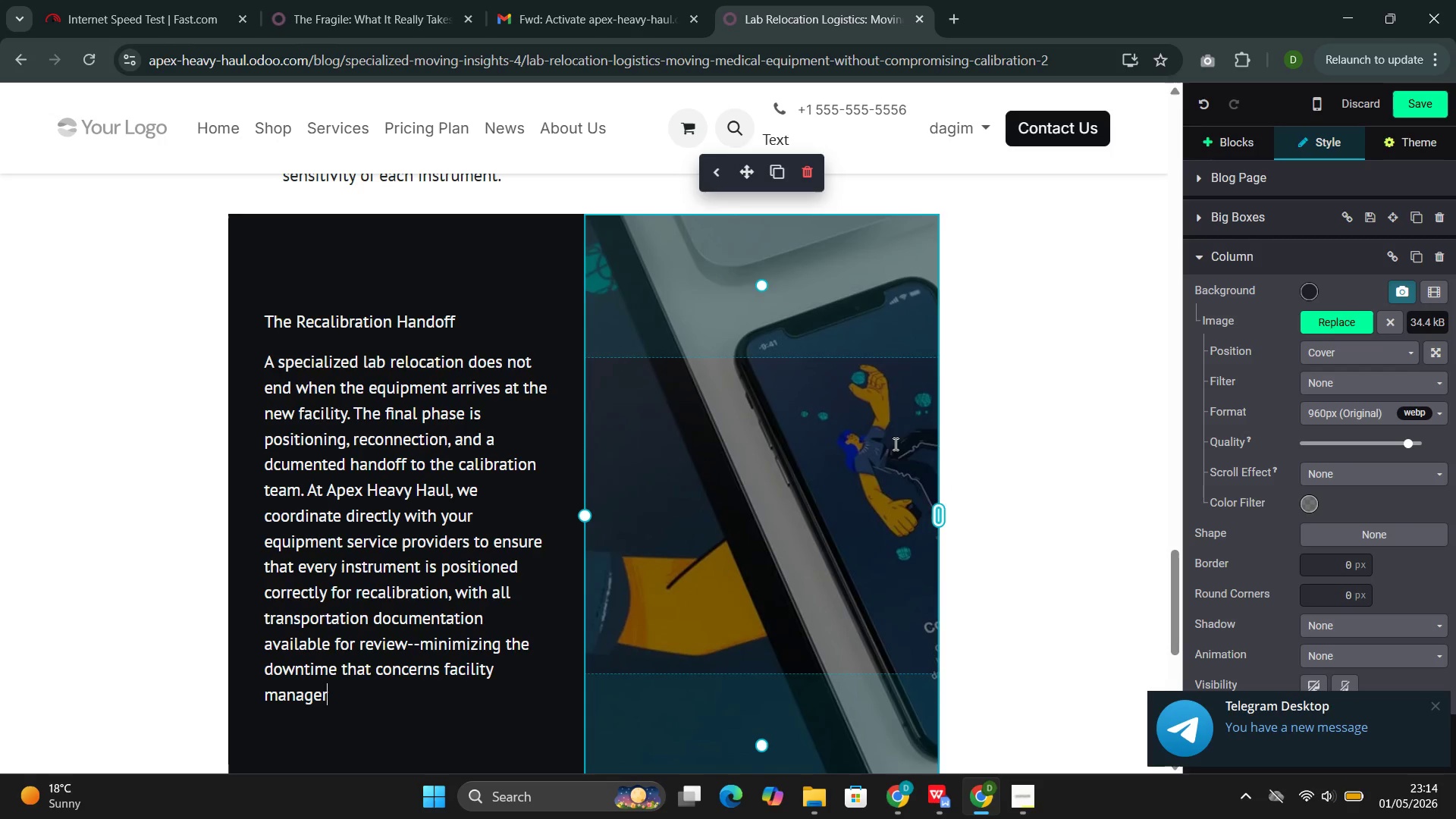 
wait(5.66)
 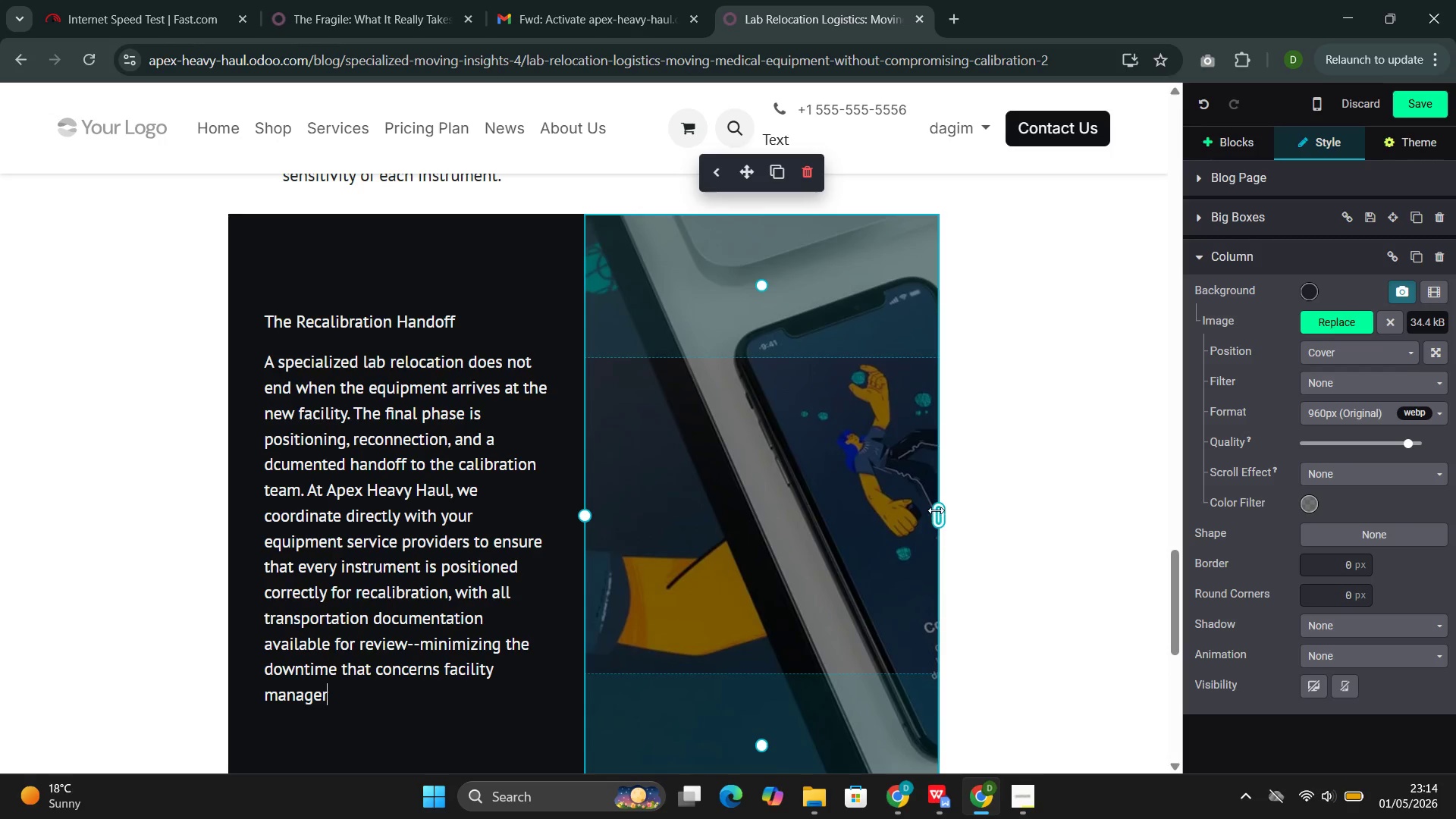 
left_click_drag(start_coordinate=[772, 304], to_coordinate=[769, 293])
 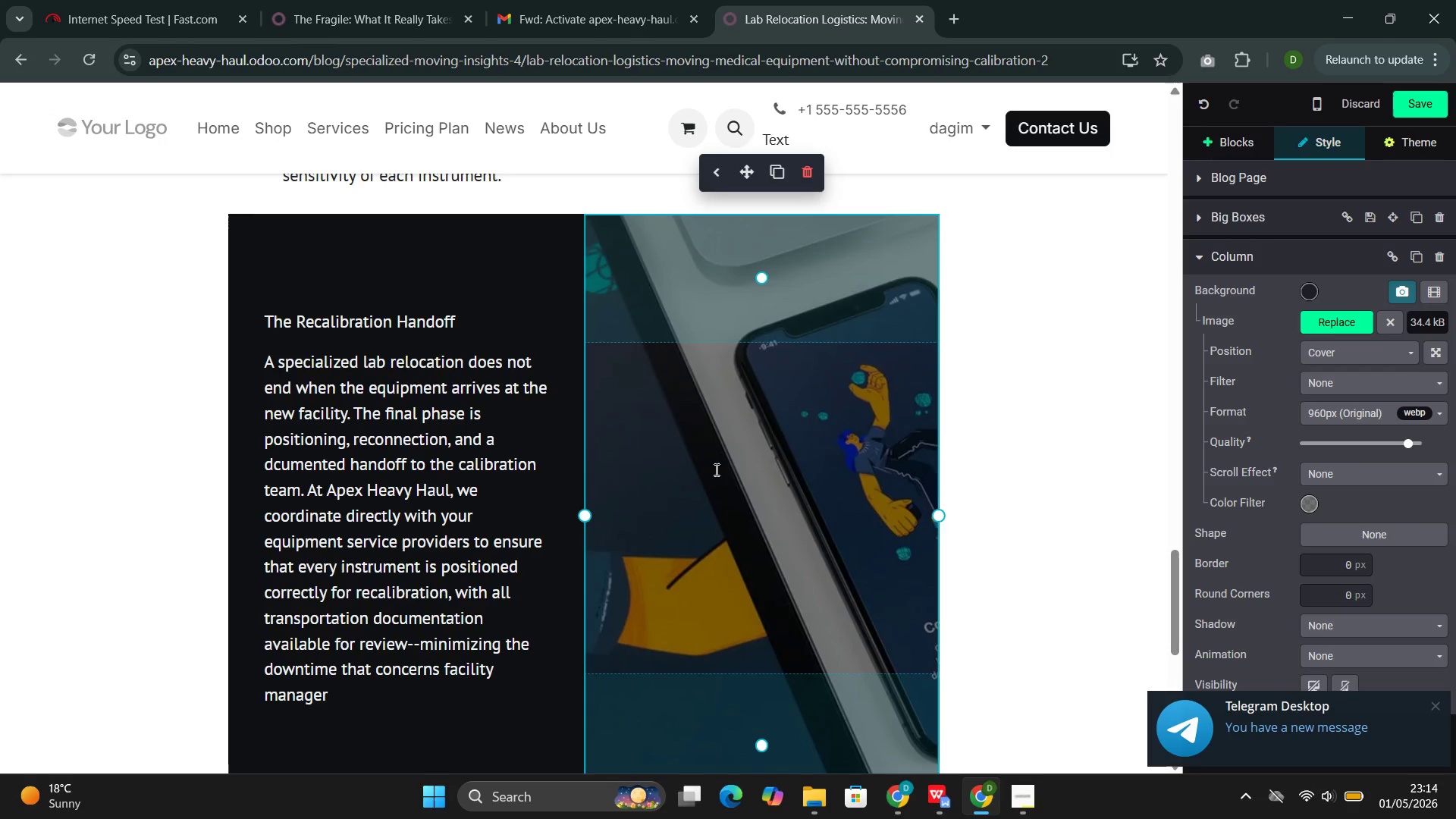 
scroll: coordinate [715, 469], scroll_direction: down, amount: 1.0
 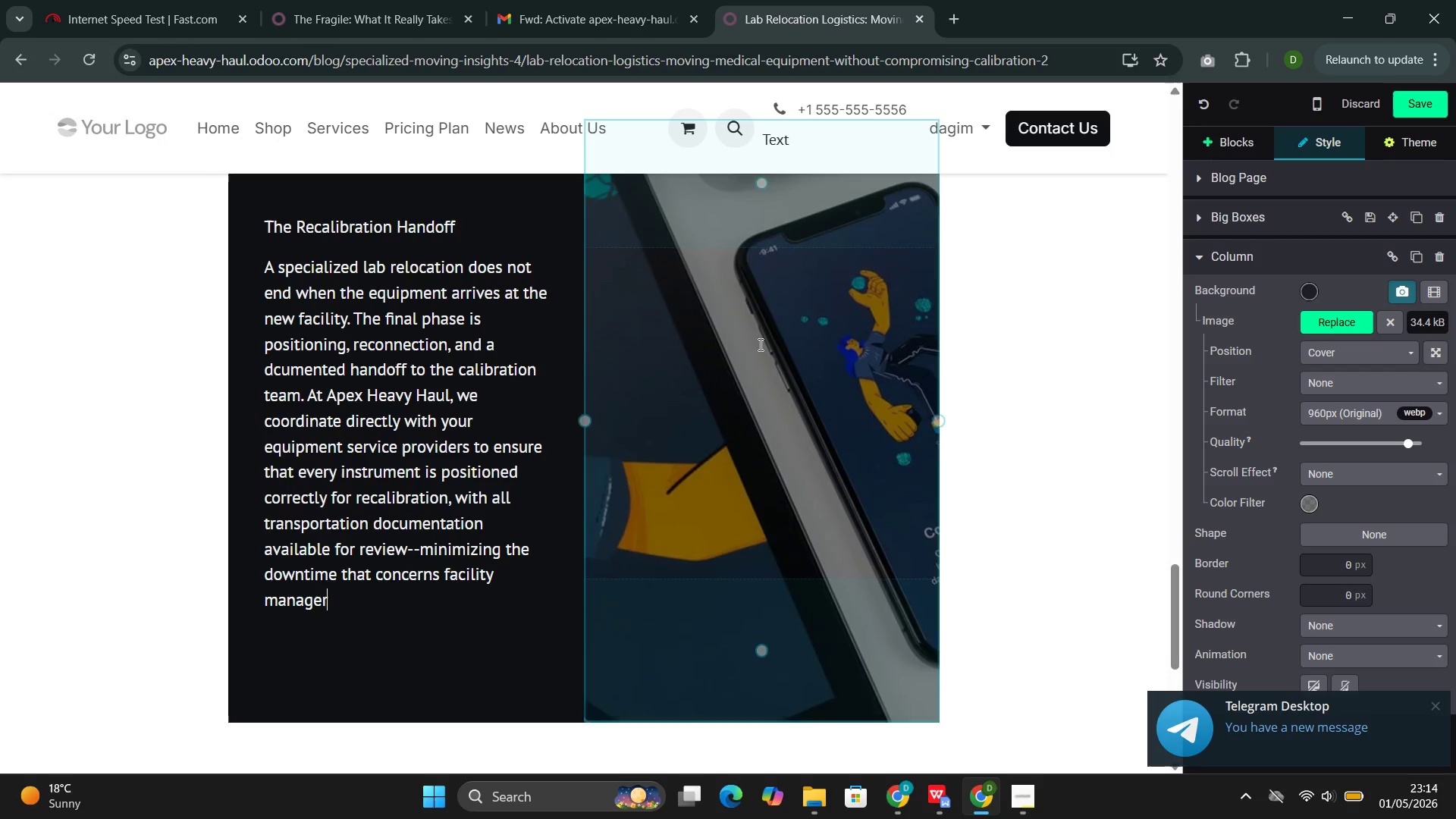 
double_click([759, 344])
 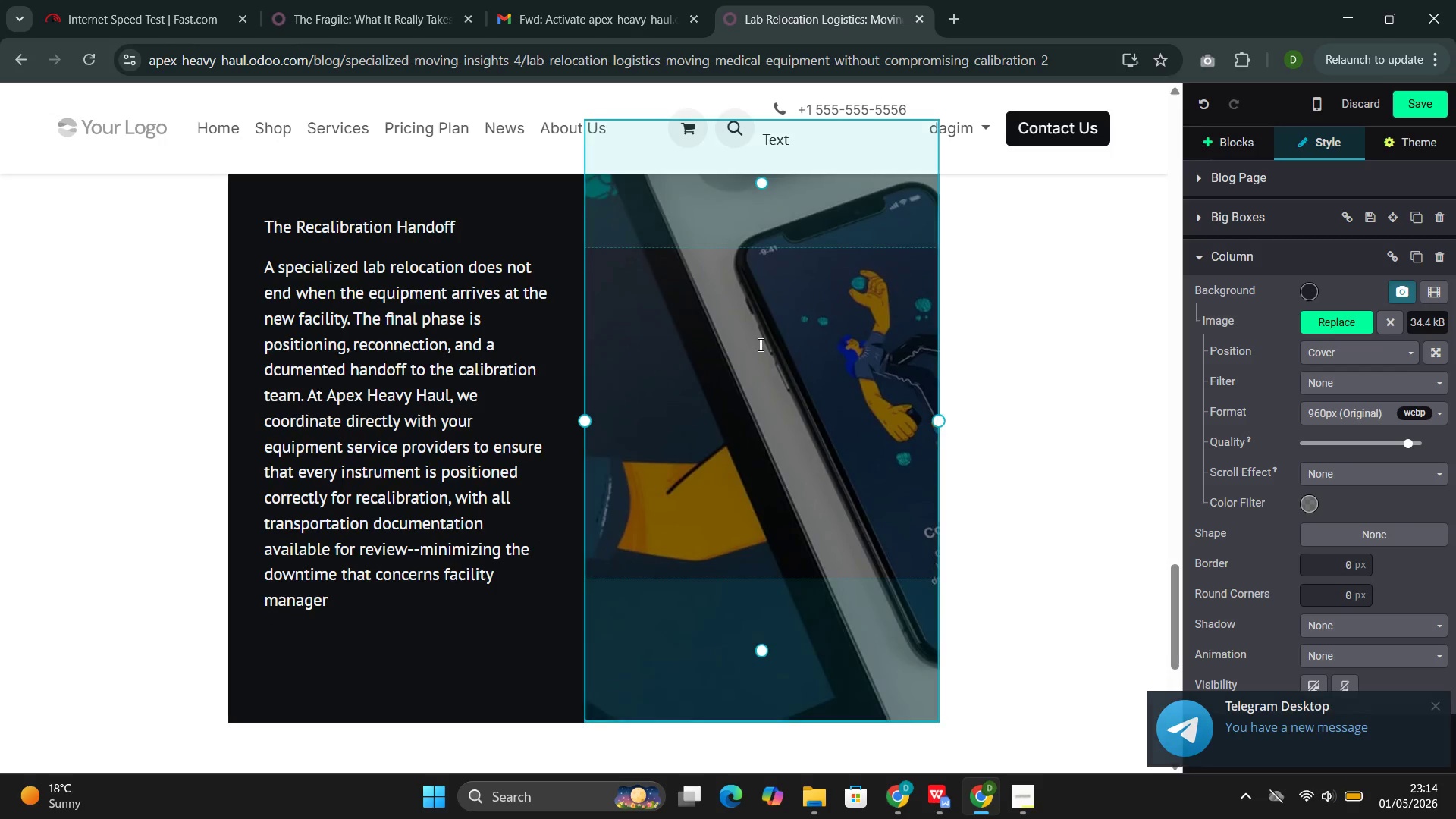 
triple_click([759, 344])
 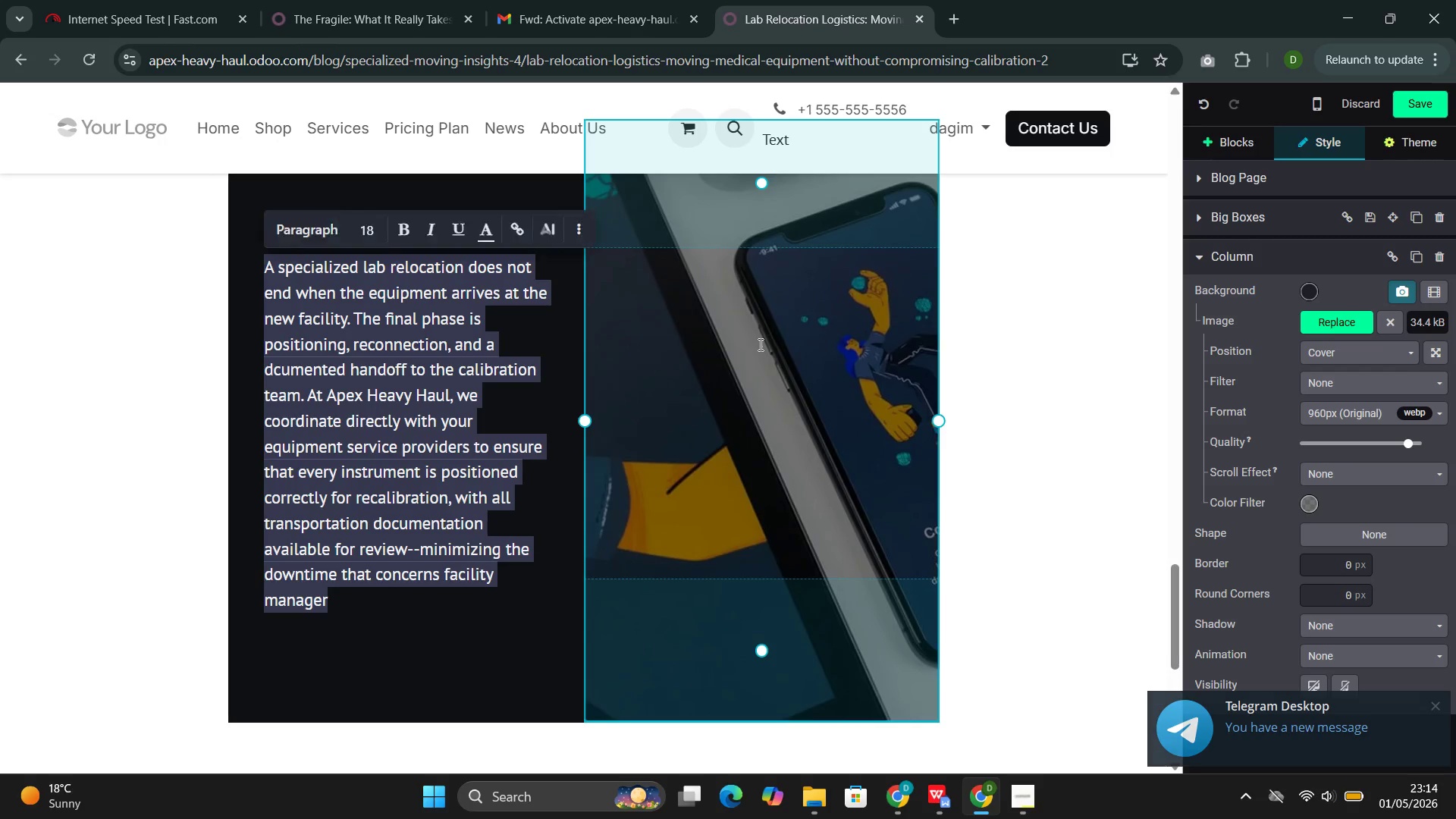 
triple_click([759, 344])
 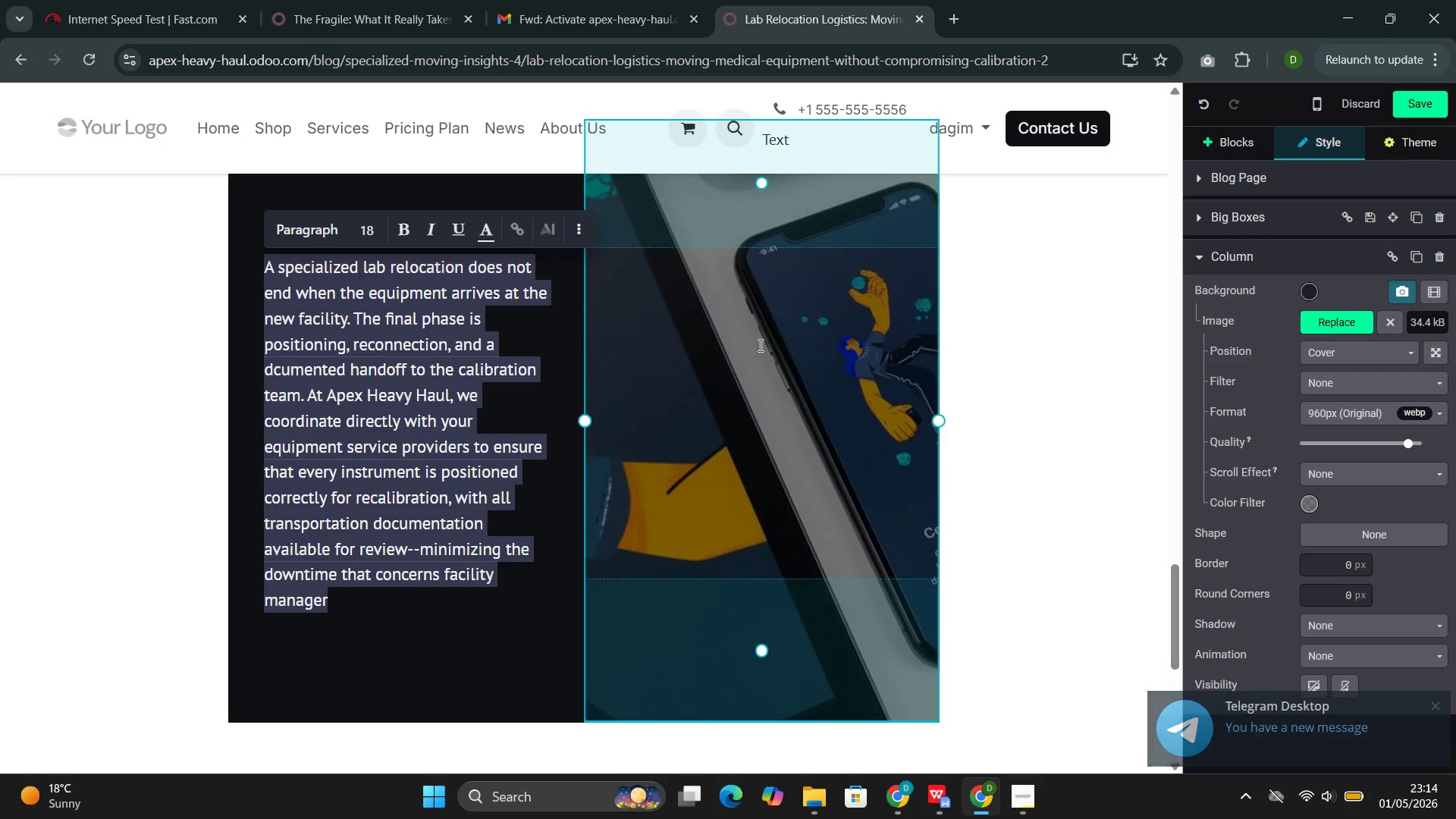 
left_click([761, 347])
 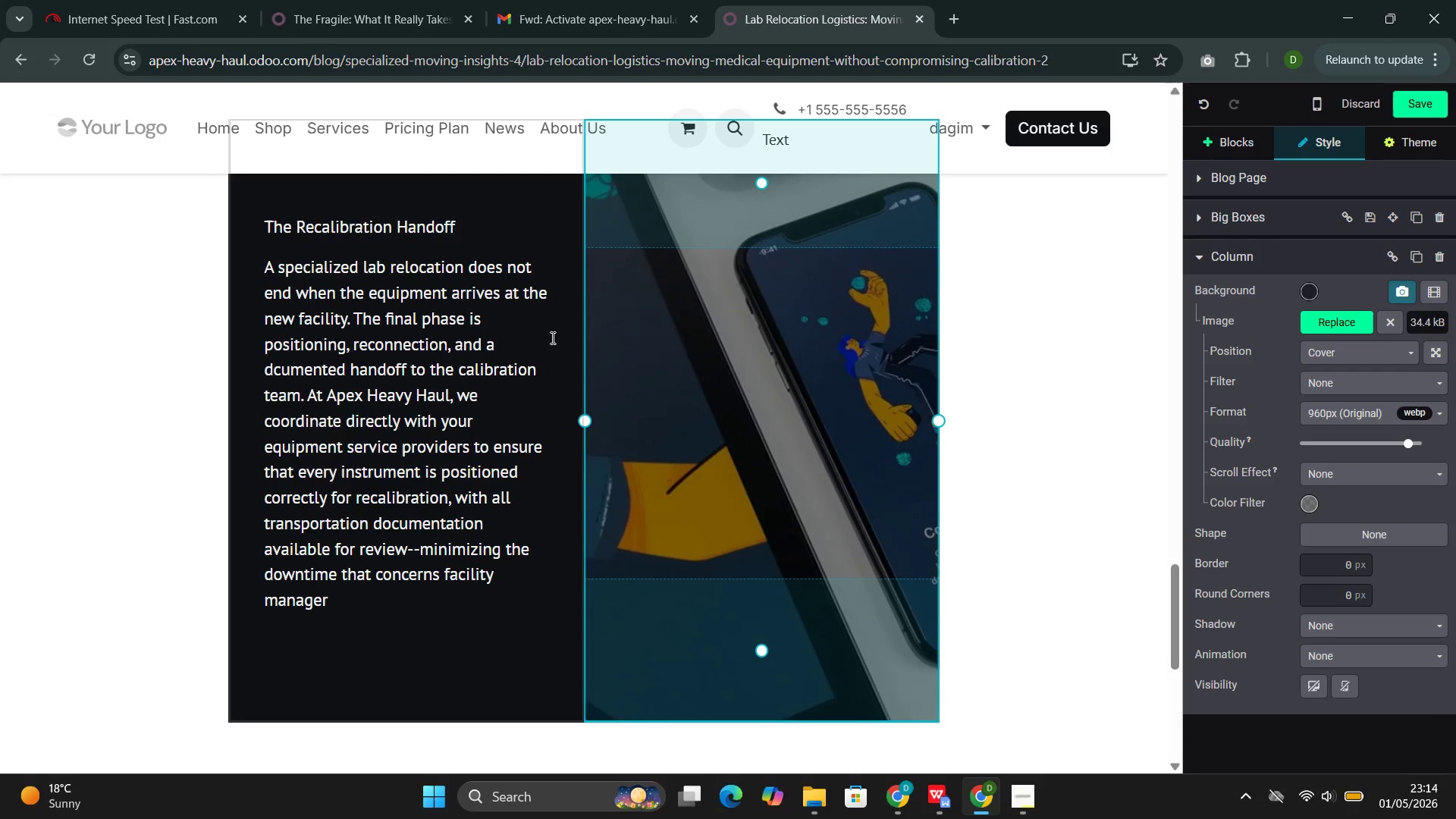 
left_click([689, 365])
 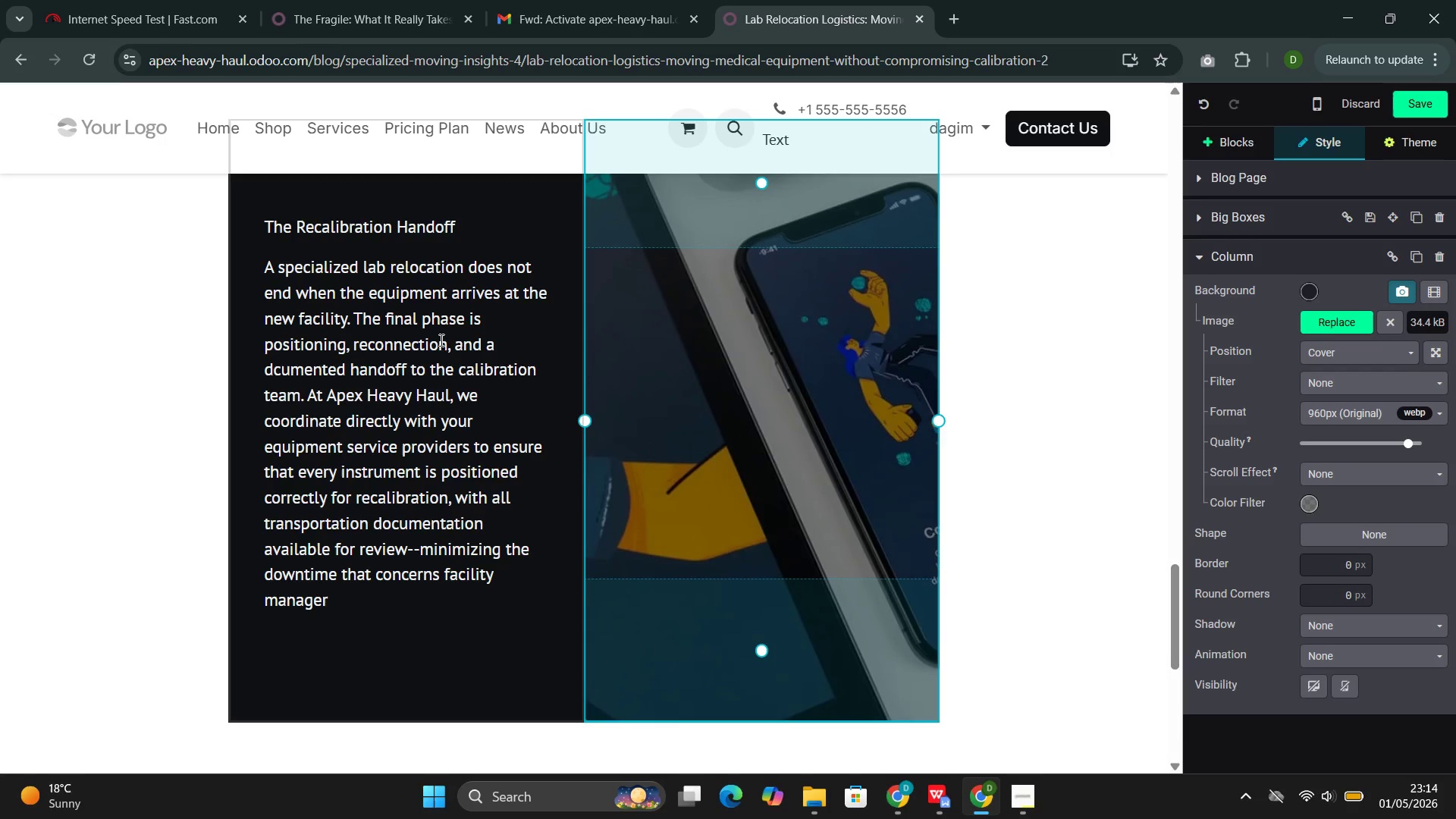 
double_click([437, 340])
 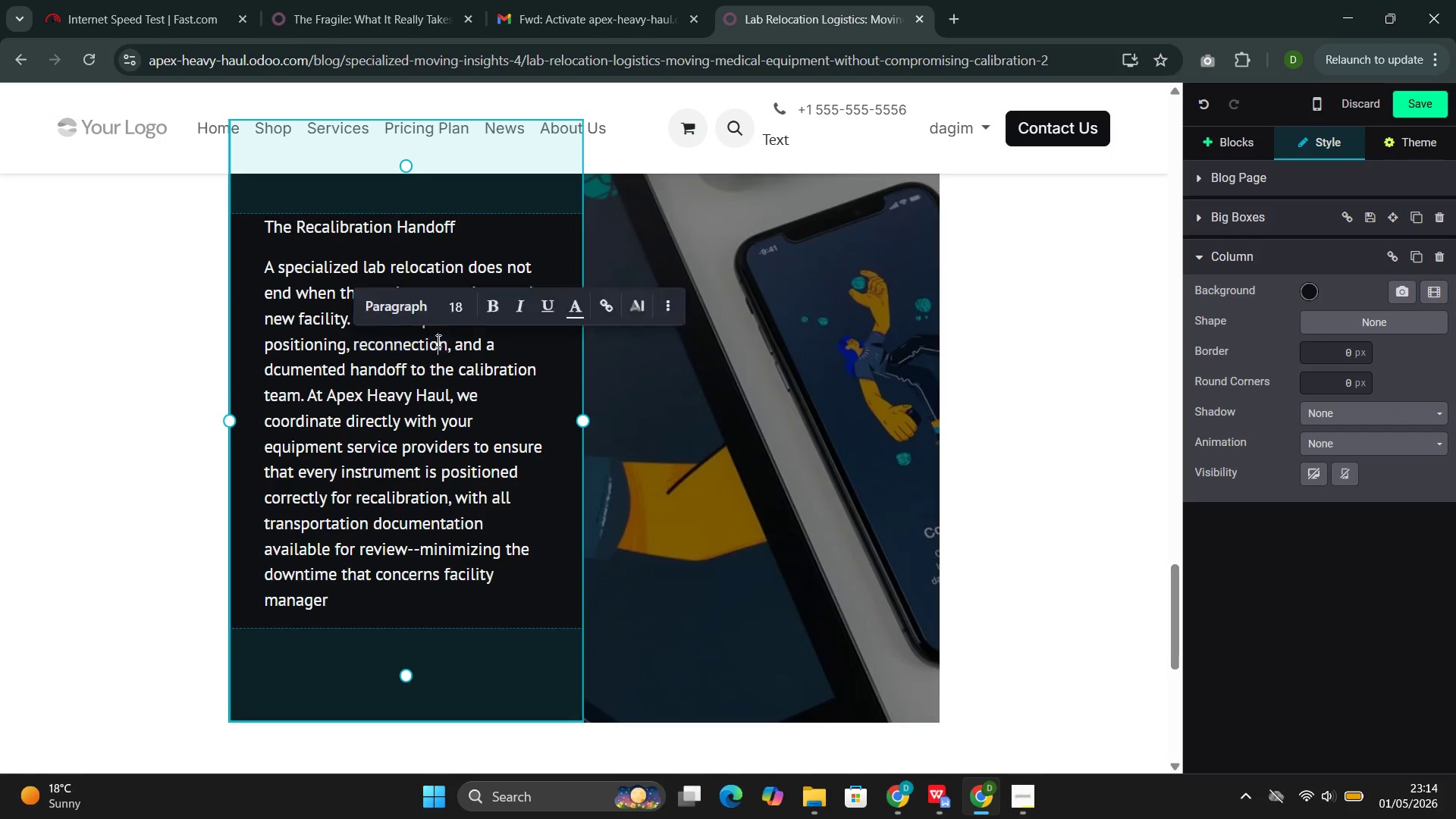 
double_click([437, 340])
 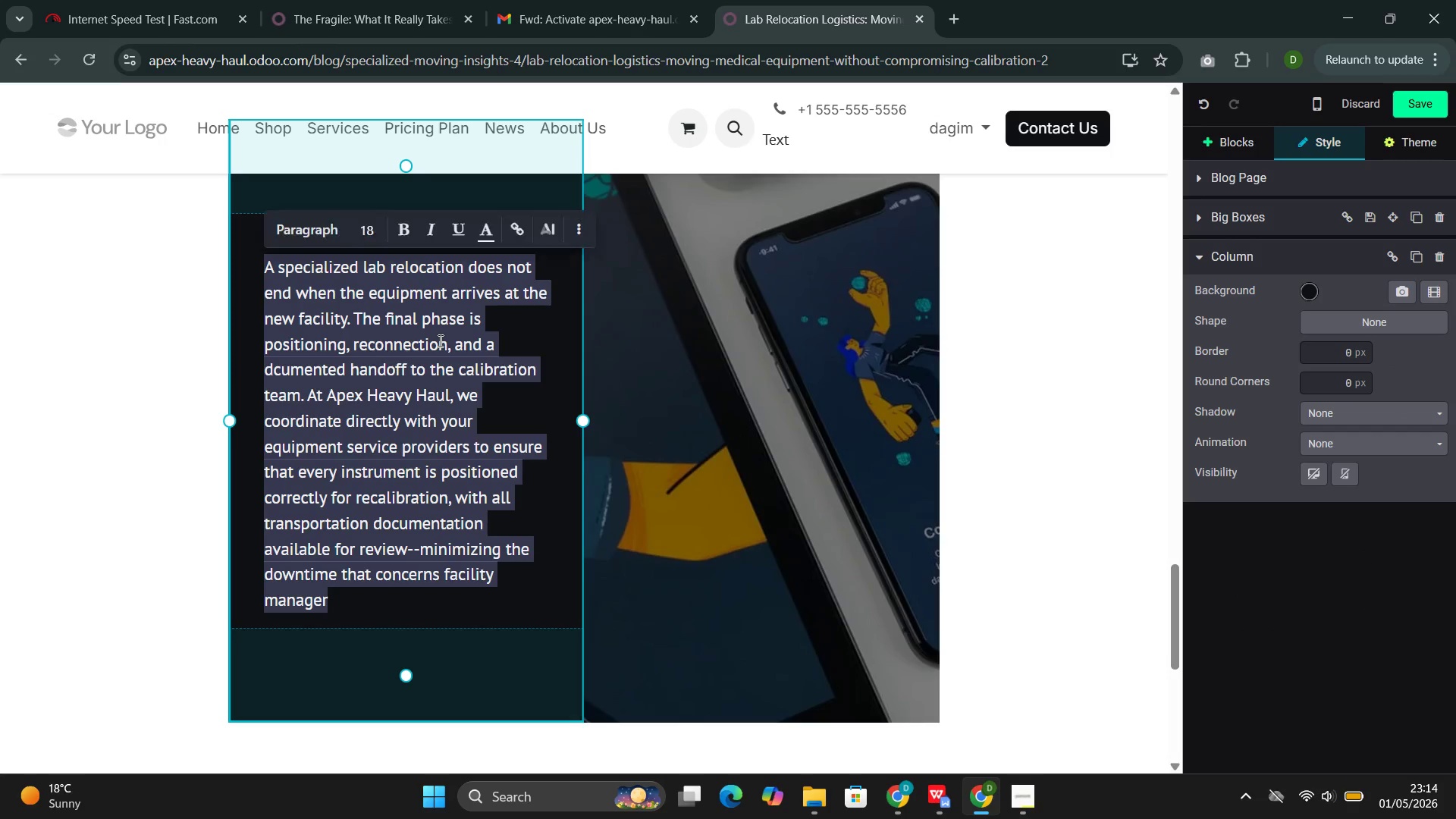 
triple_click([439, 340])
 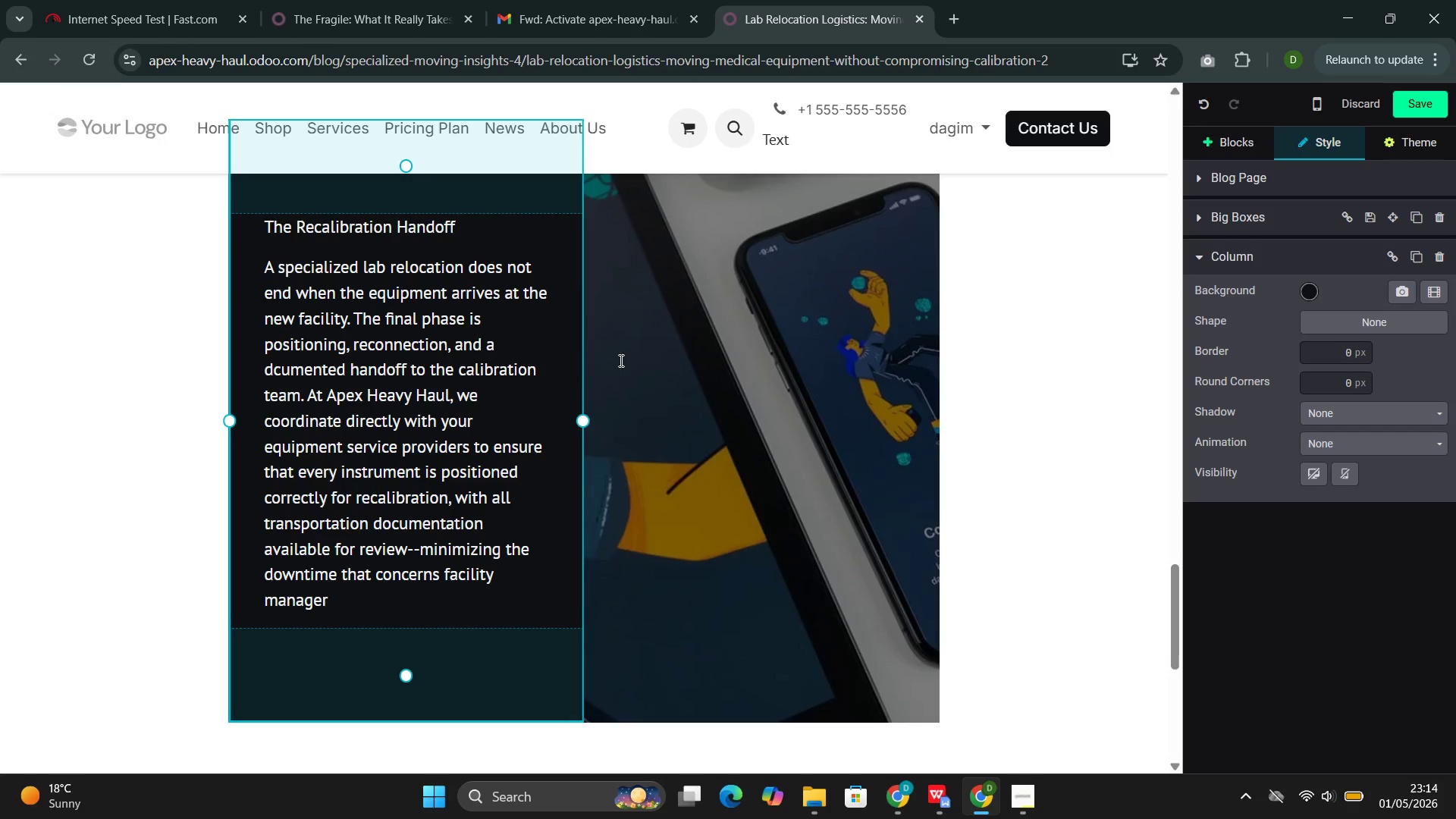 
left_click([697, 344])
 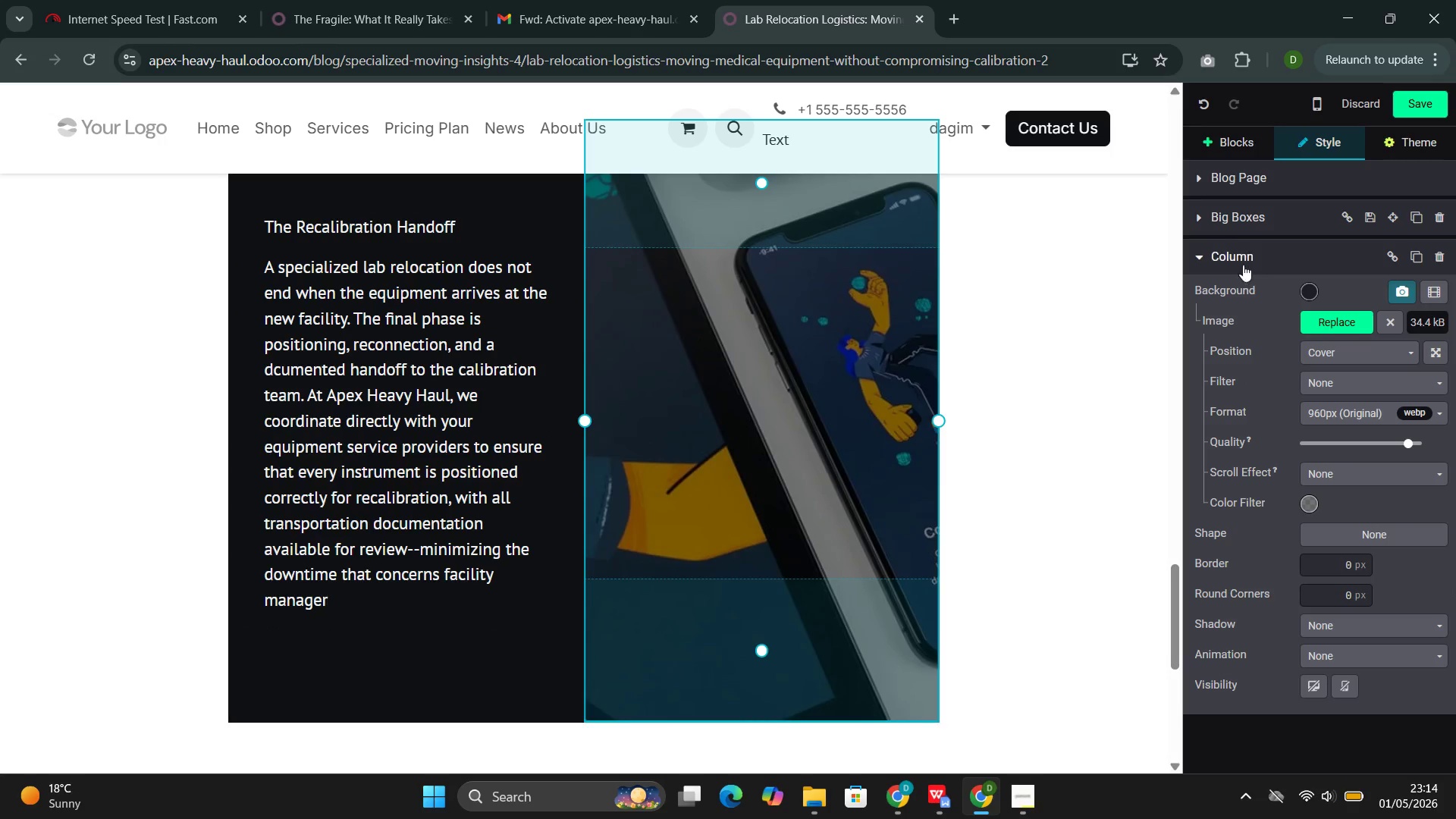 
left_click([1226, 131])
 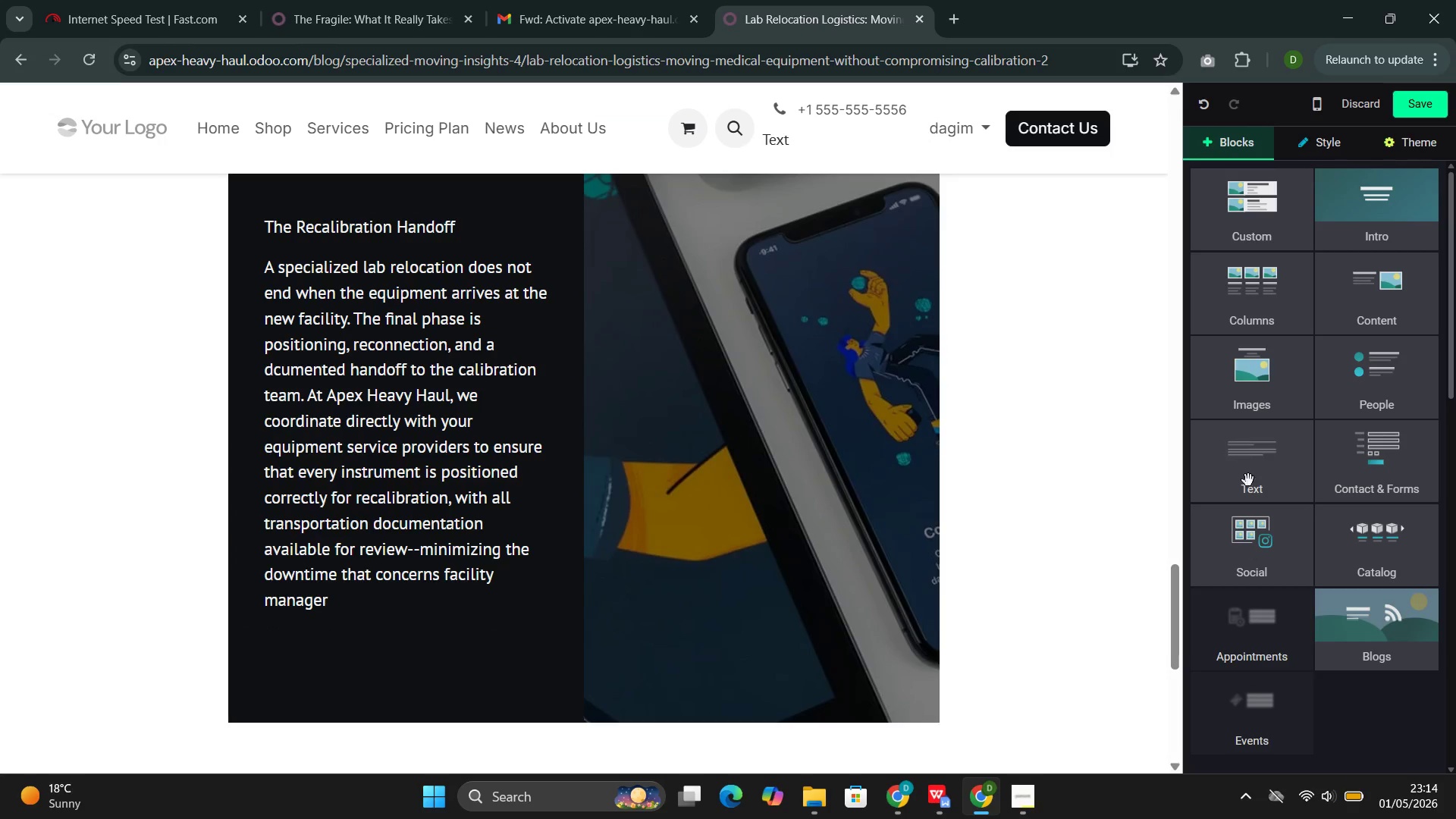 
scroll: coordinate [1251, 484], scroll_direction: down, amount: 4.0
 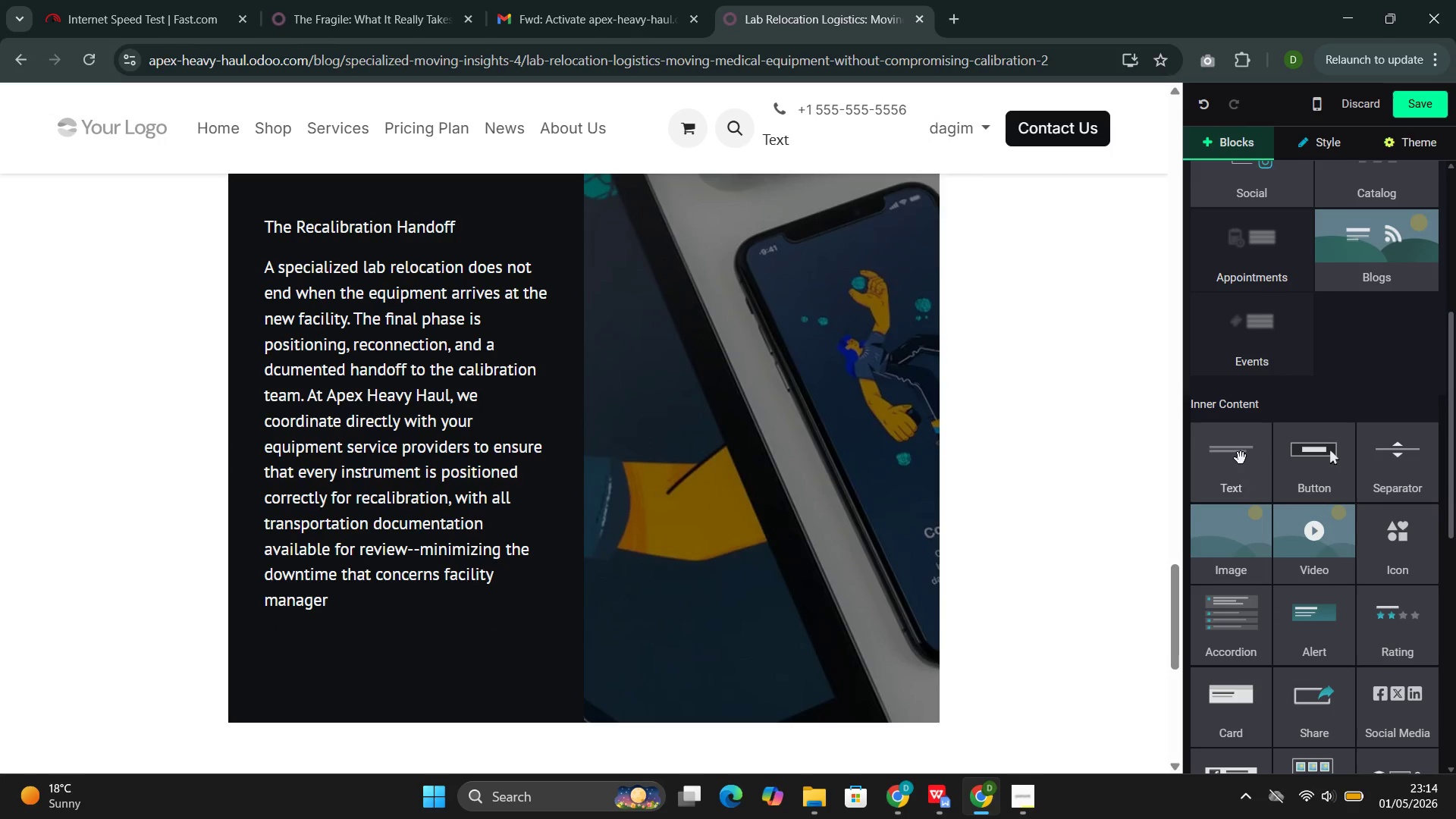 
left_click_drag(start_coordinate=[1241, 458], to_coordinate=[1249, 485])
 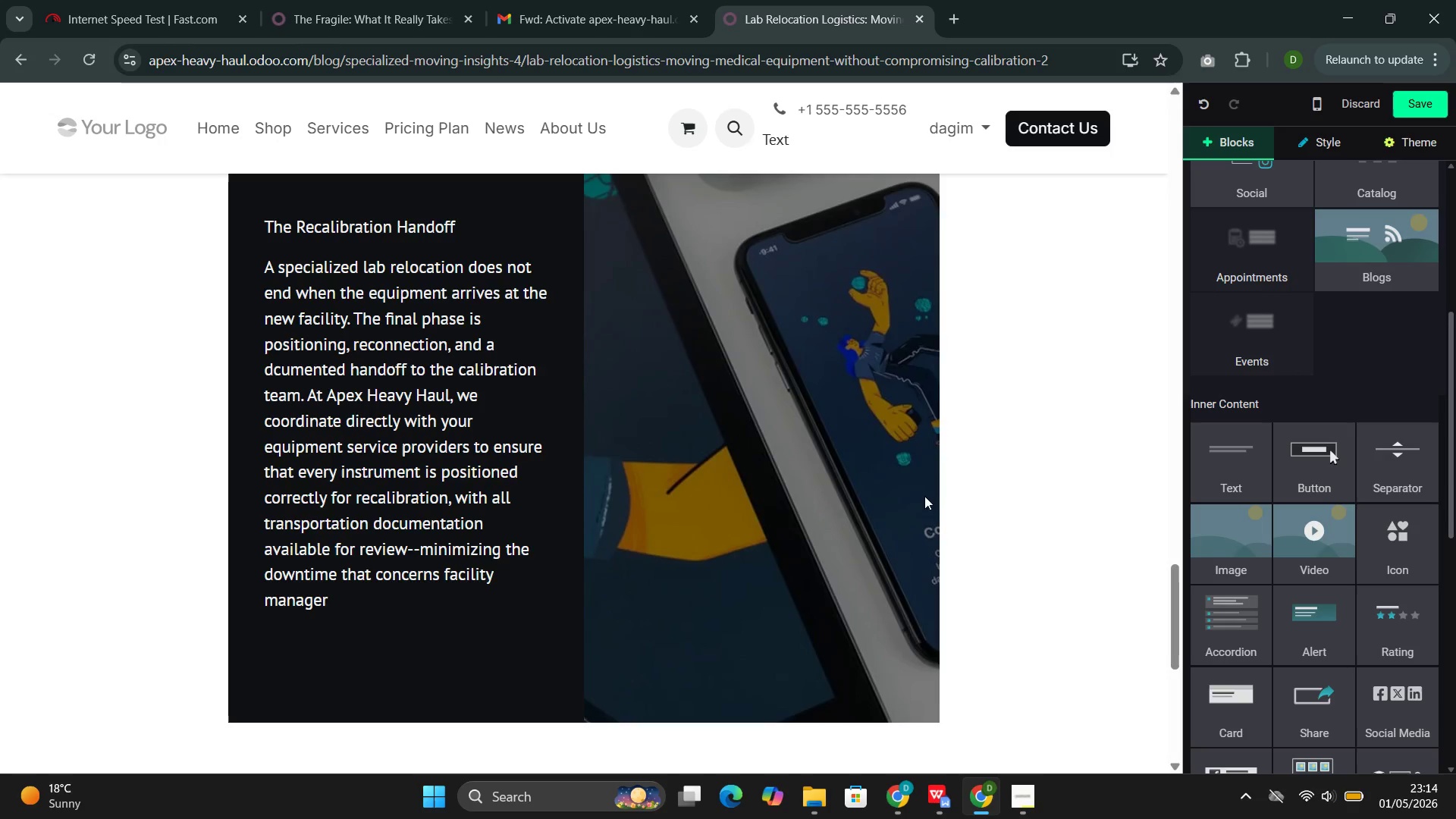 
scroll: coordinate [858, 487], scroll_direction: up, amount: 3.0
 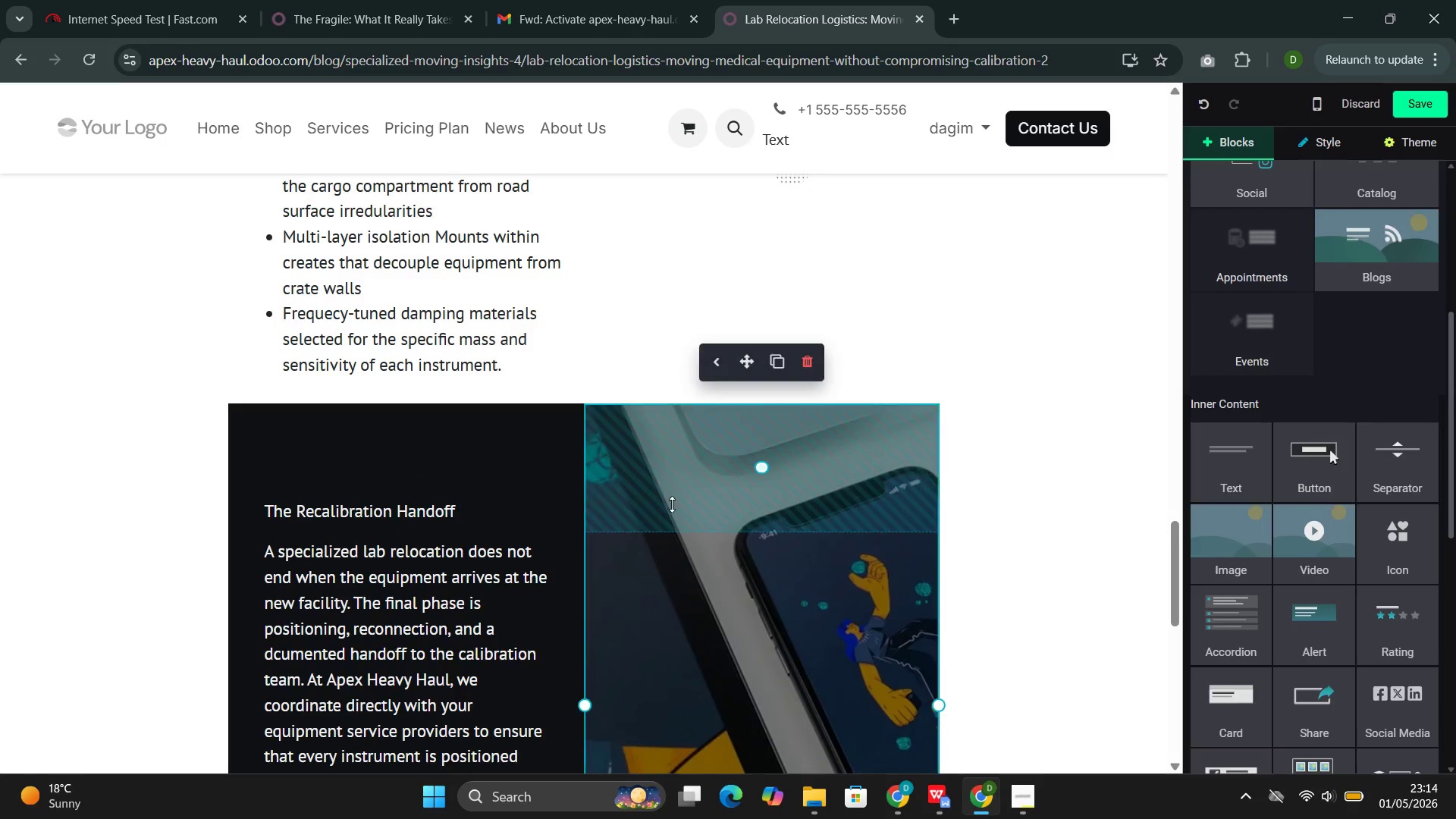 
scroll: coordinate [689, 478], scroll_direction: down, amount: 5.0
 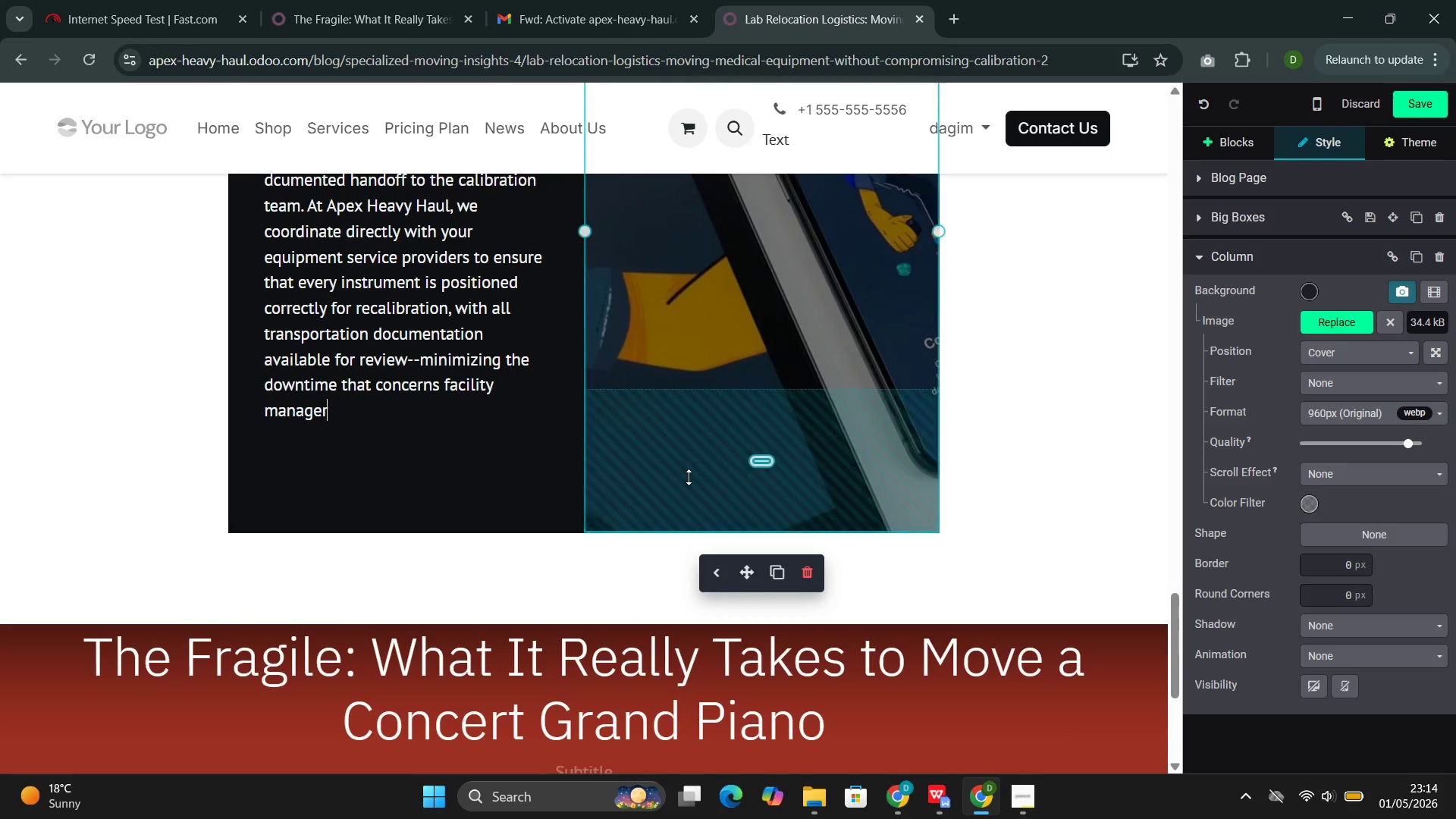 
scroll: coordinate [689, 477], scroll_direction: up, amount: 2.0
 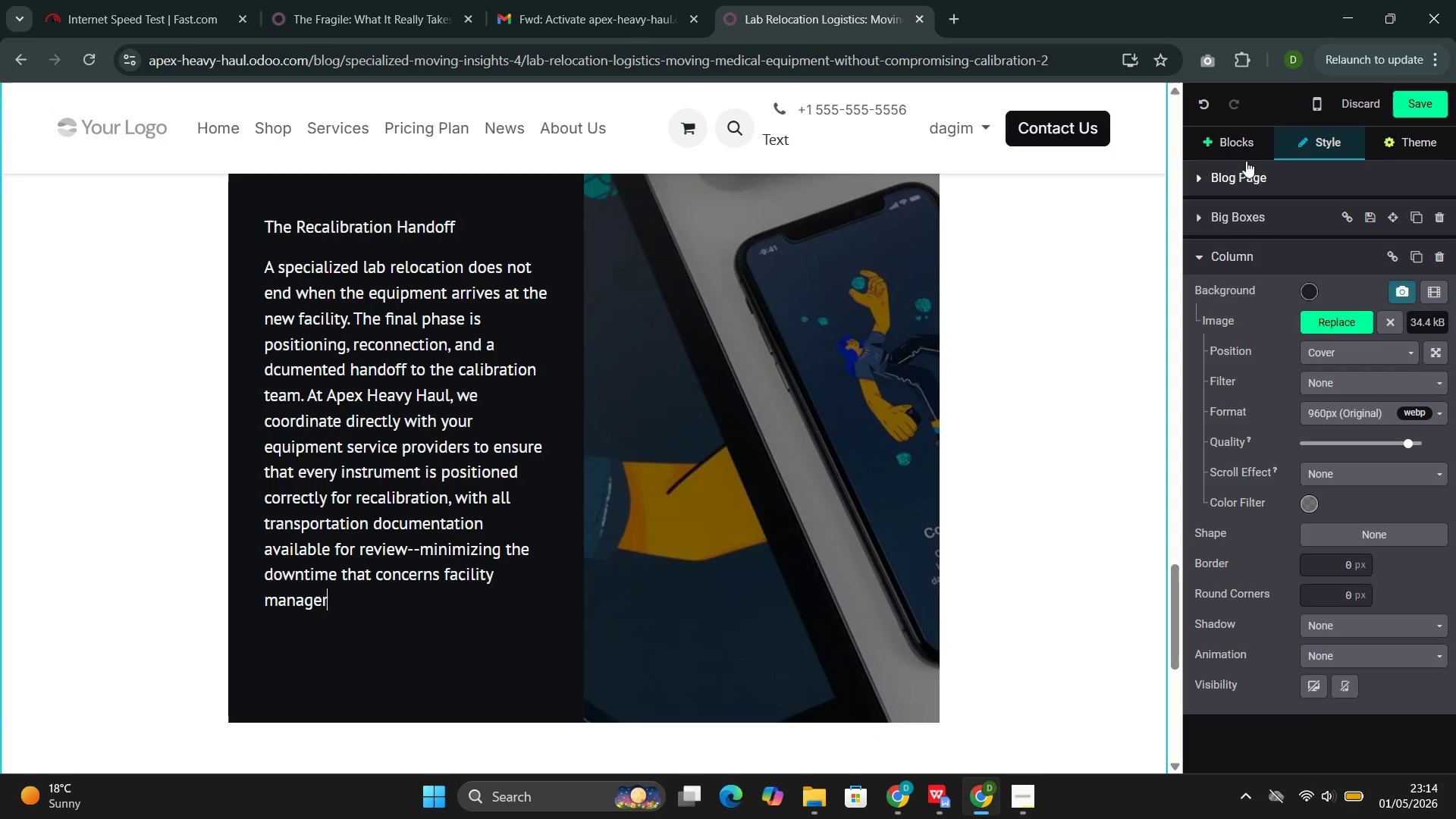 
left_click([1238, 146])
 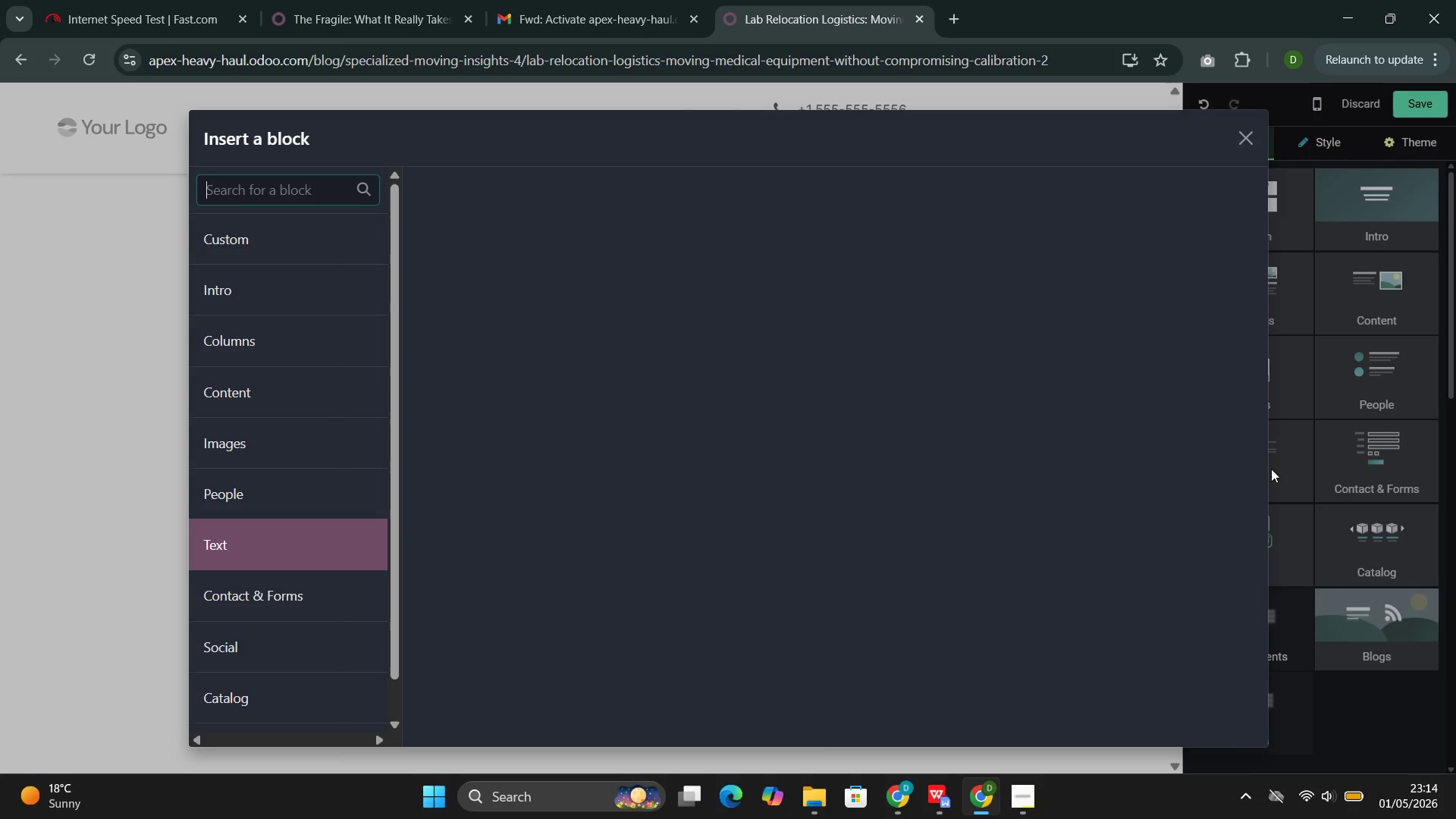 
left_click([1074, 155])
 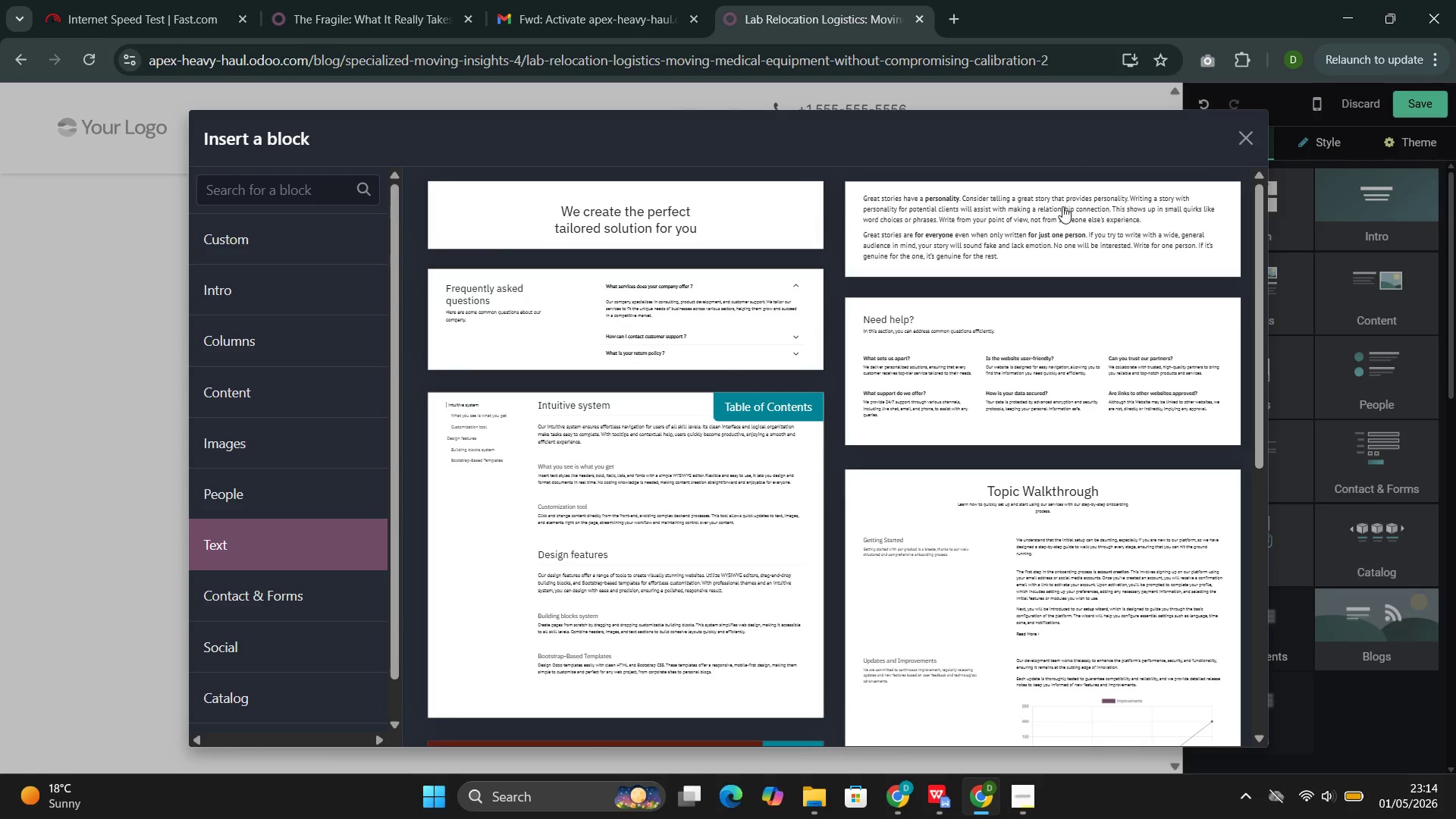 
left_click([1056, 236])
 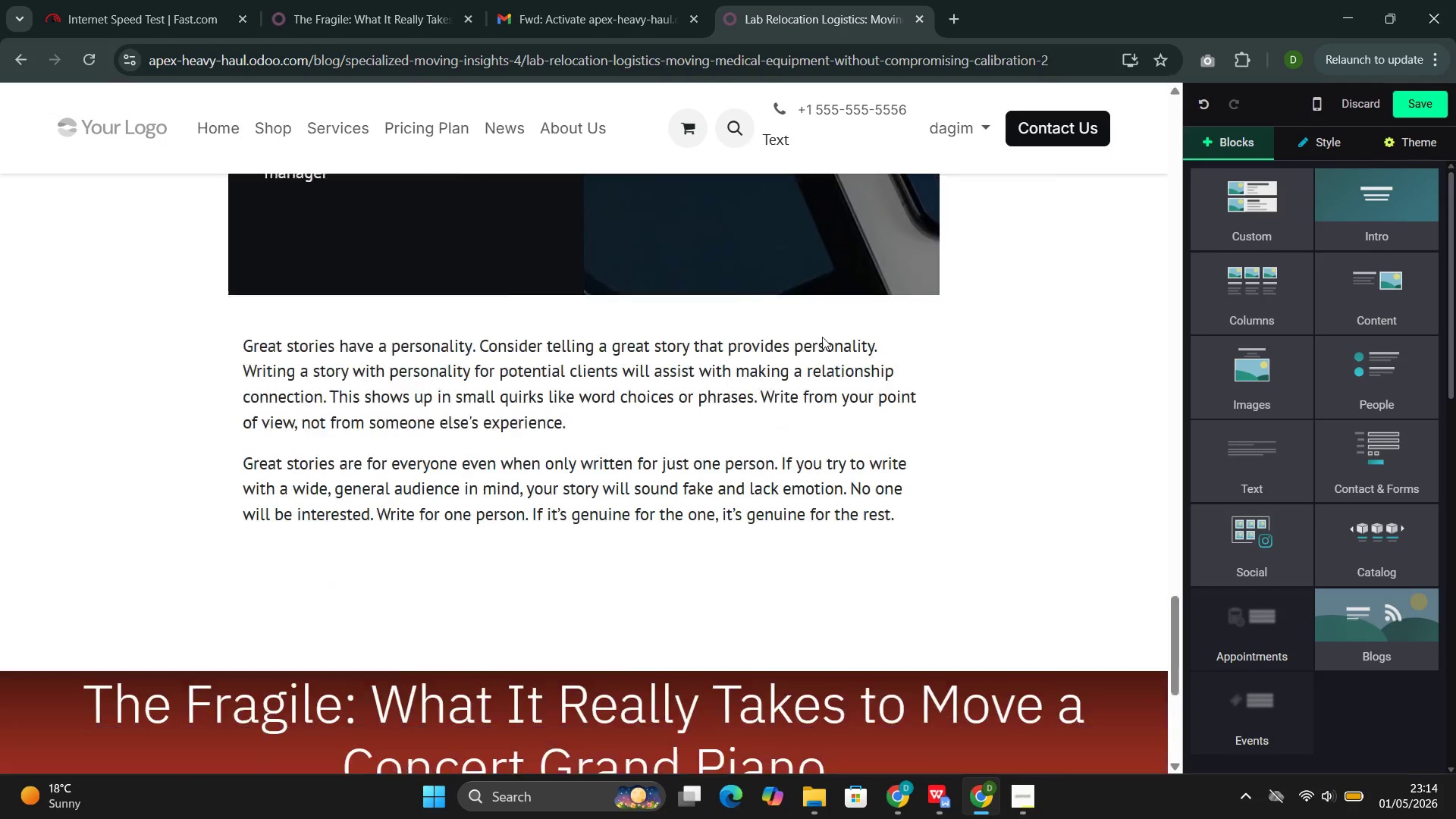 
scroll: coordinate [777, 346], scroll_direction: down, amount: 1.0
 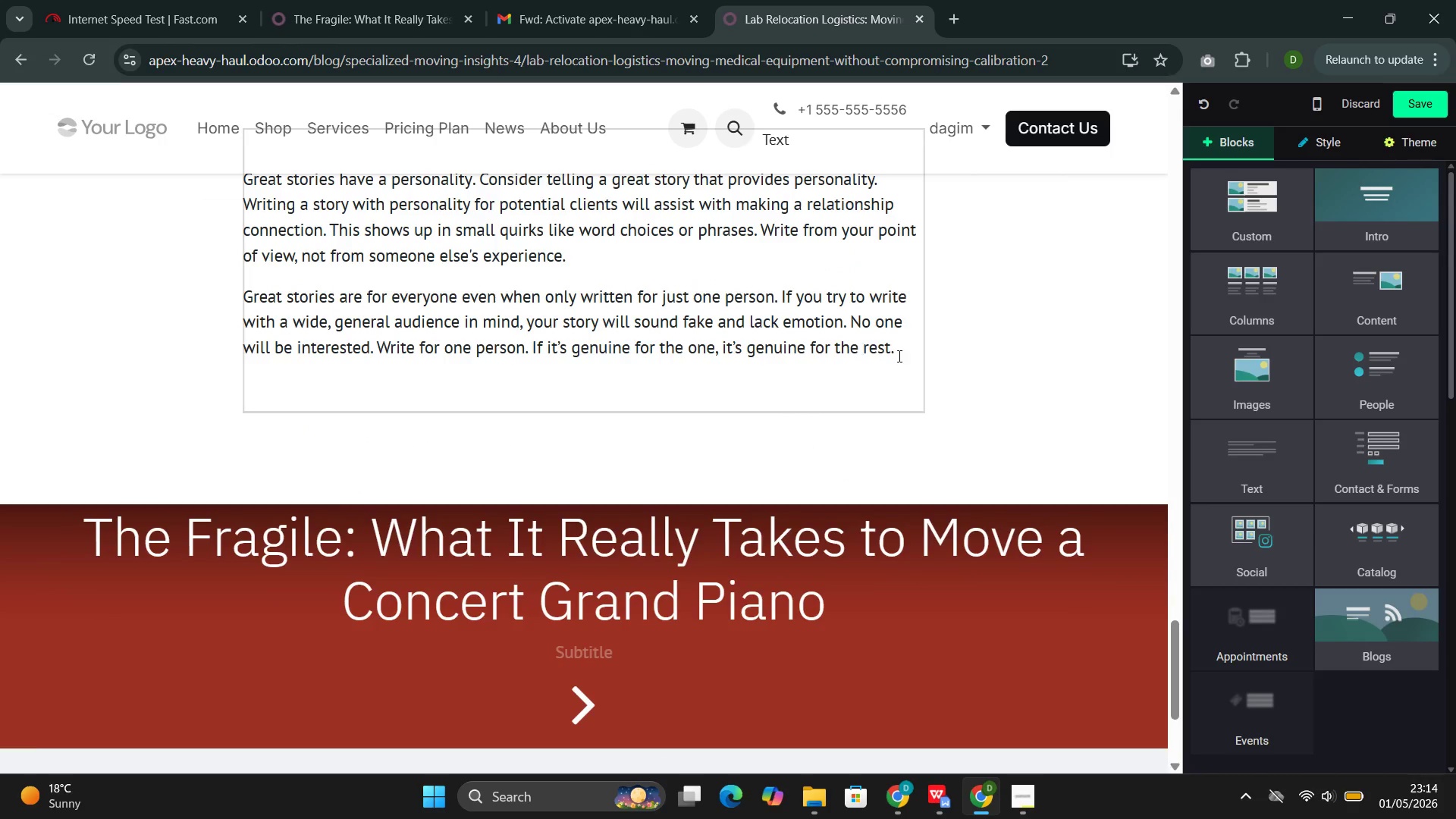 
left_click_drag(start_coordinate=[902, 357], to_coordinate=[136, 209])
 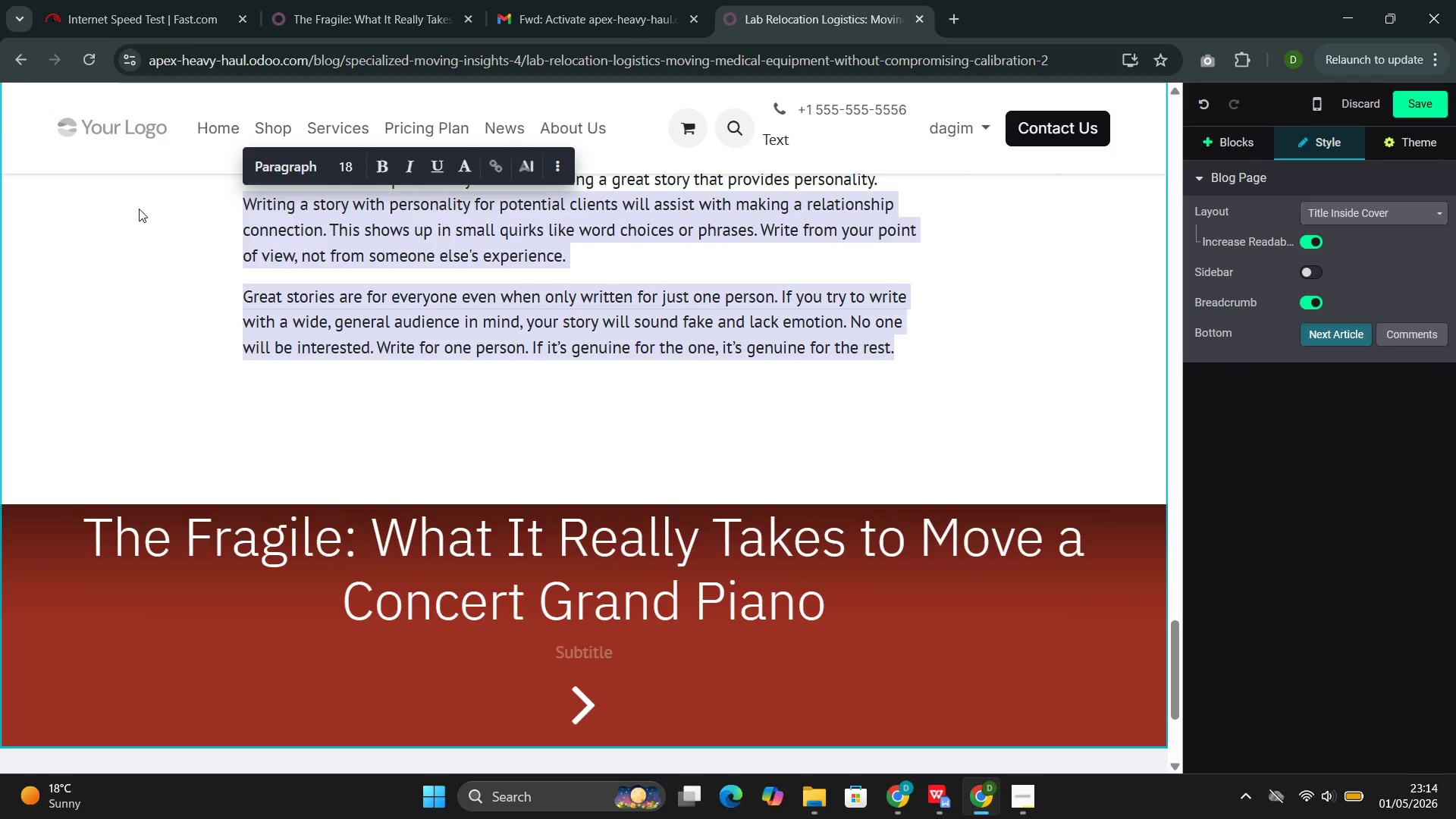 
key(Backspace)
 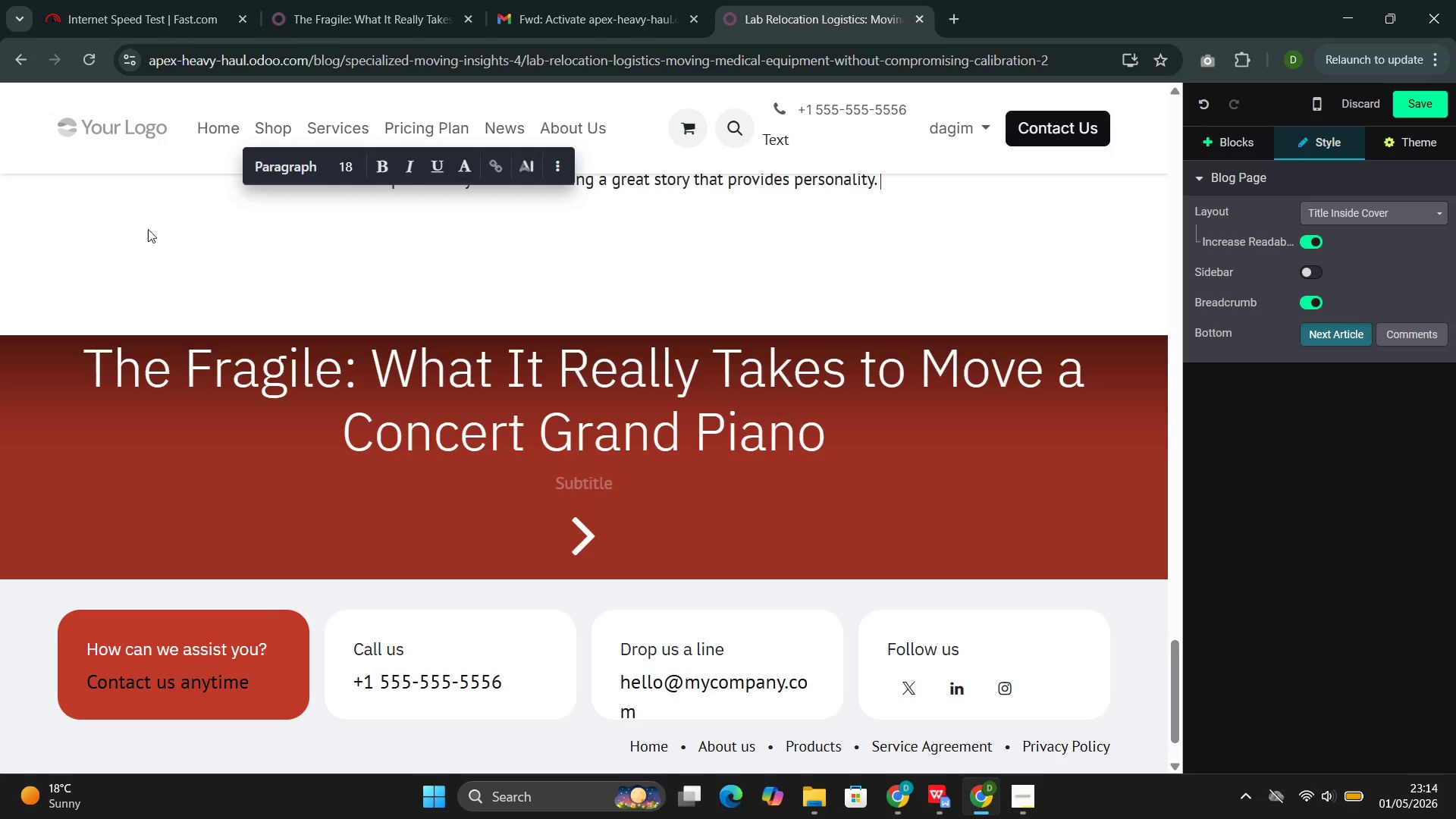 
scroll: coordinate [470, 431], scroll_direction: up, amount: 3.0
 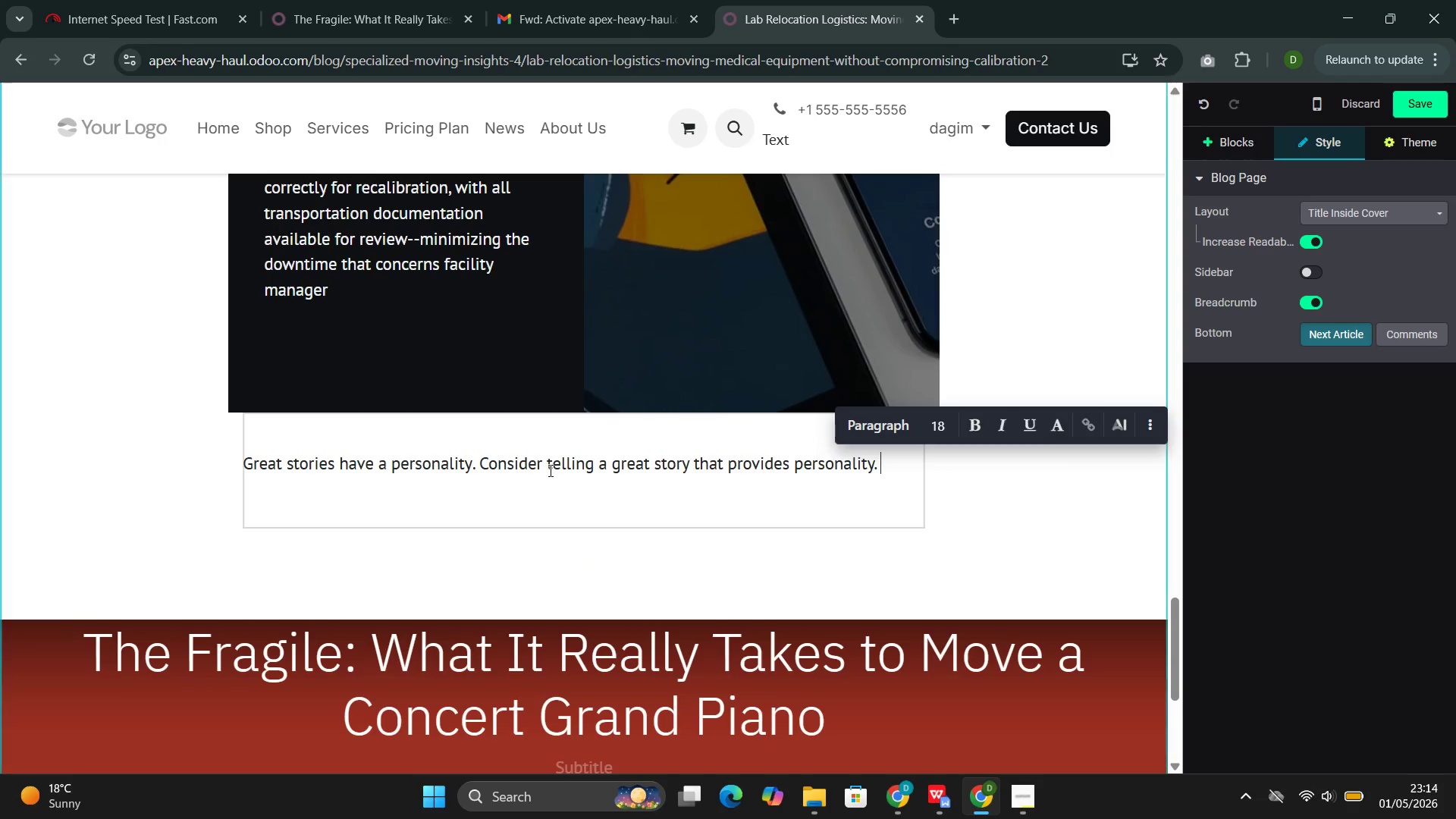 
double_click([550, 470])
 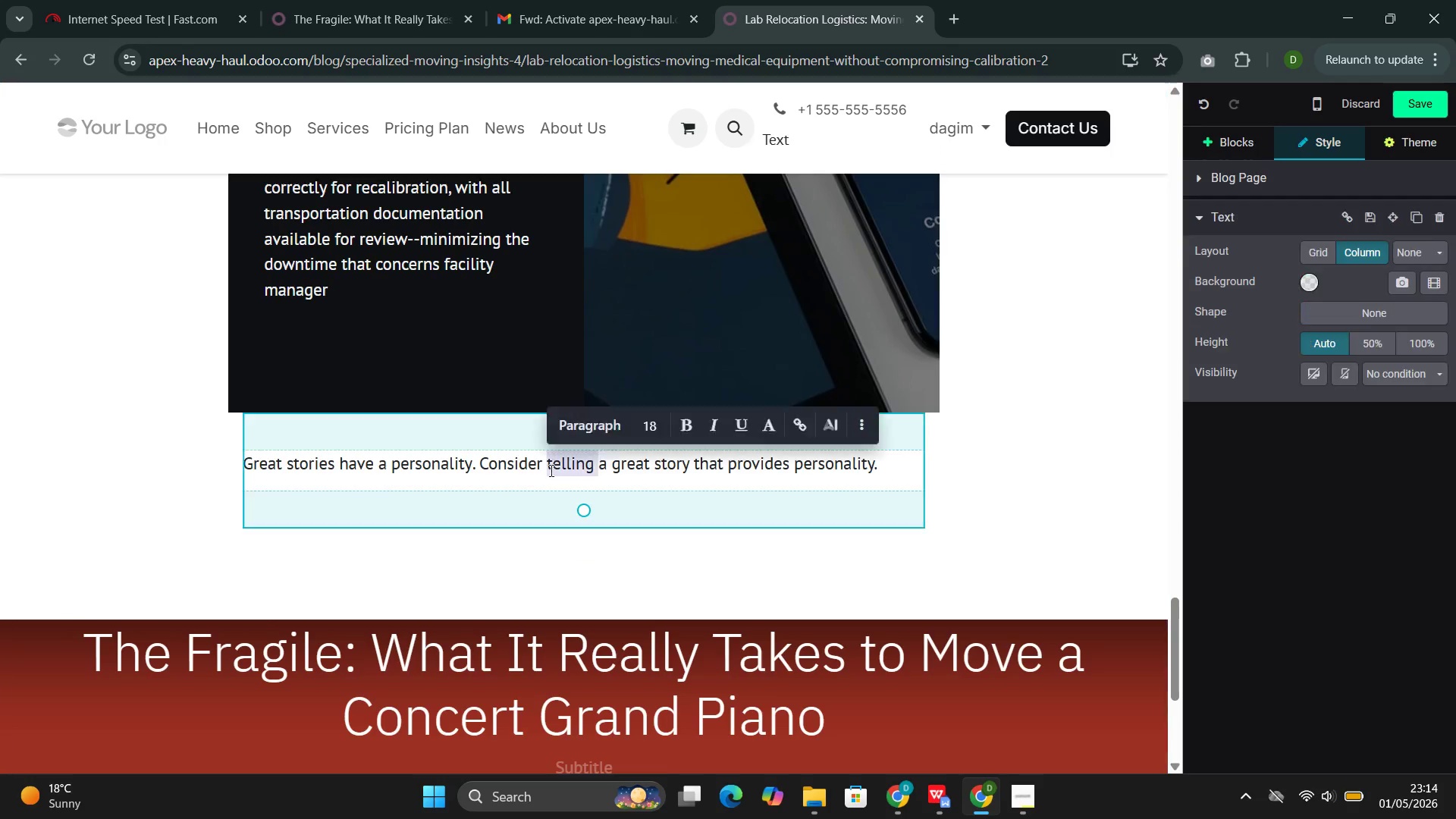 
triple_click([550, 470])
 